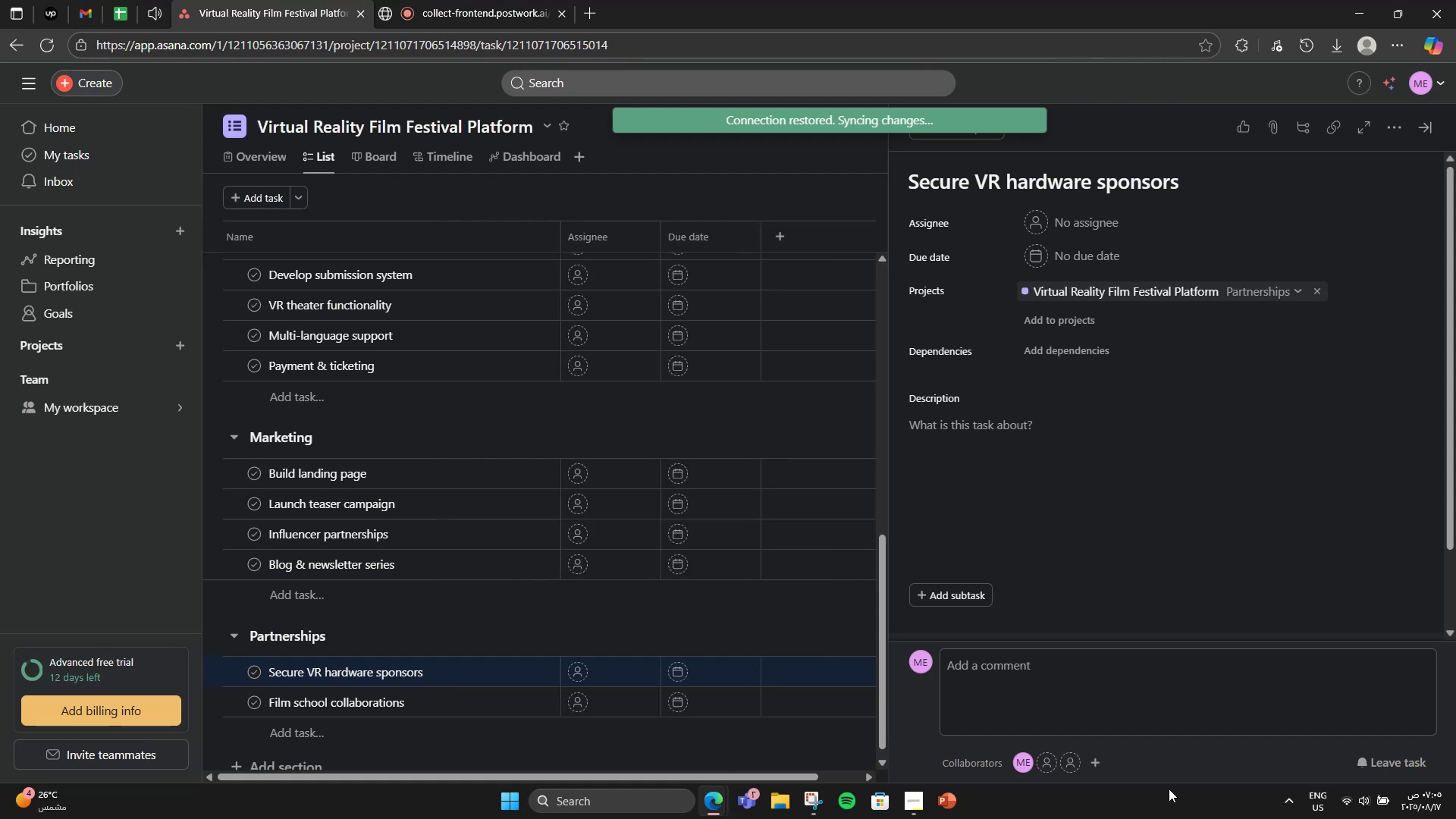 
left_click([1041, 500])
 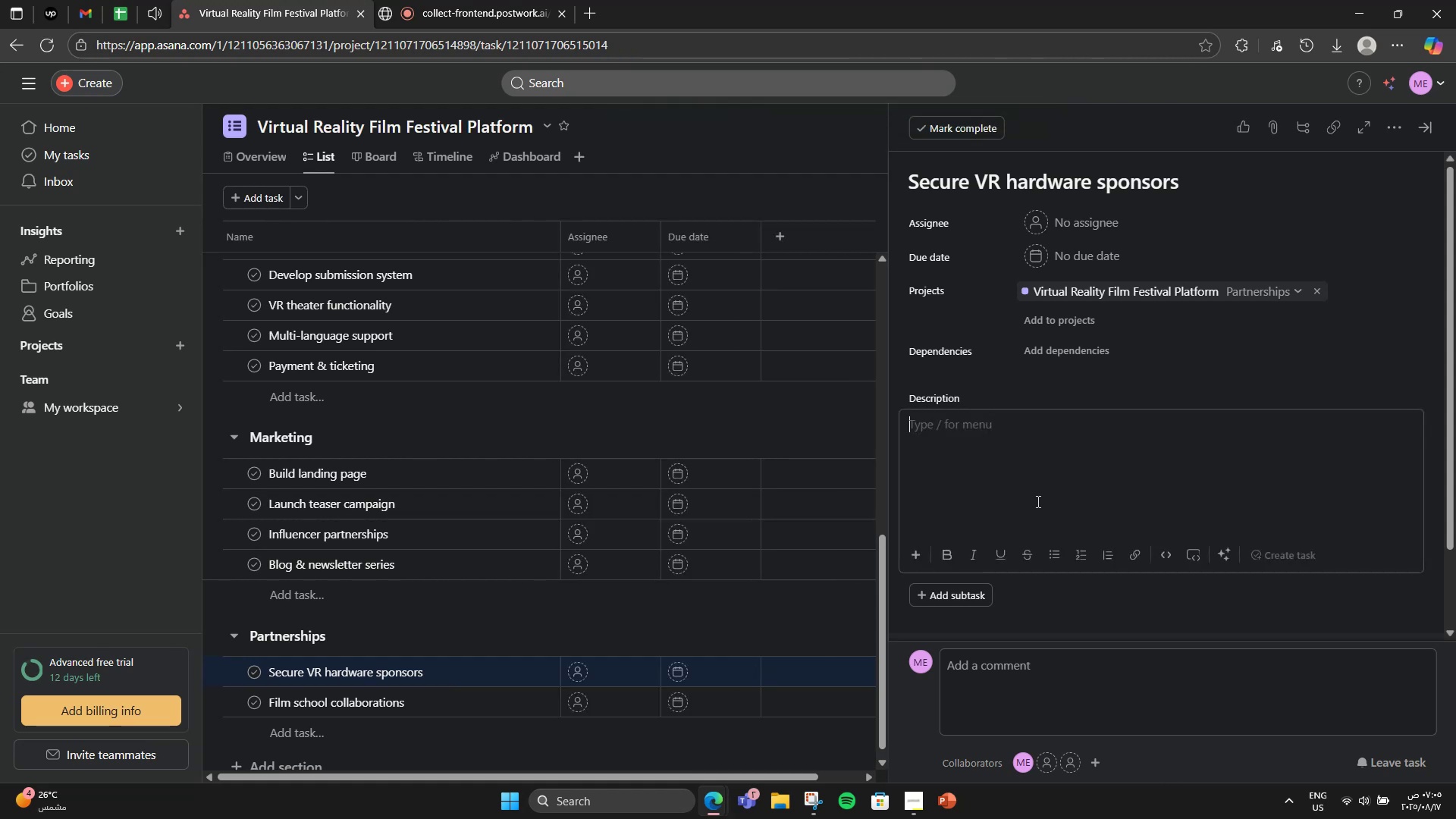 
type(Partner with headset compani)
 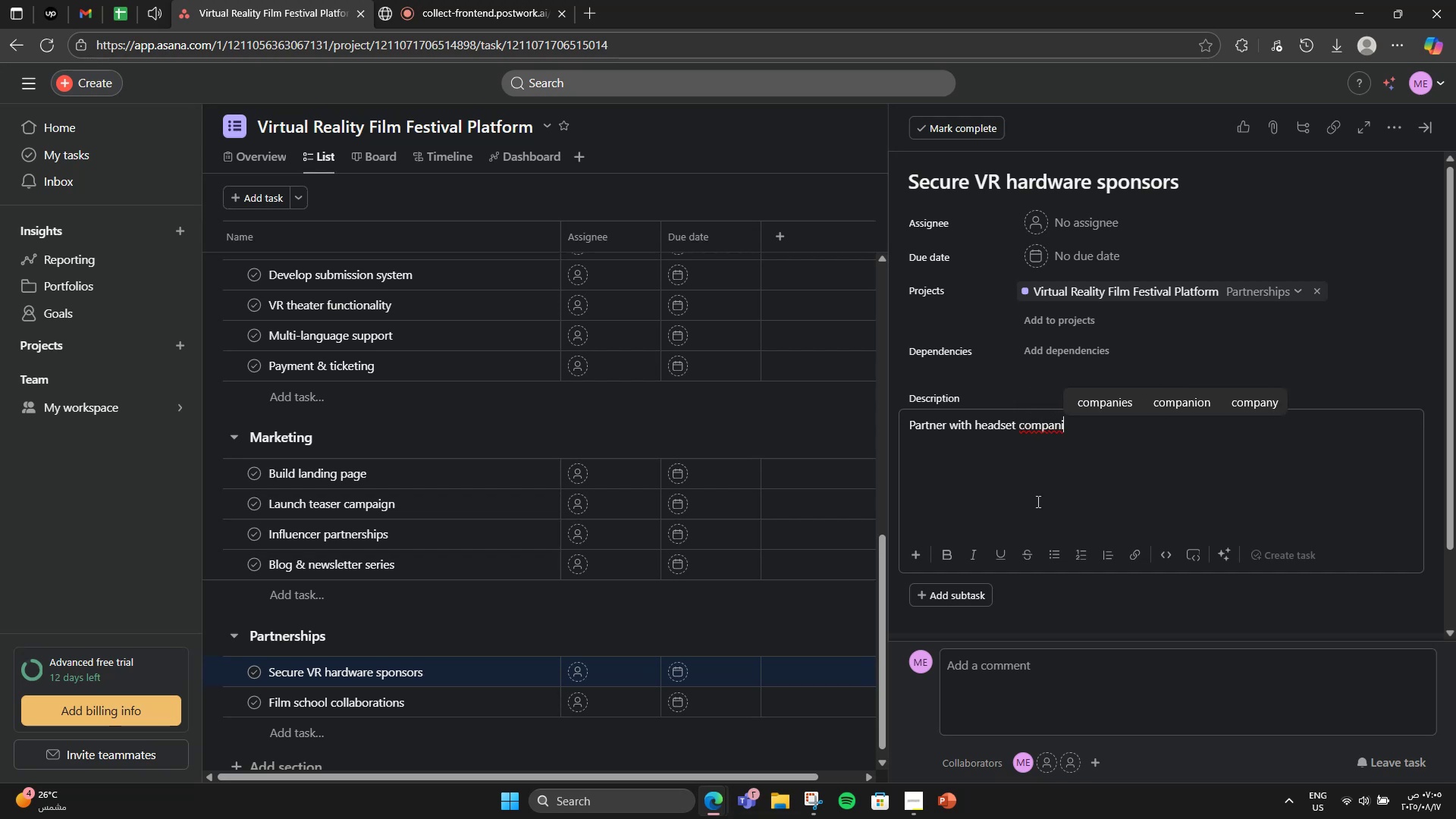 
type(es for co-branding & giveaways)
 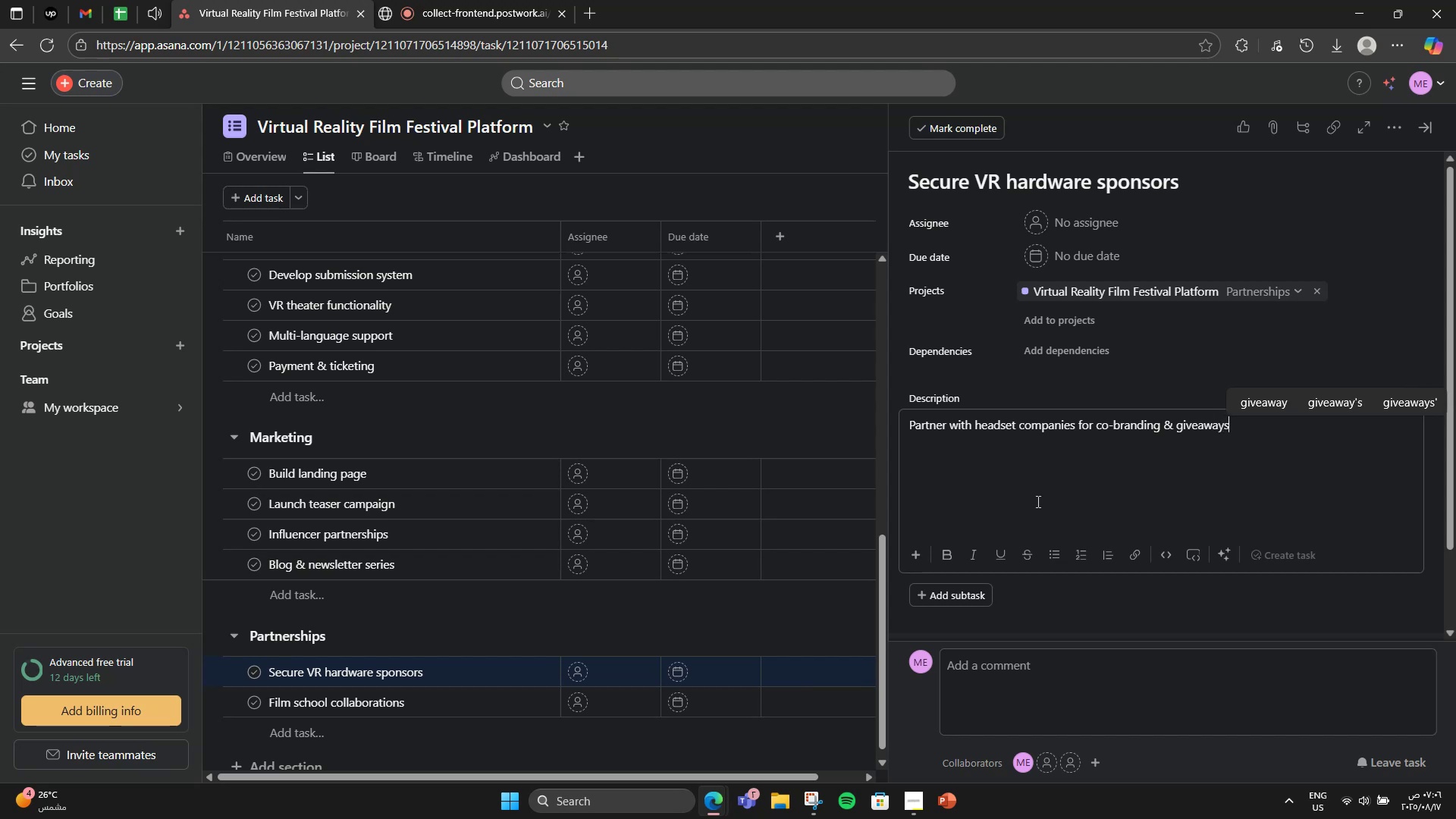 
wait(13.3)
 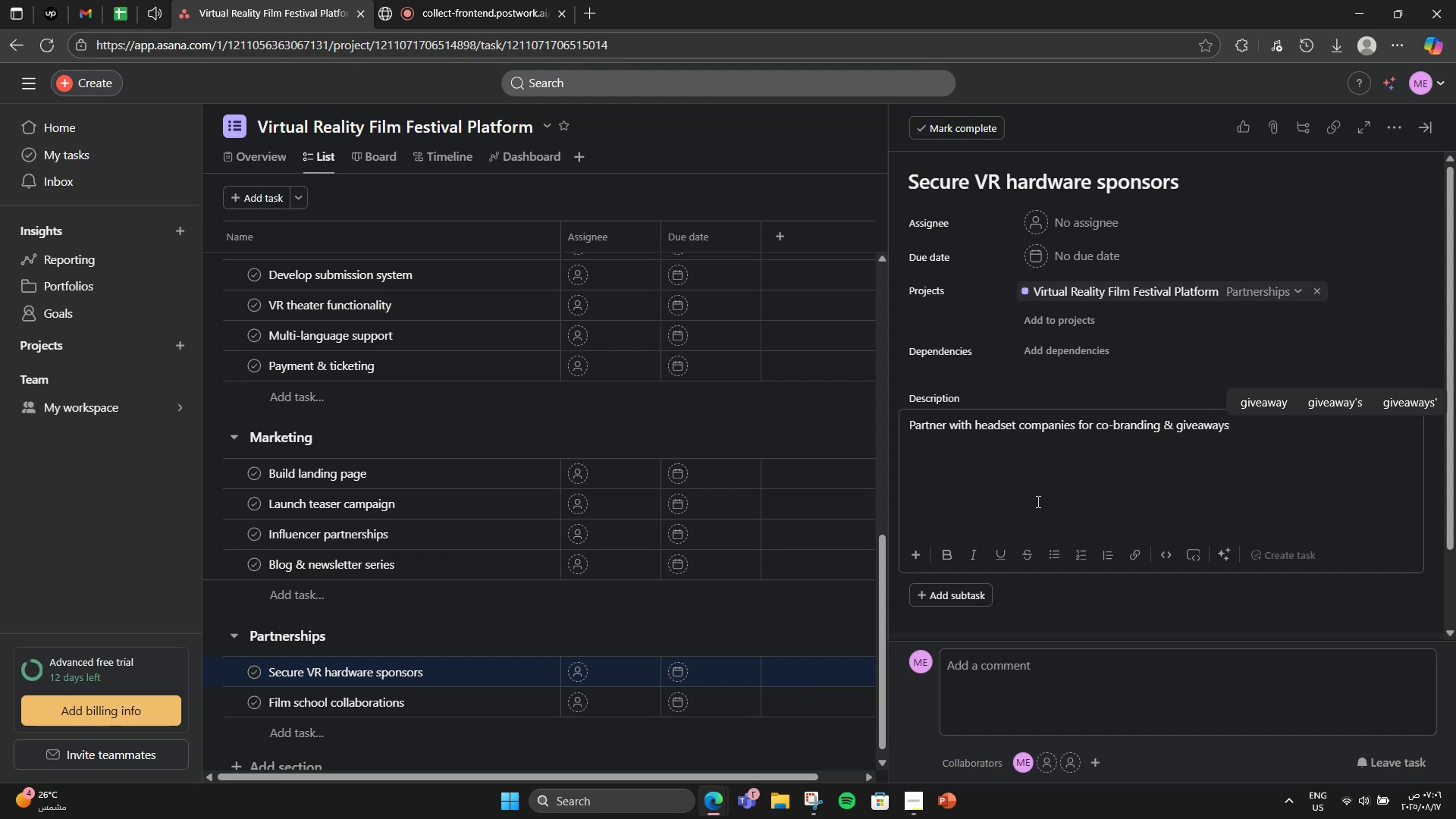 
key(Period)
 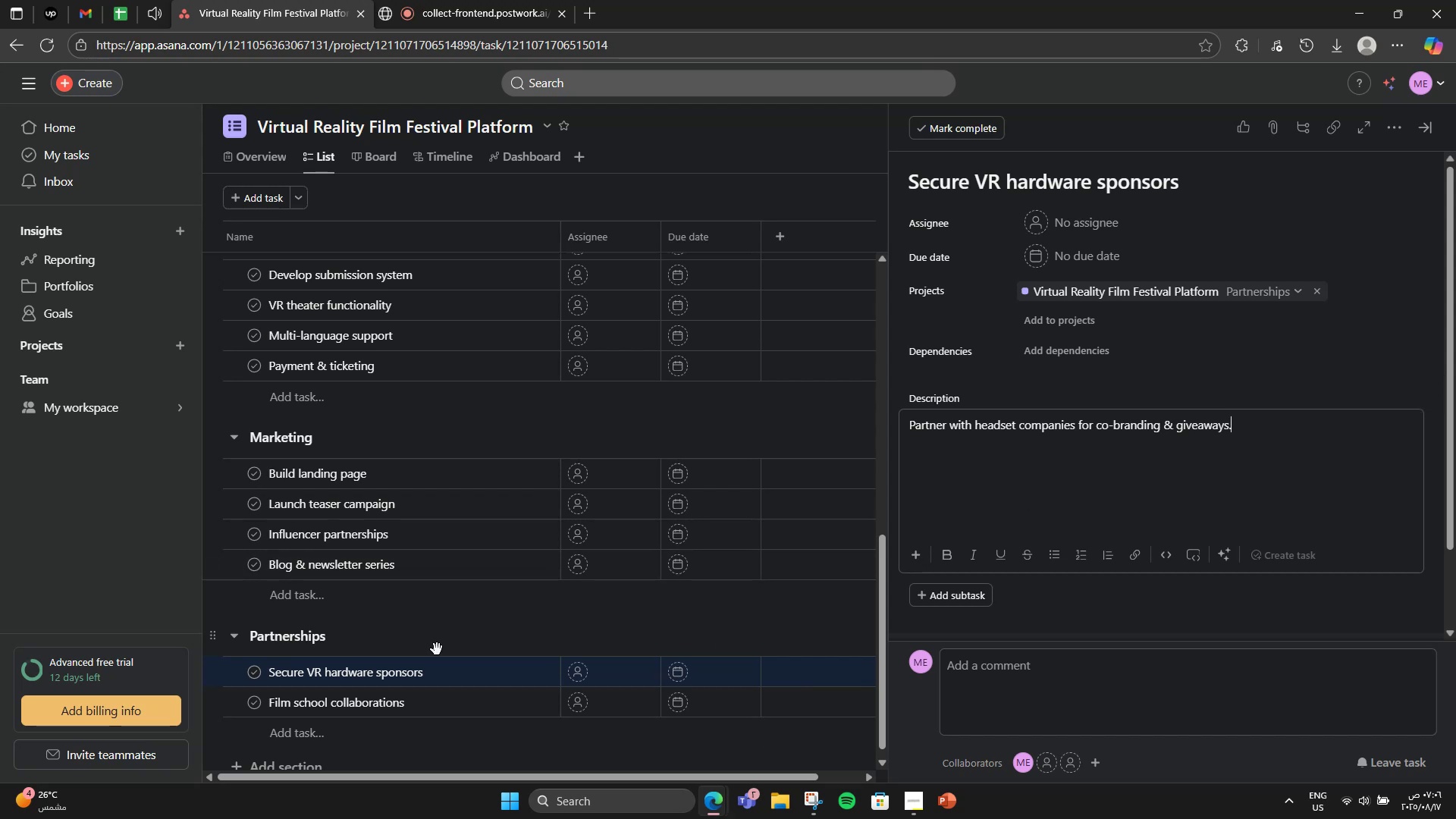 
left_click([425, 699])
 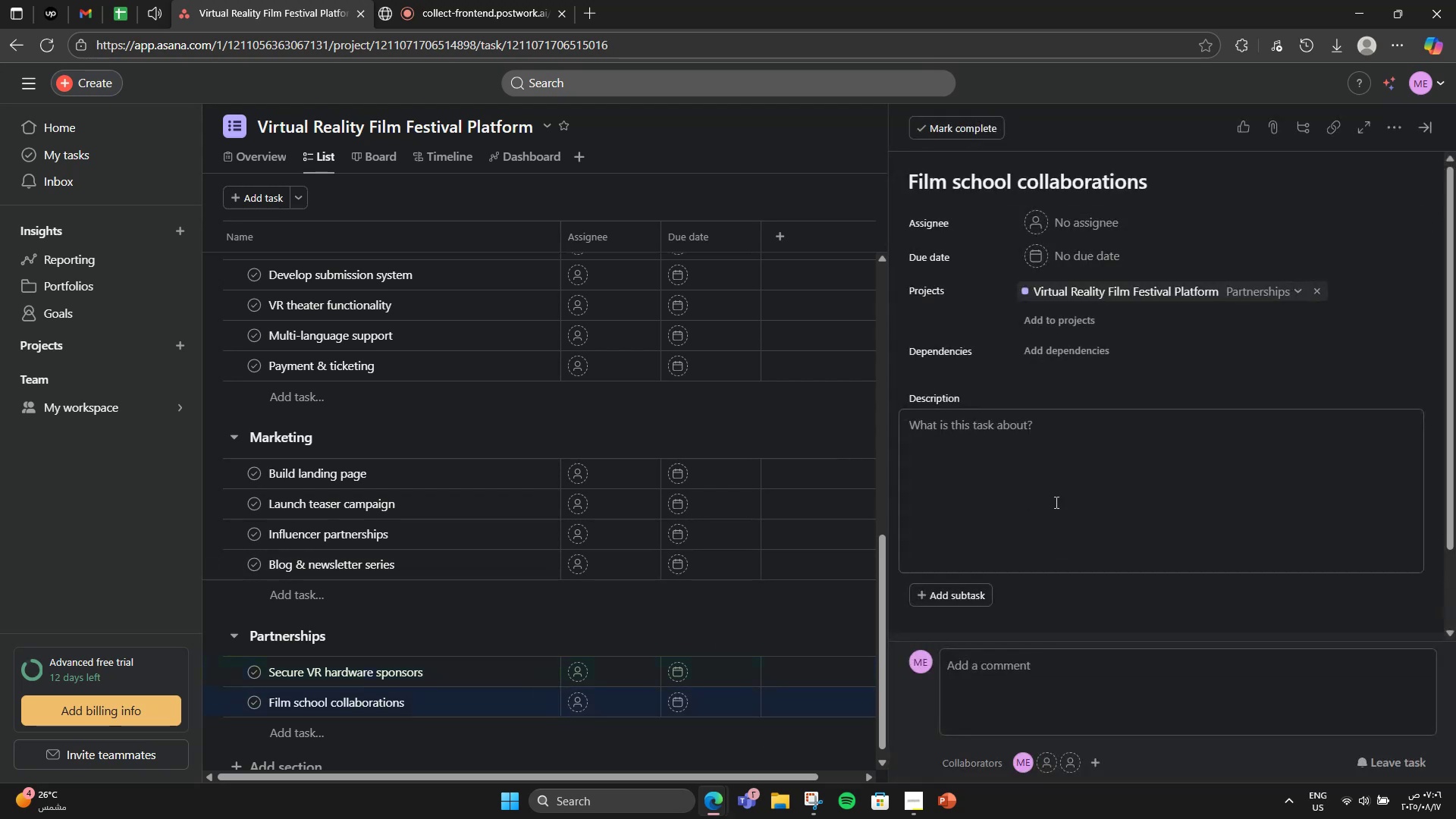 
left_click([1055, 502])
 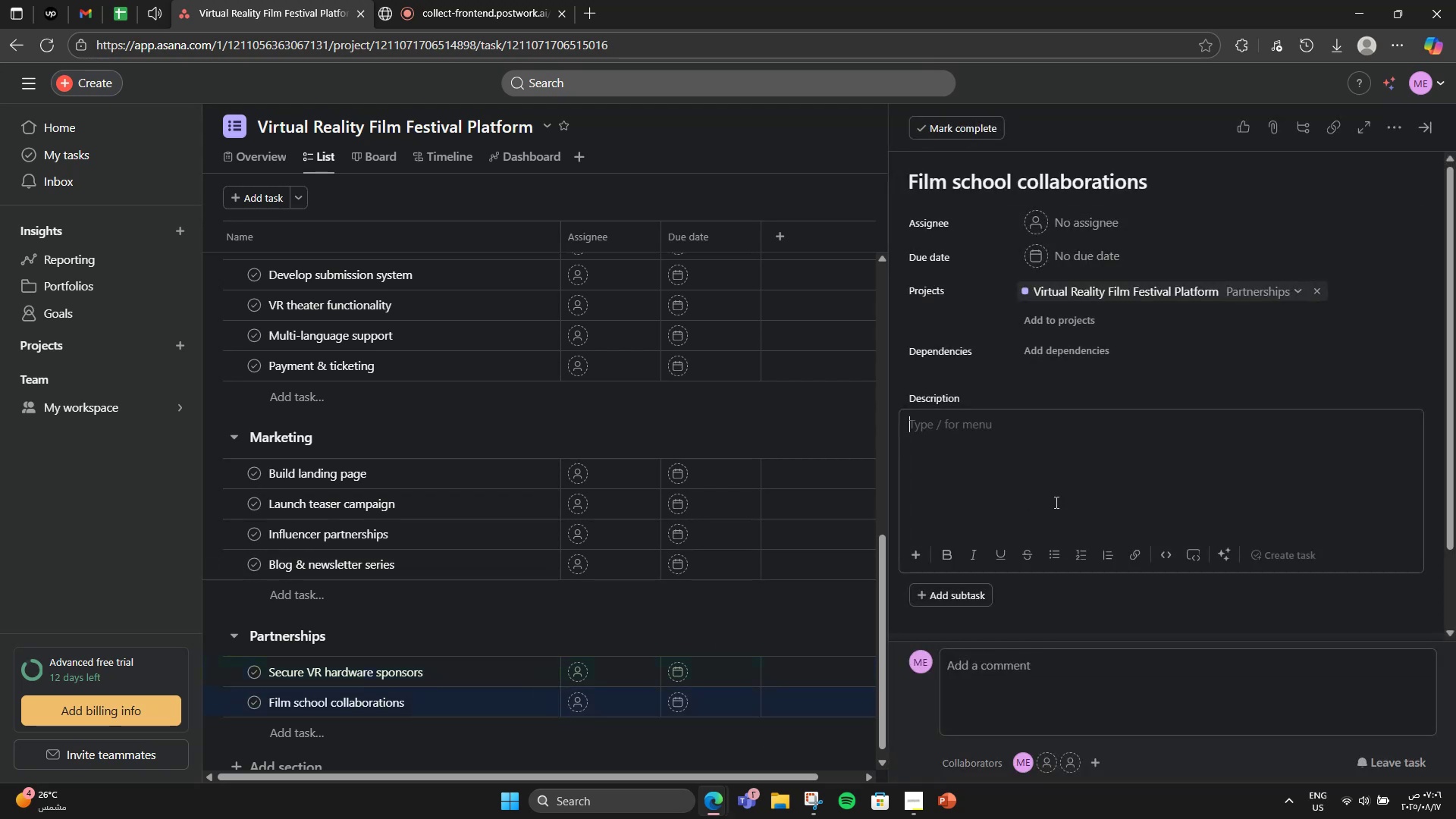 
type(Build partnerships with top film schools )
 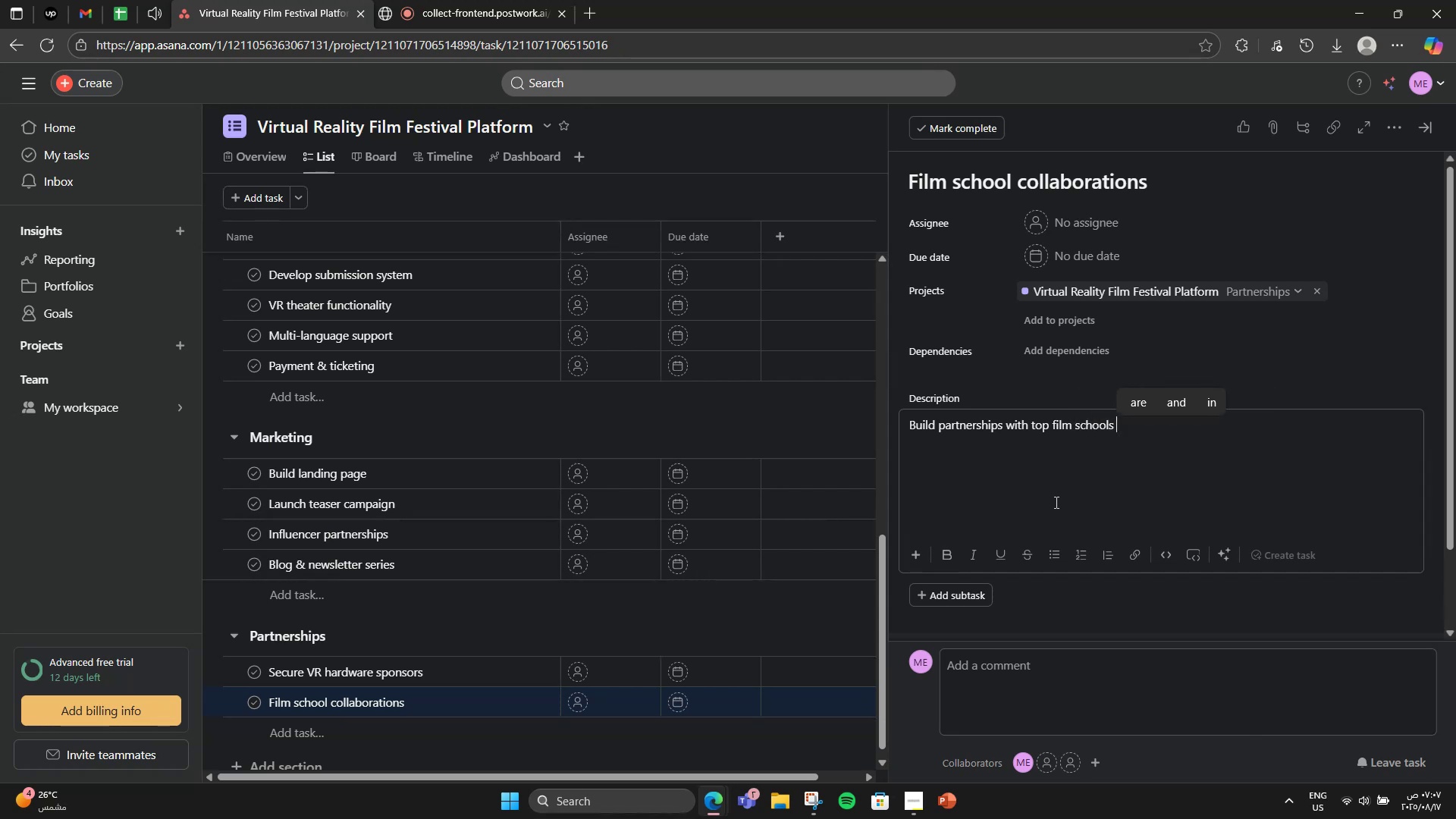 
type(for student entries.)
 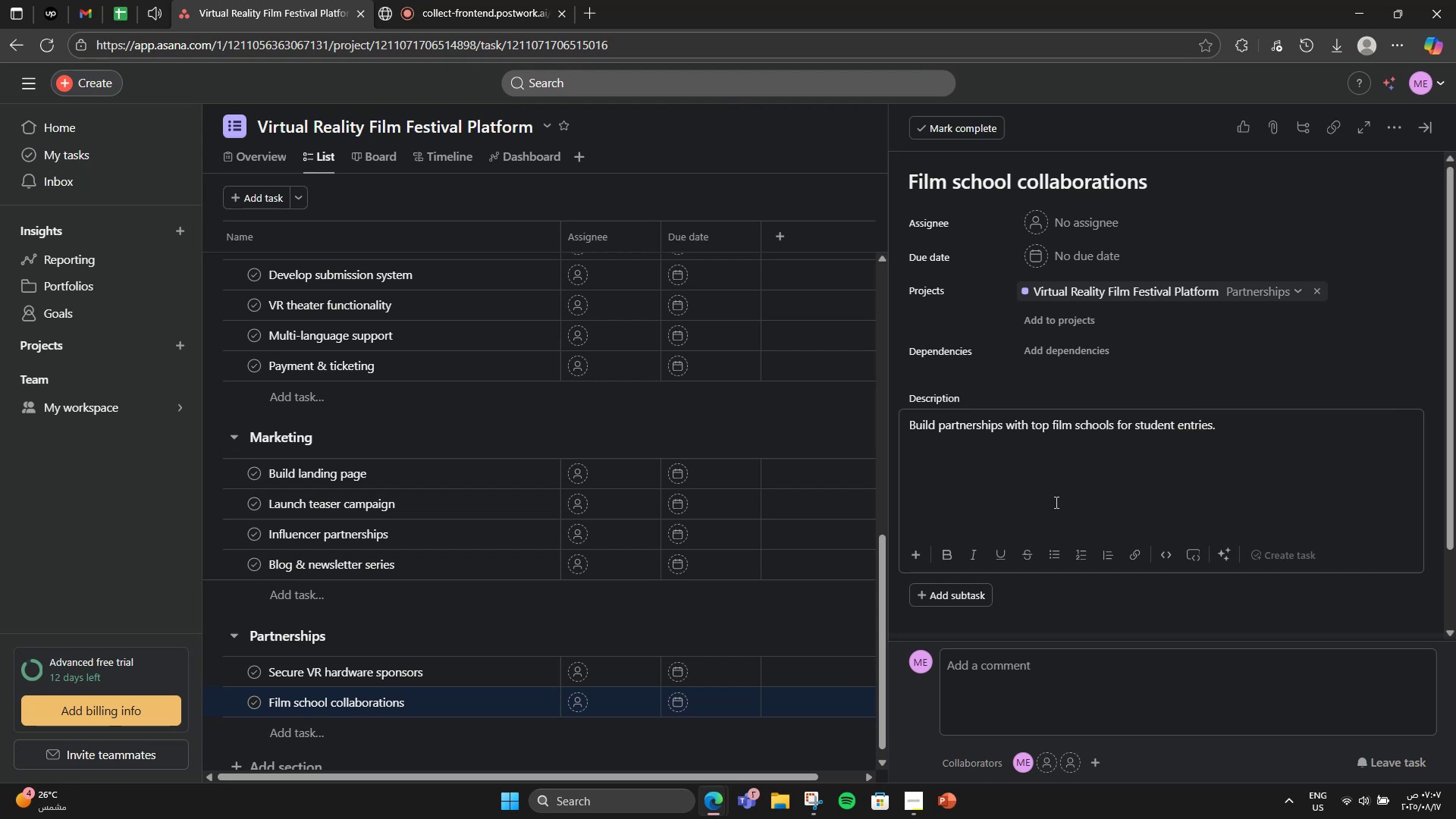 
scroll: coordinate [308, 490], scroll_direction: down, amount: 4.0
 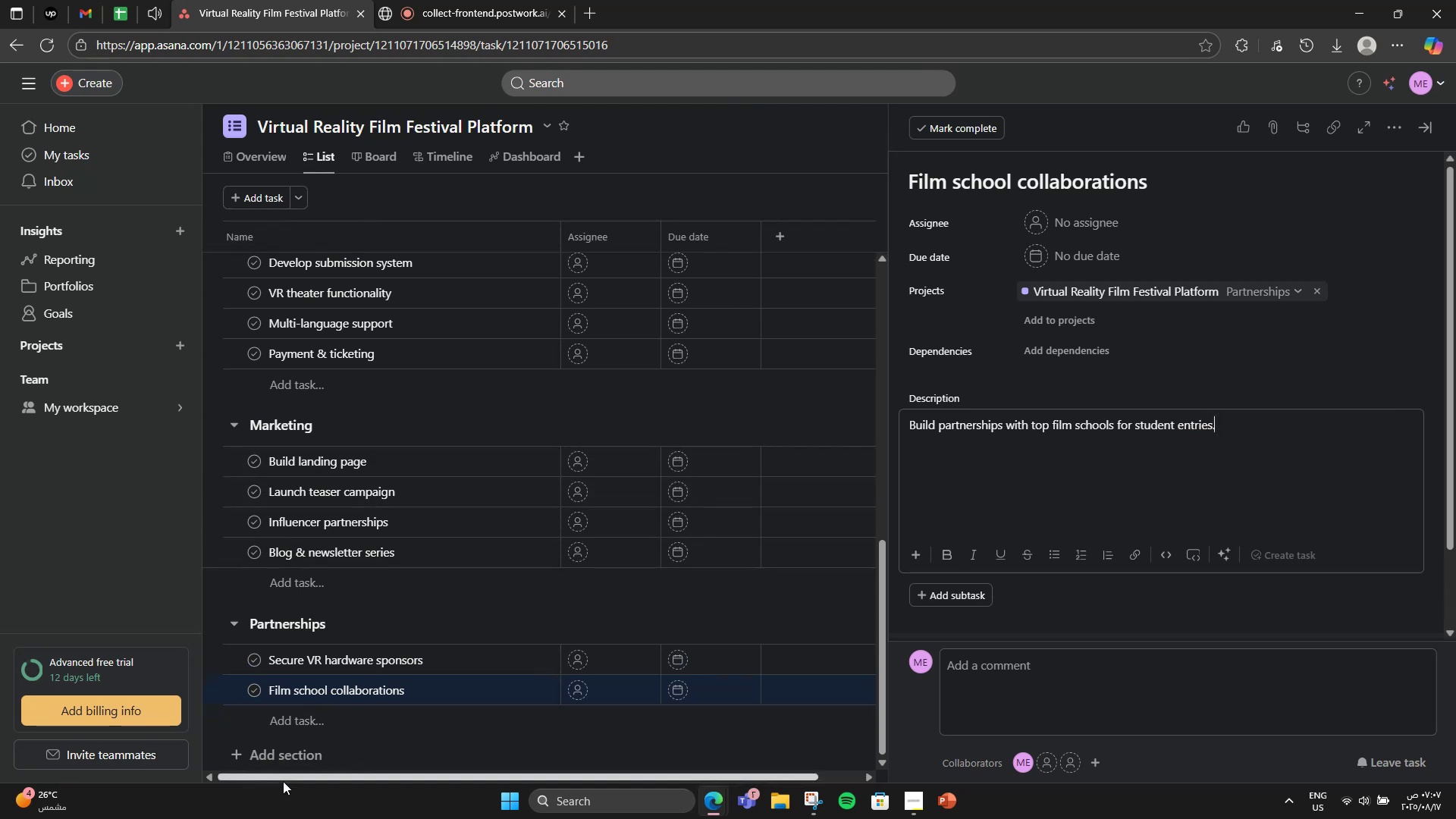 
left_click([286, 750])
 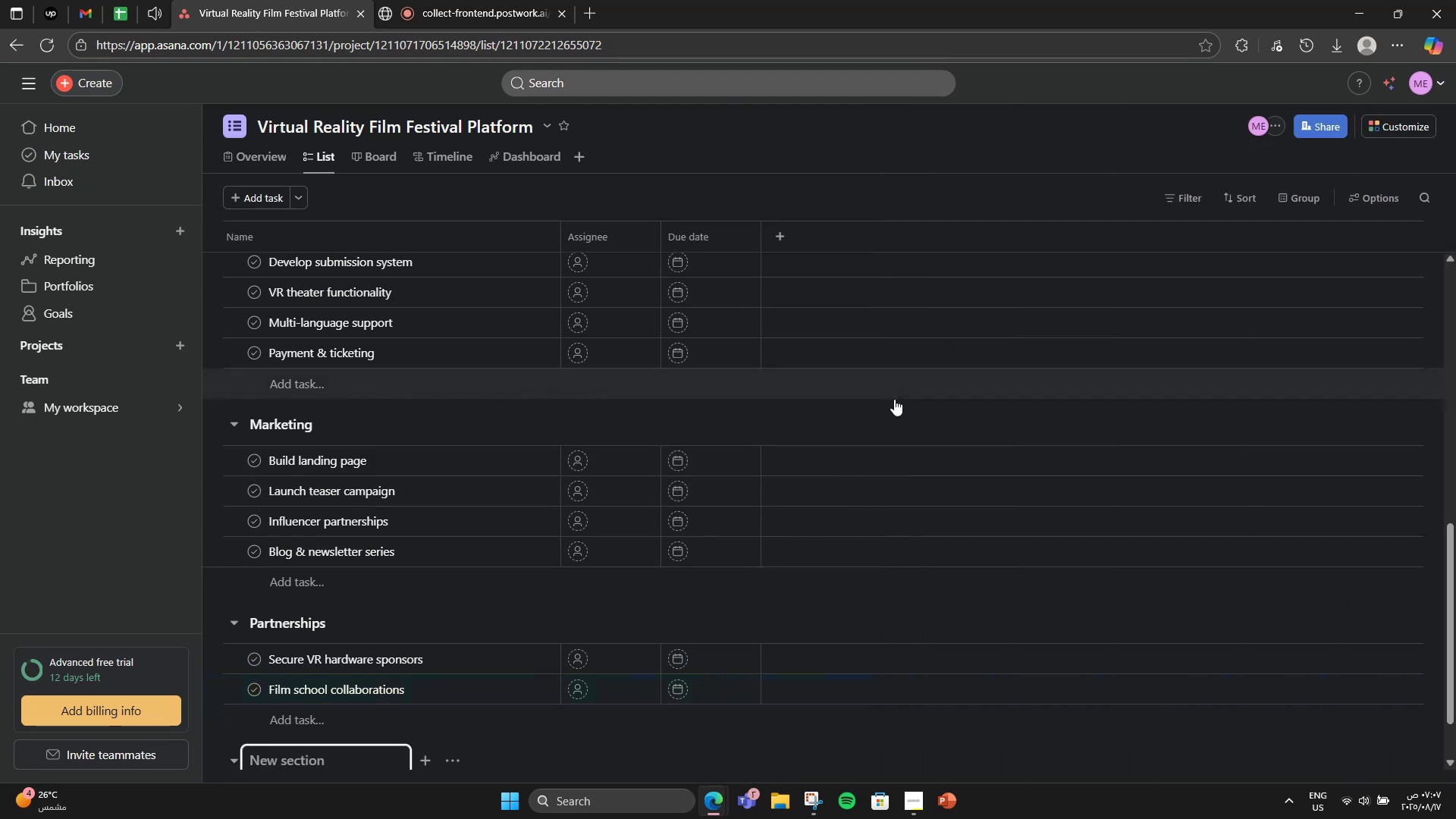 
scroll: coordinate [895, 398], scroll_direction: down, amount: 2.0
 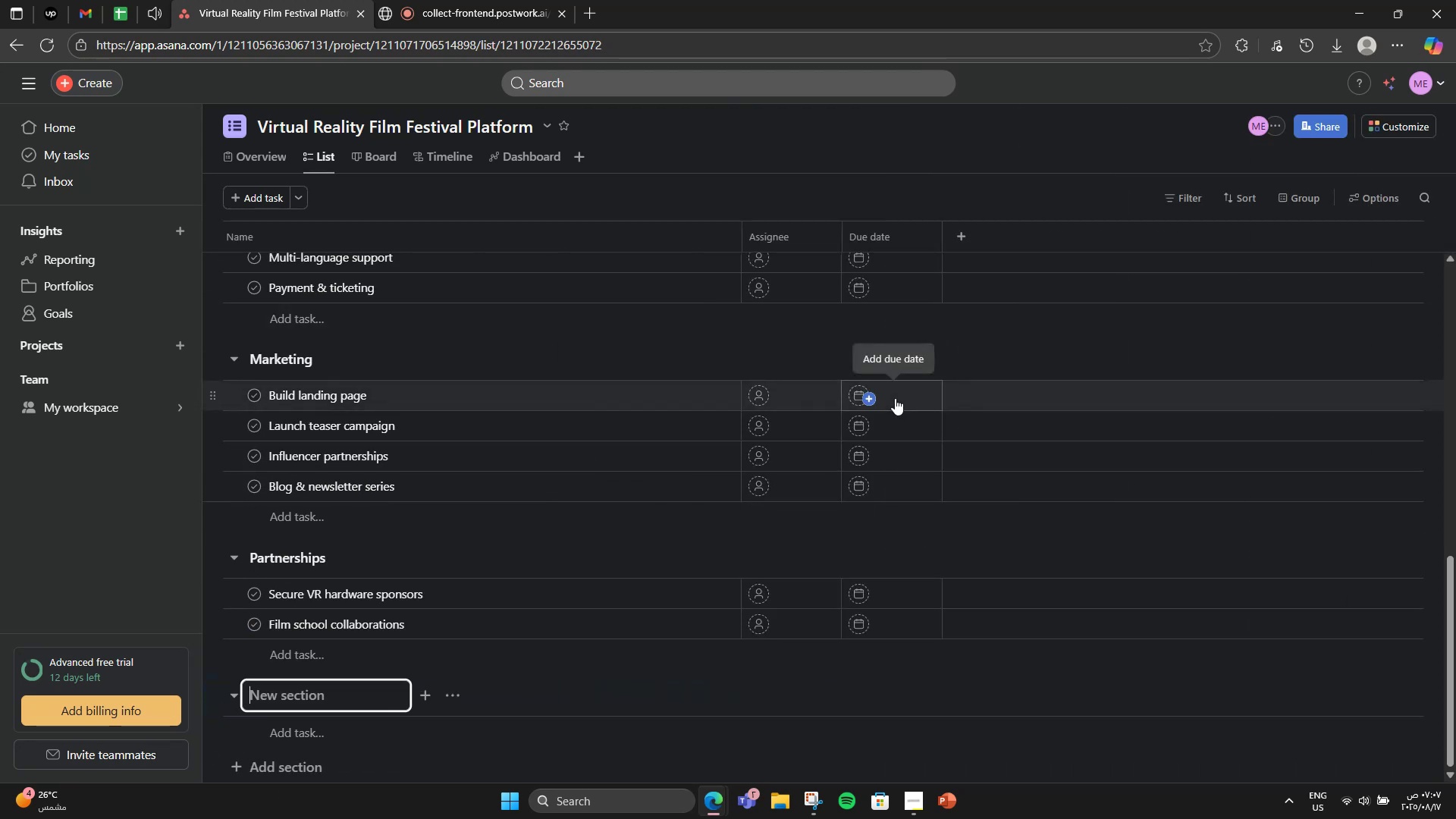 
type(Ops )
 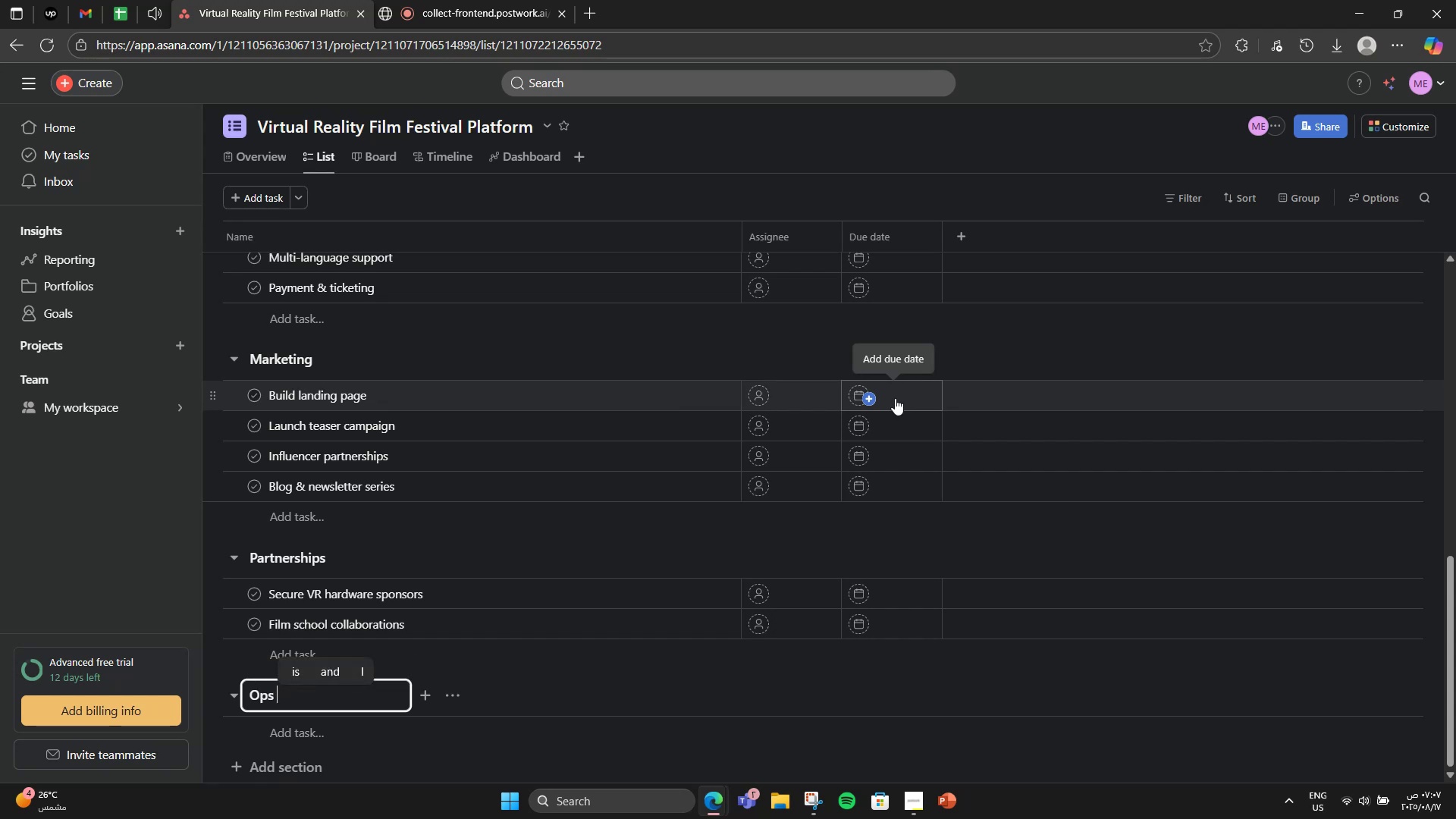 
type(& Fu)
key(Backspace)
type(inance )
key(Backspace)
 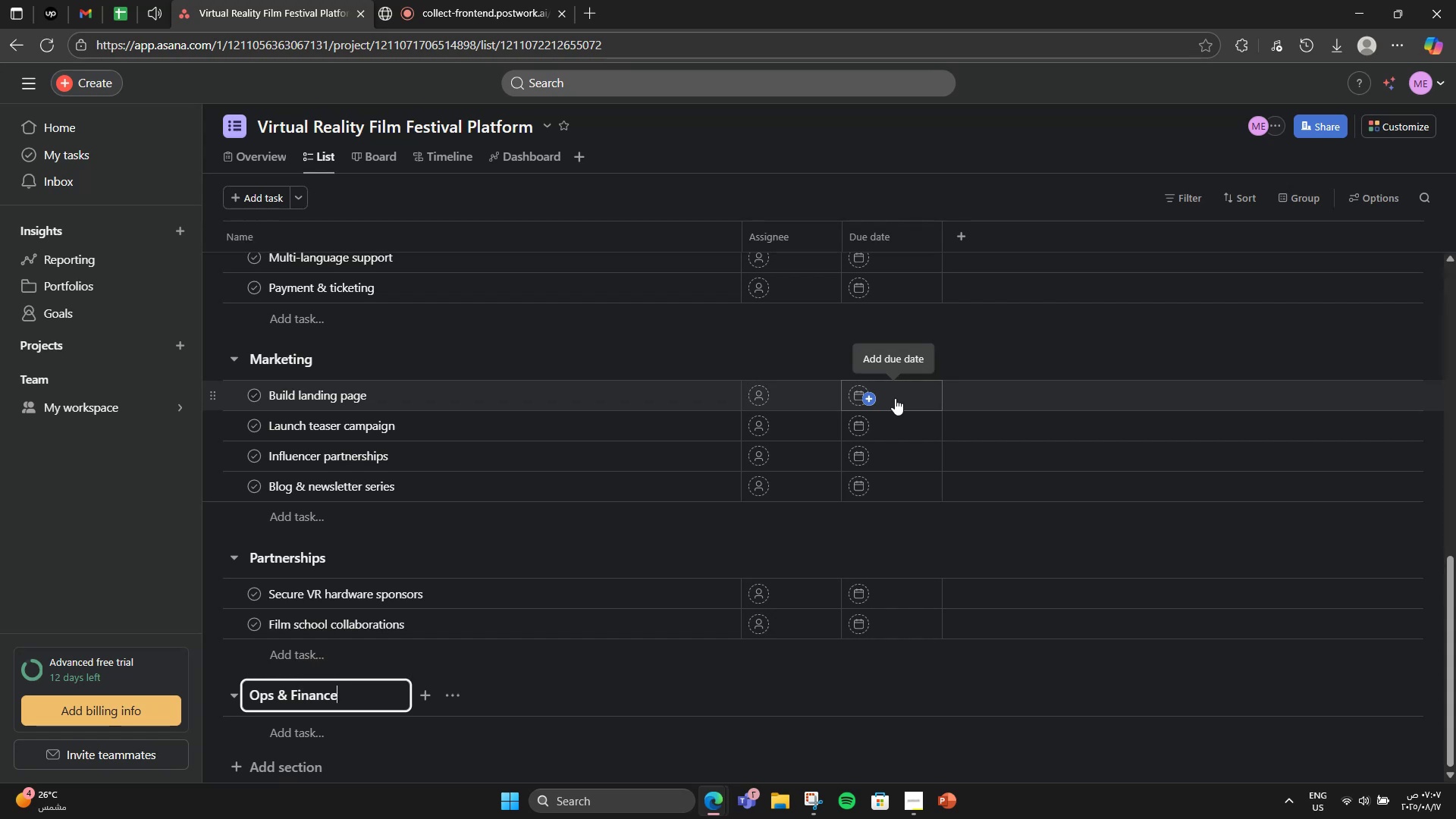 
key(Enter)
 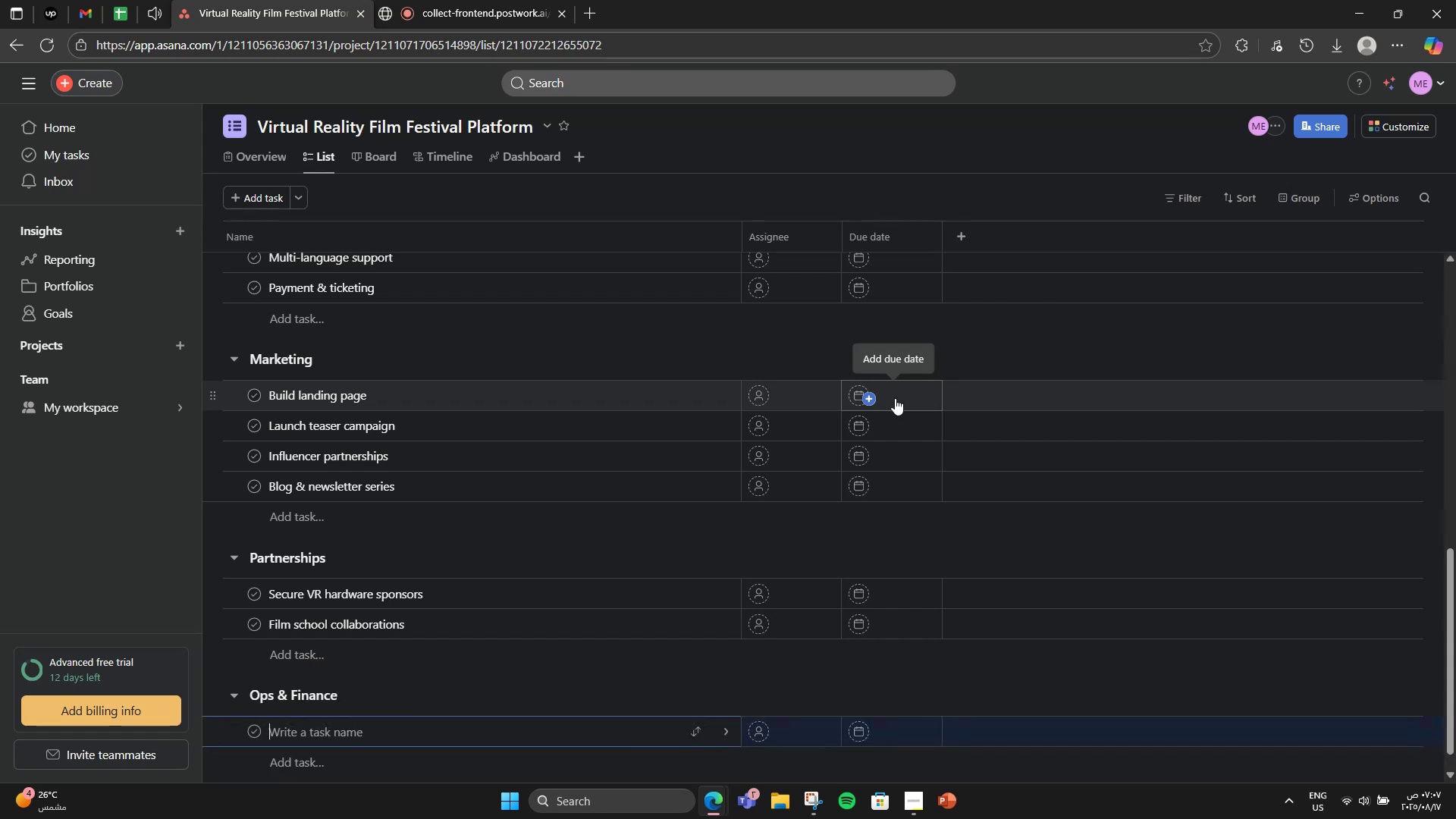 
type(Register company & trademarksw[F11][F11])
key(Backspace)
 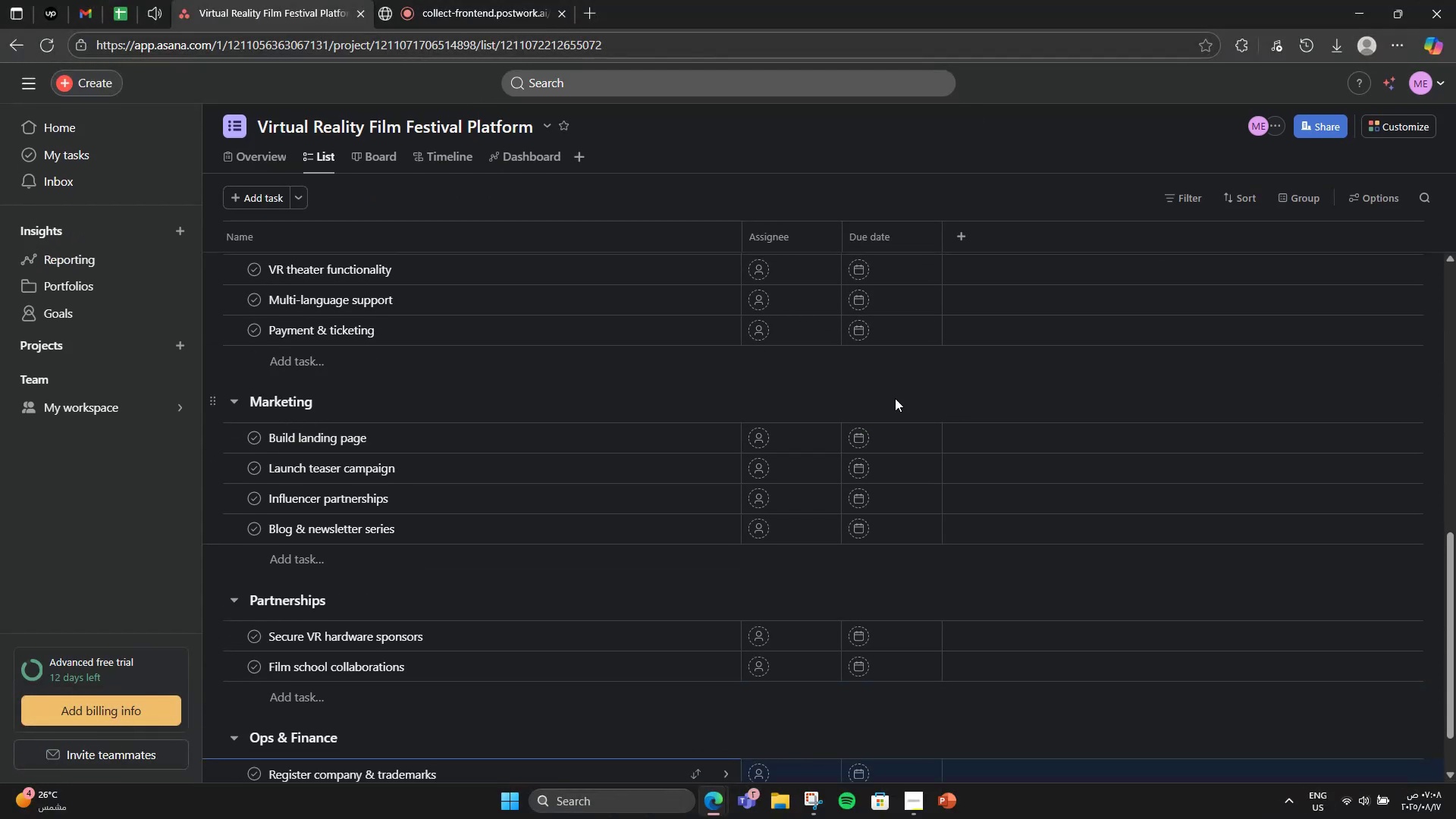 
key(Enter)
 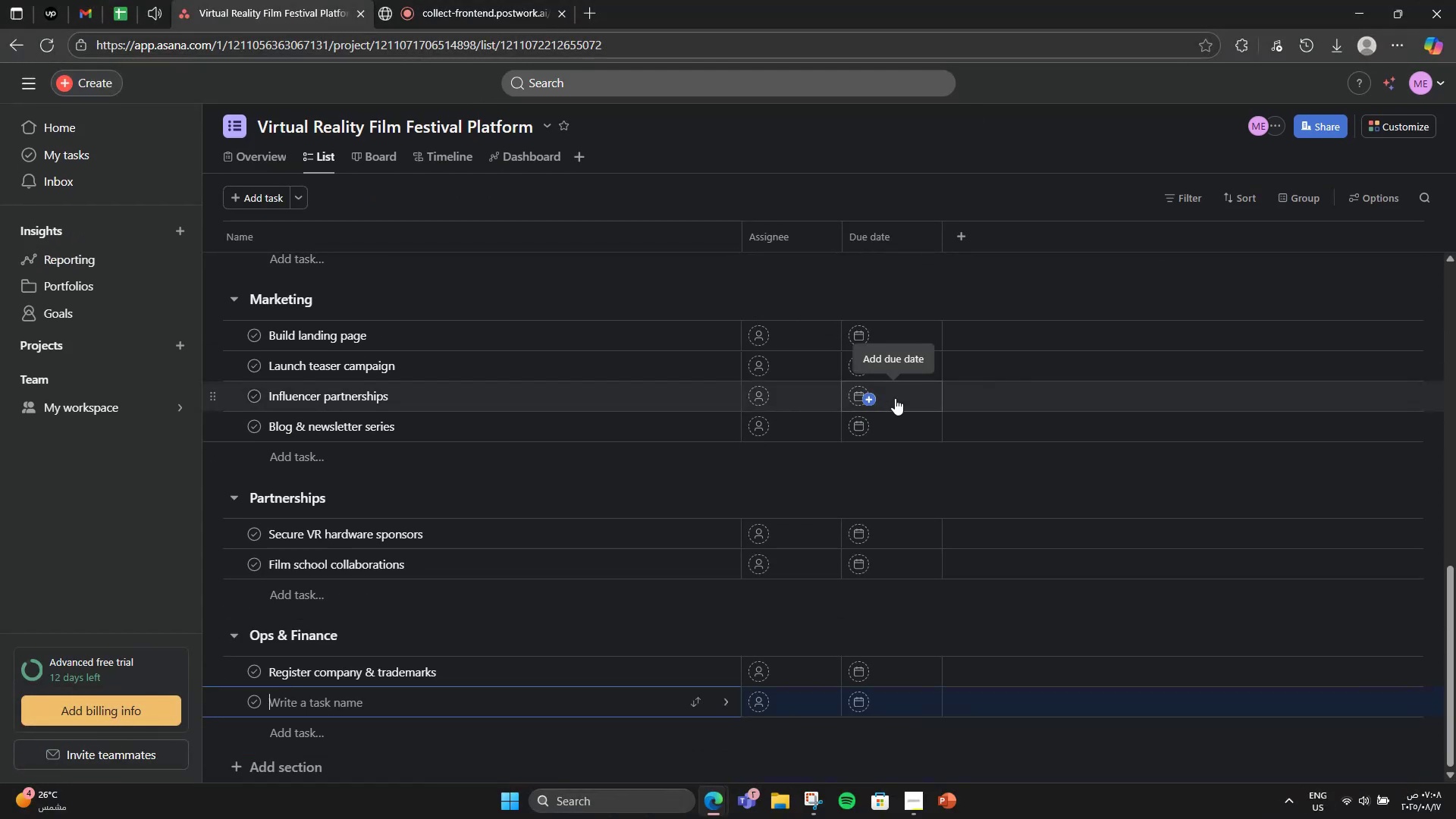 
type(Settup )
 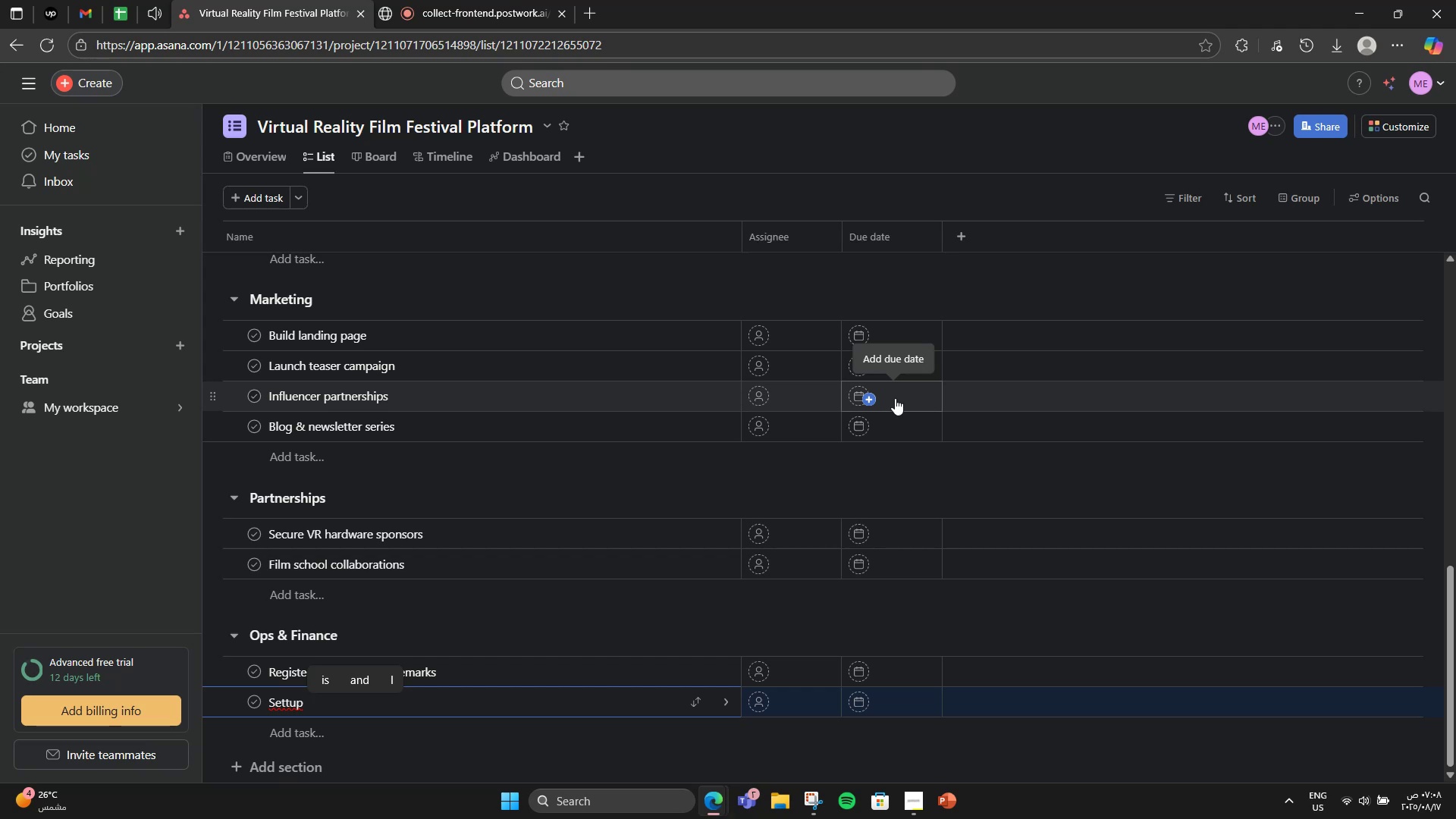 
wait(5.3)
 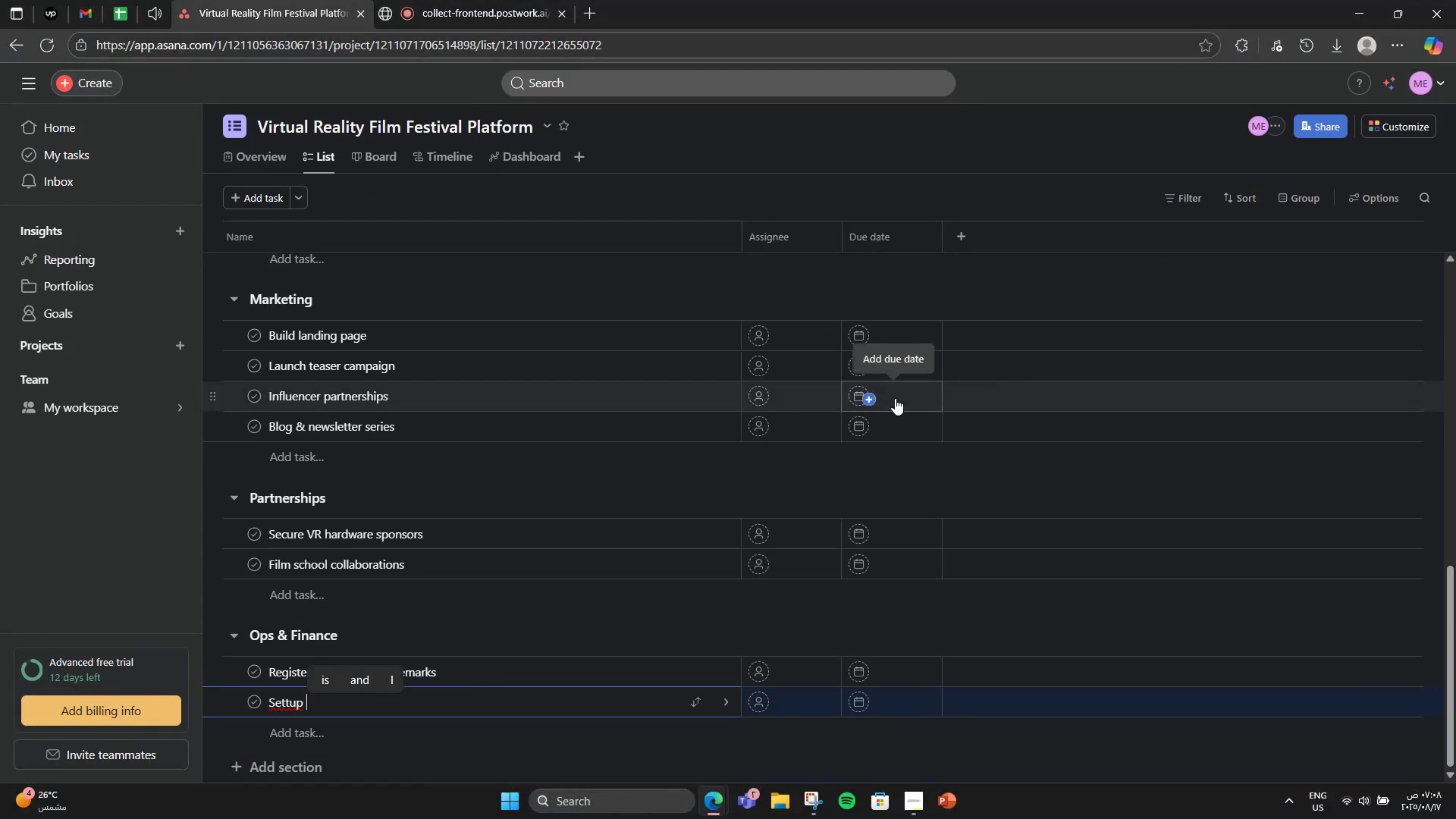 
key(ArrowLeft)
 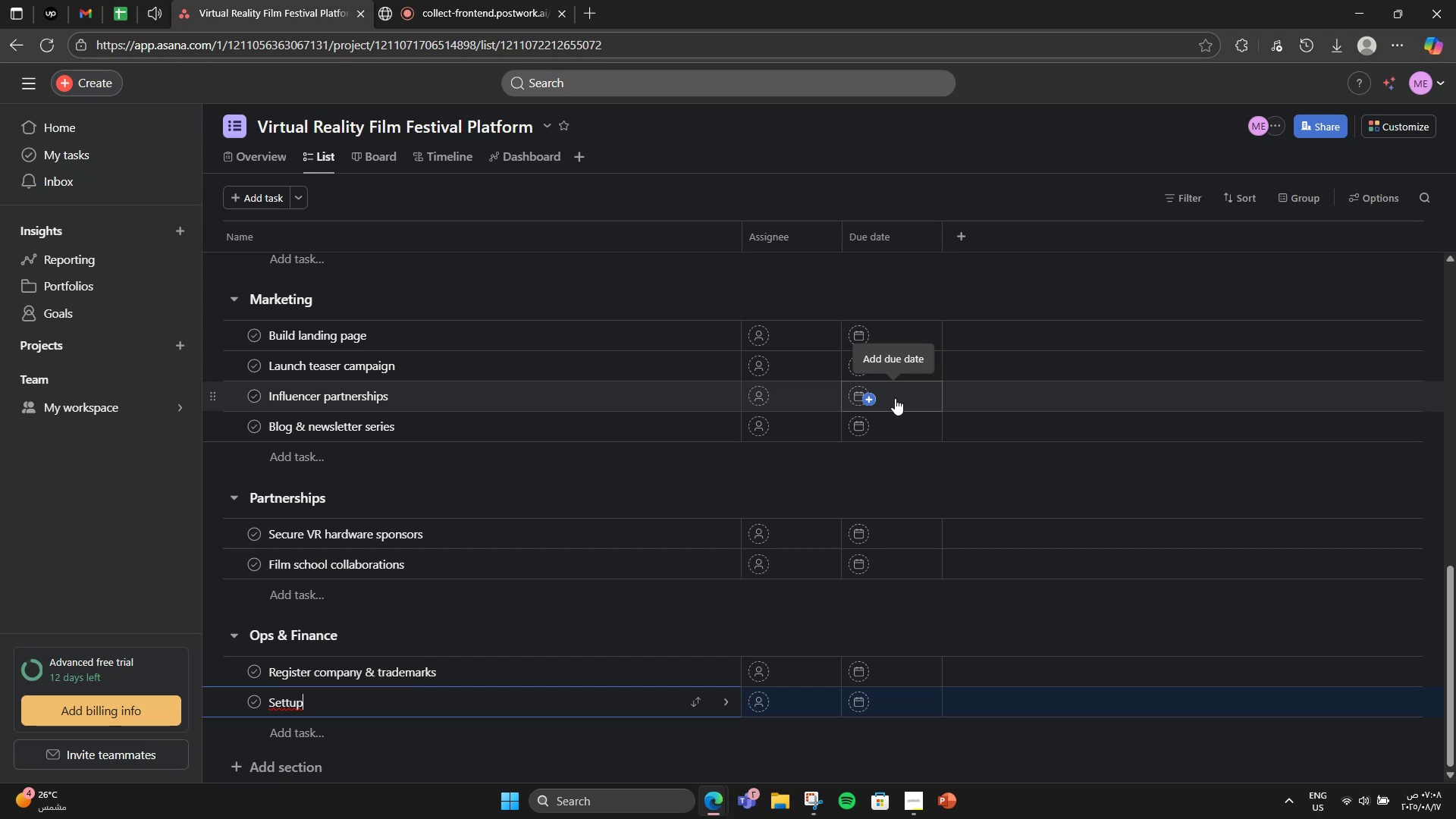 
key(ArrowLeft)
 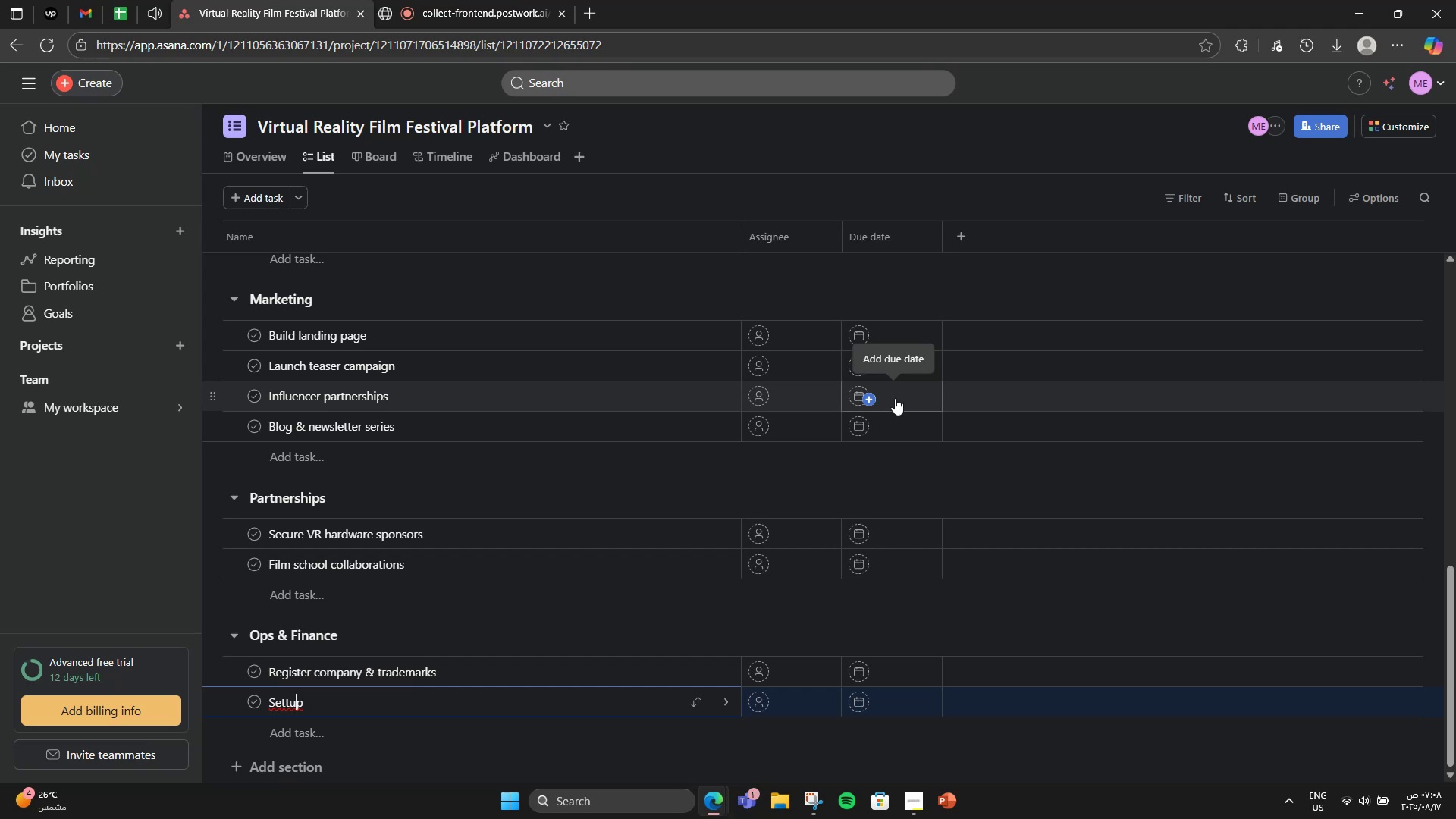 
key(ArrowLeft)
 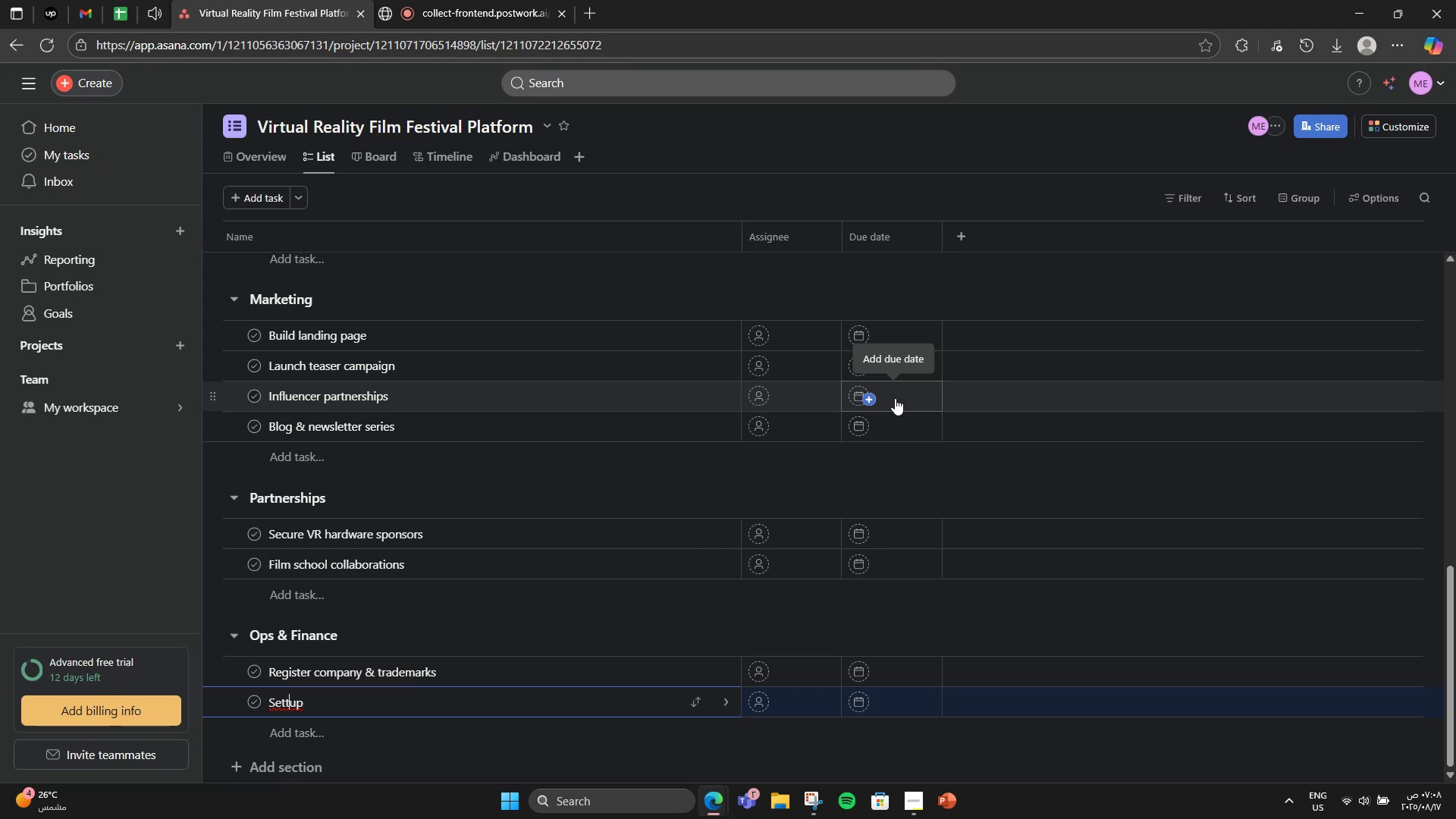 
key(Backspace)
 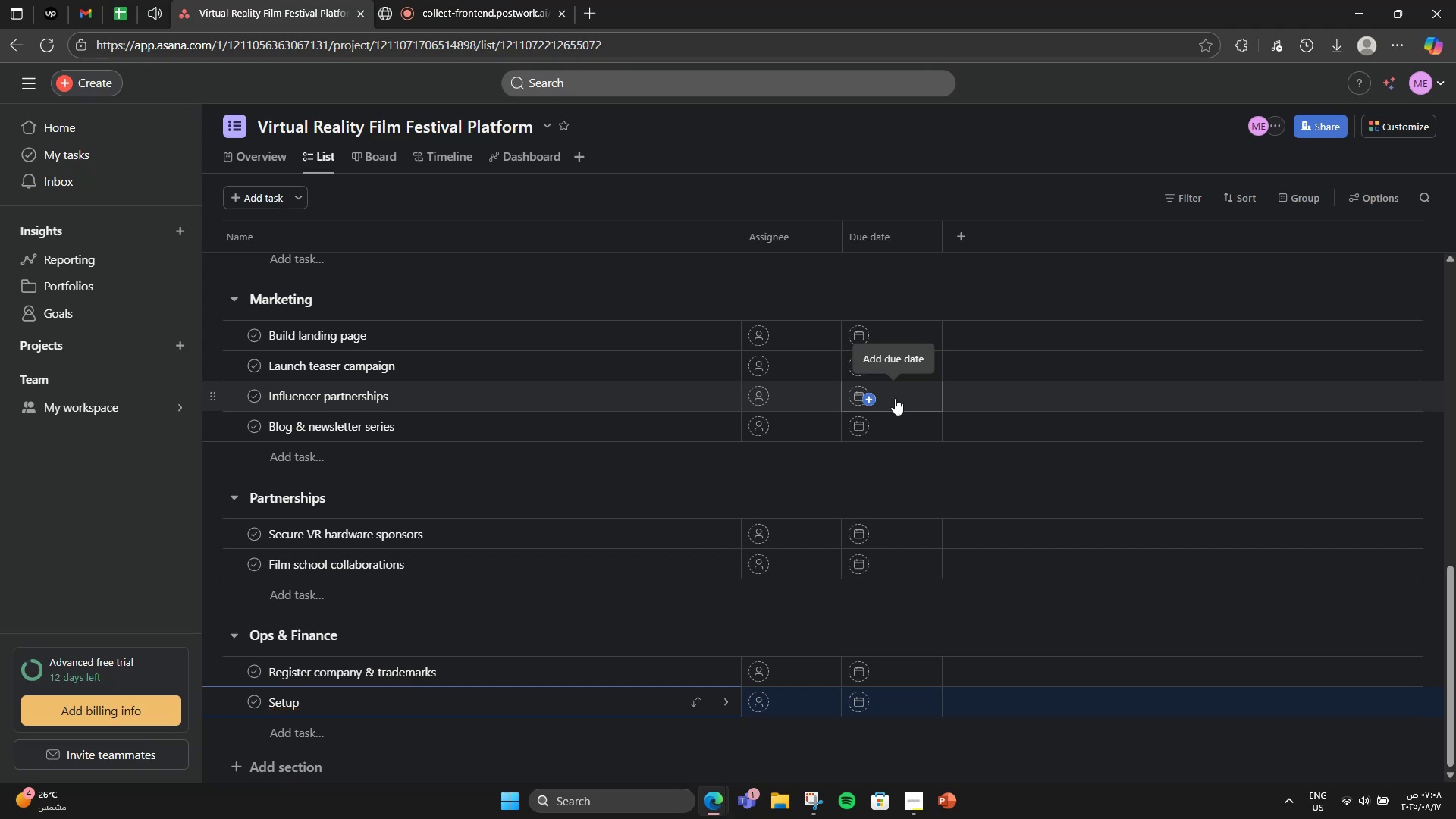 
key(ArrowRight)
 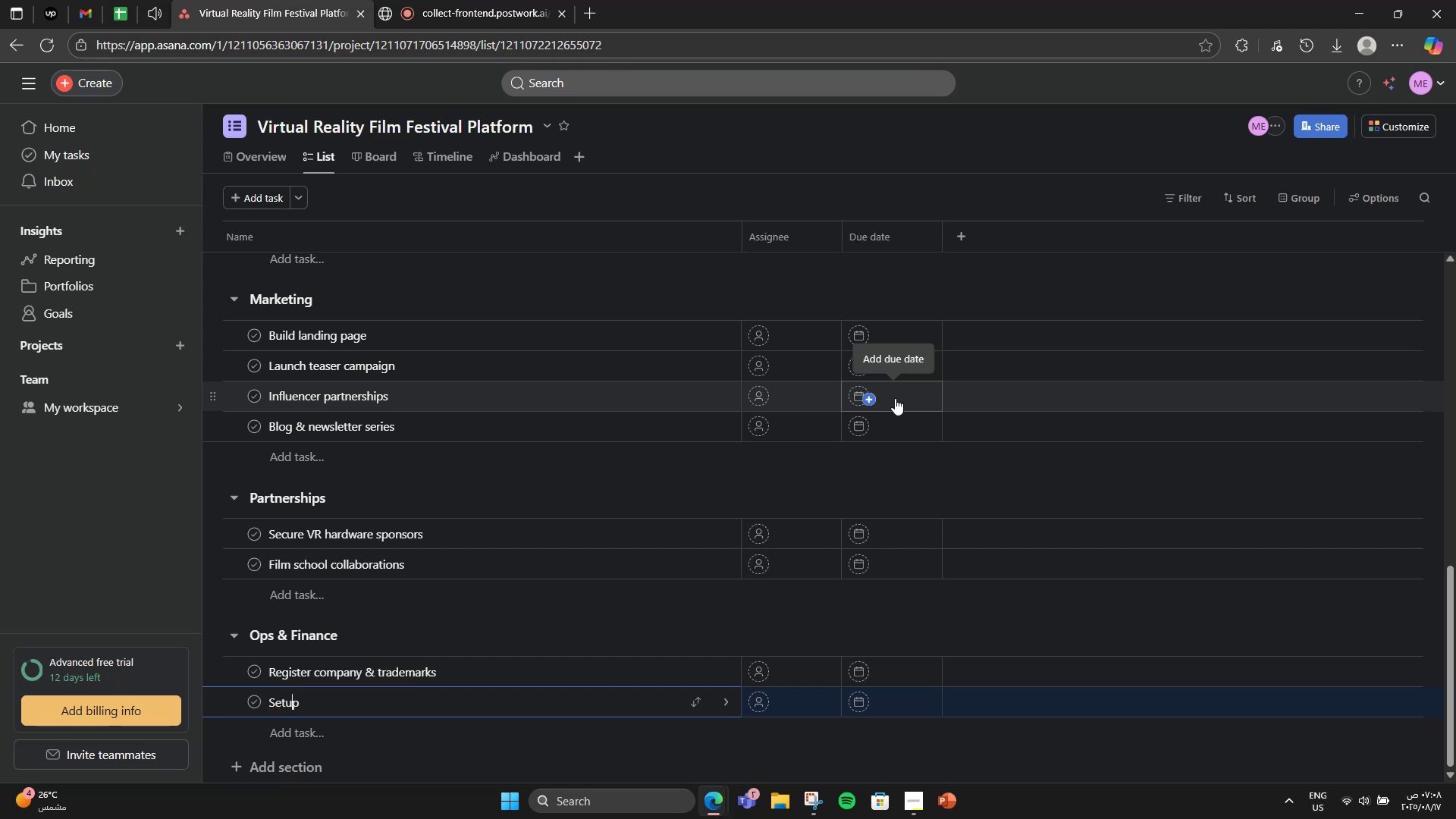 
key(ArrowRight)
 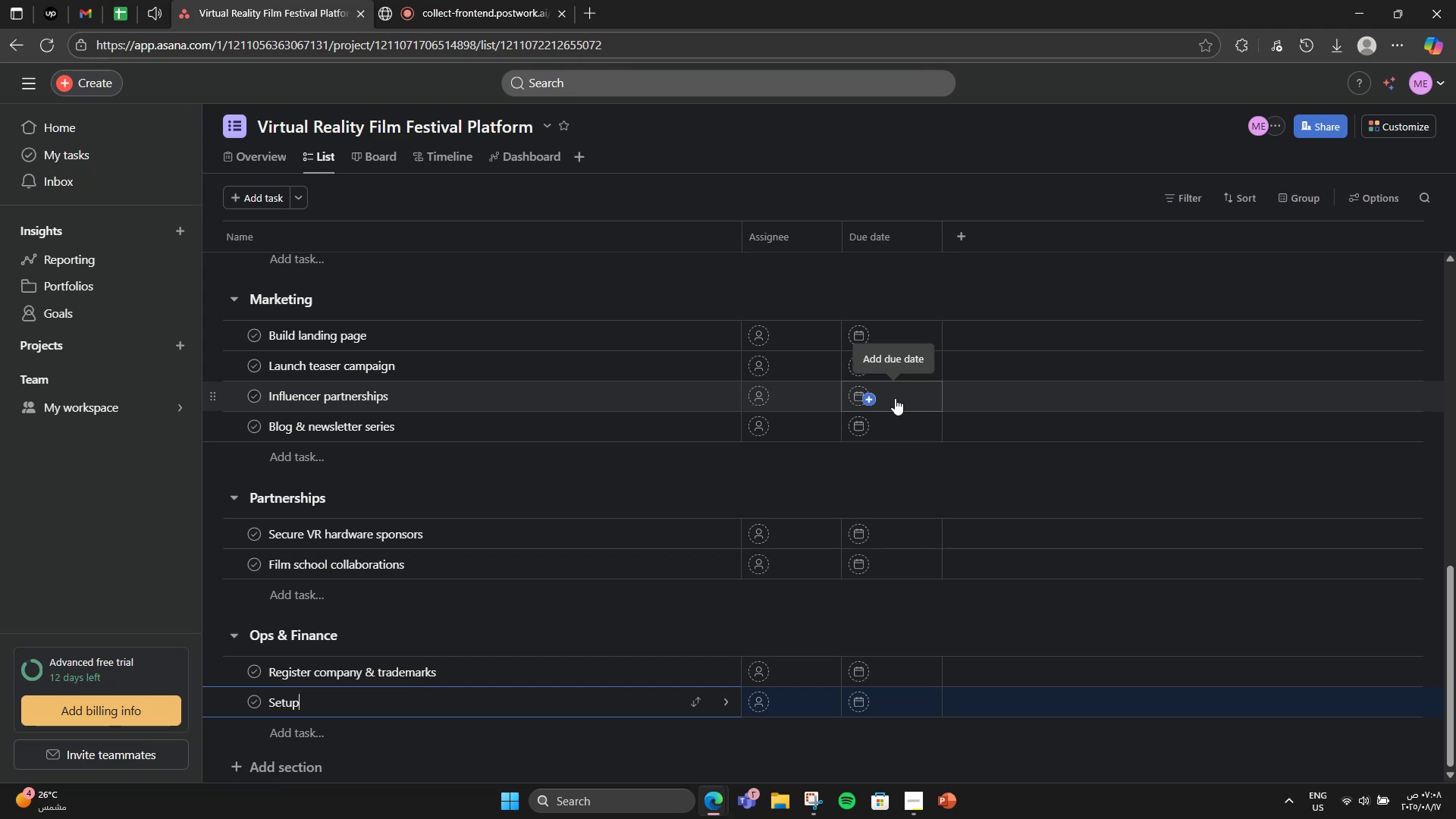 
key(ArrowRight)
 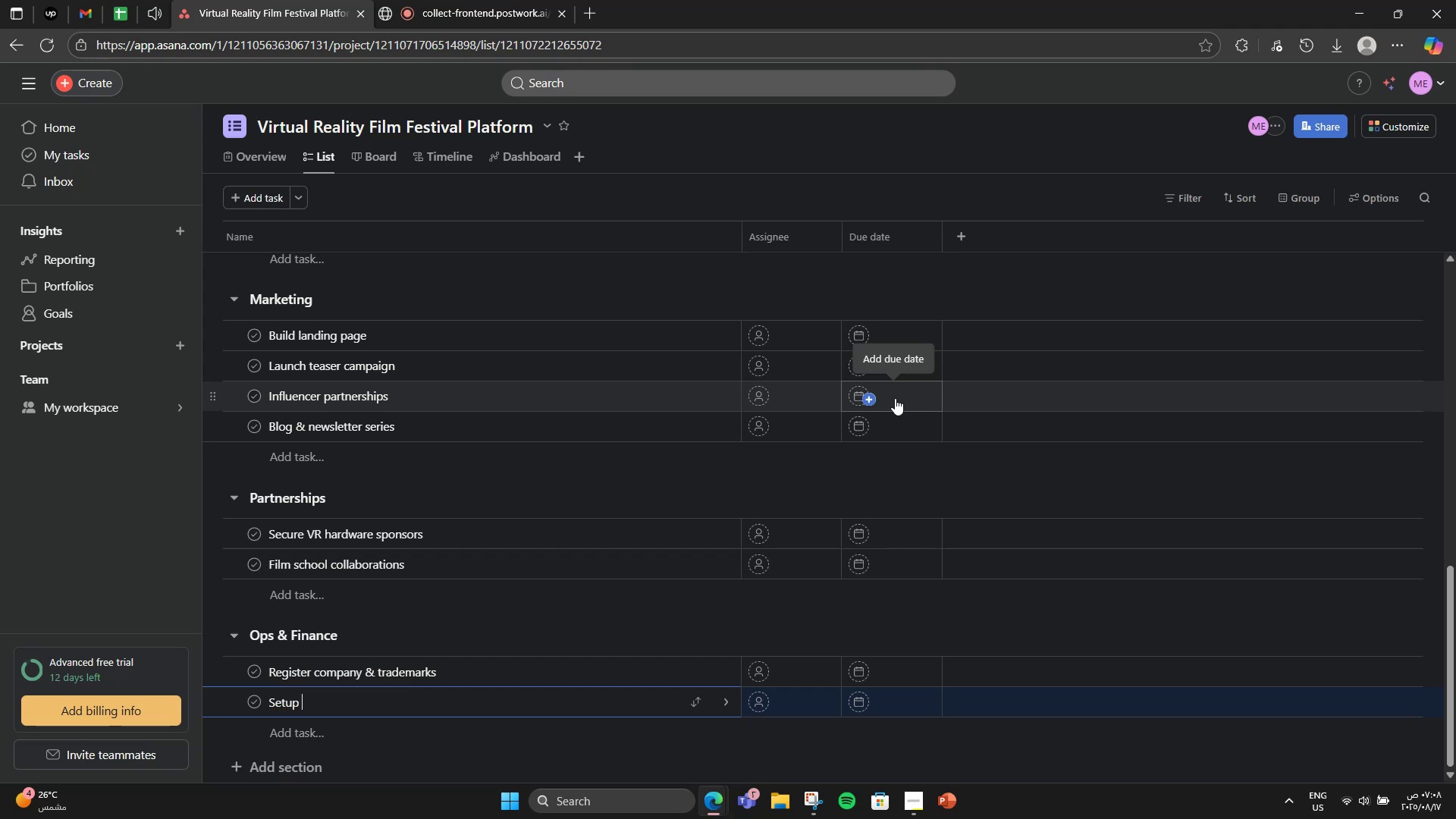 
hold_key(key=ArrowRight, duration=0.33)
 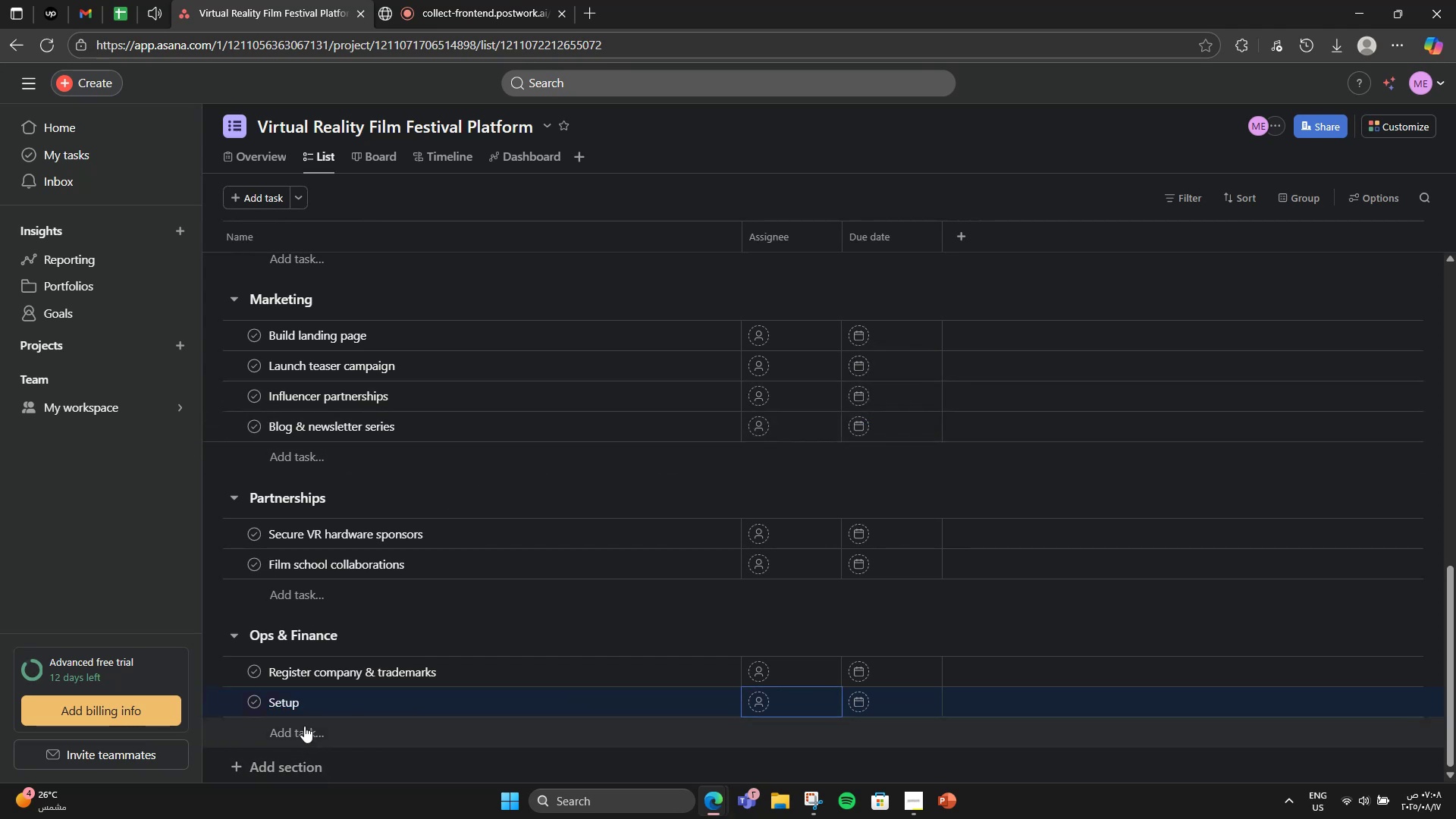 
left_click([305, 701])
 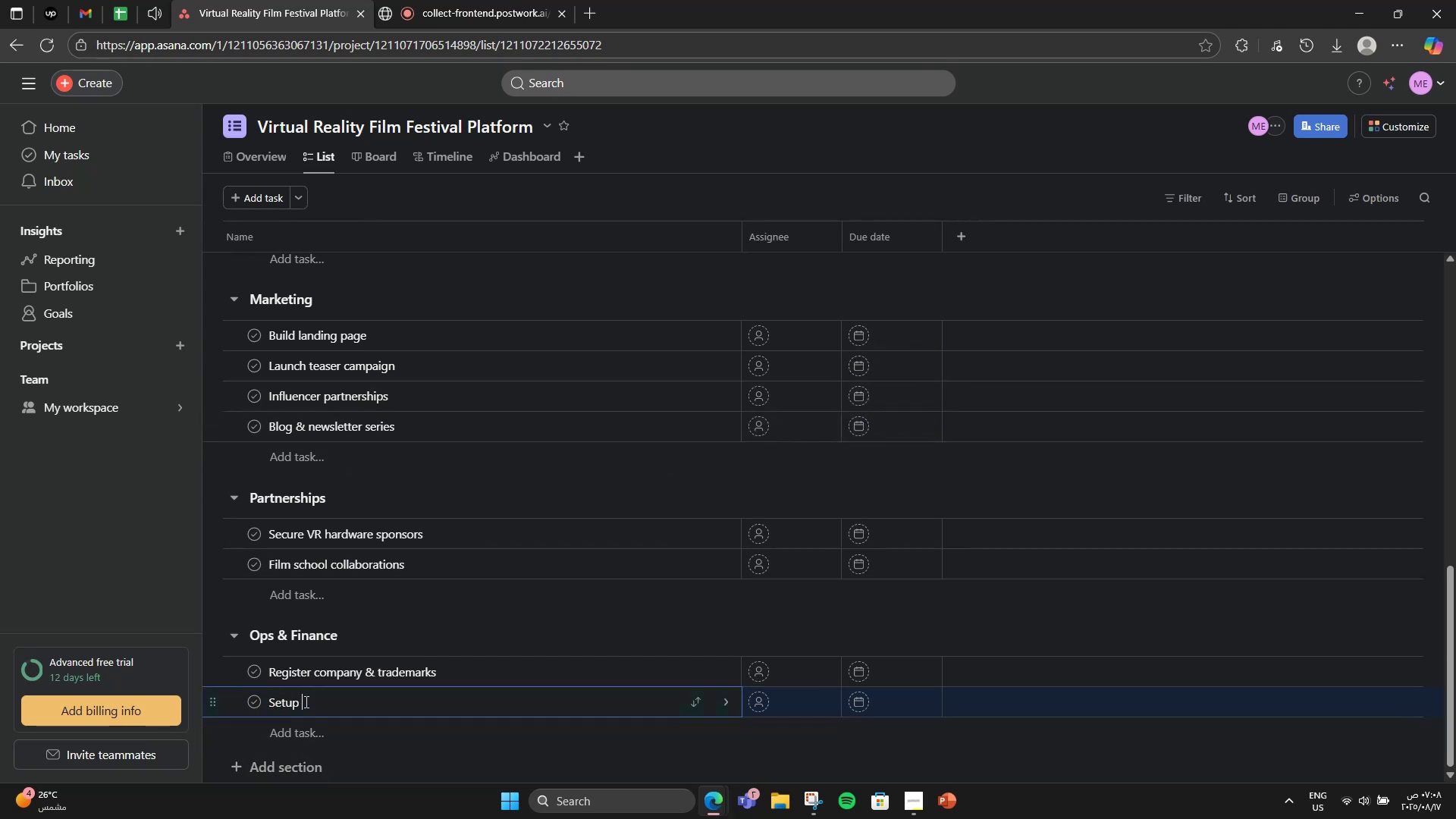 
type(accounting & udget r)
key(Backspace)
type(tii)
key(Backspace)
key(Backspace)
type(ools)
 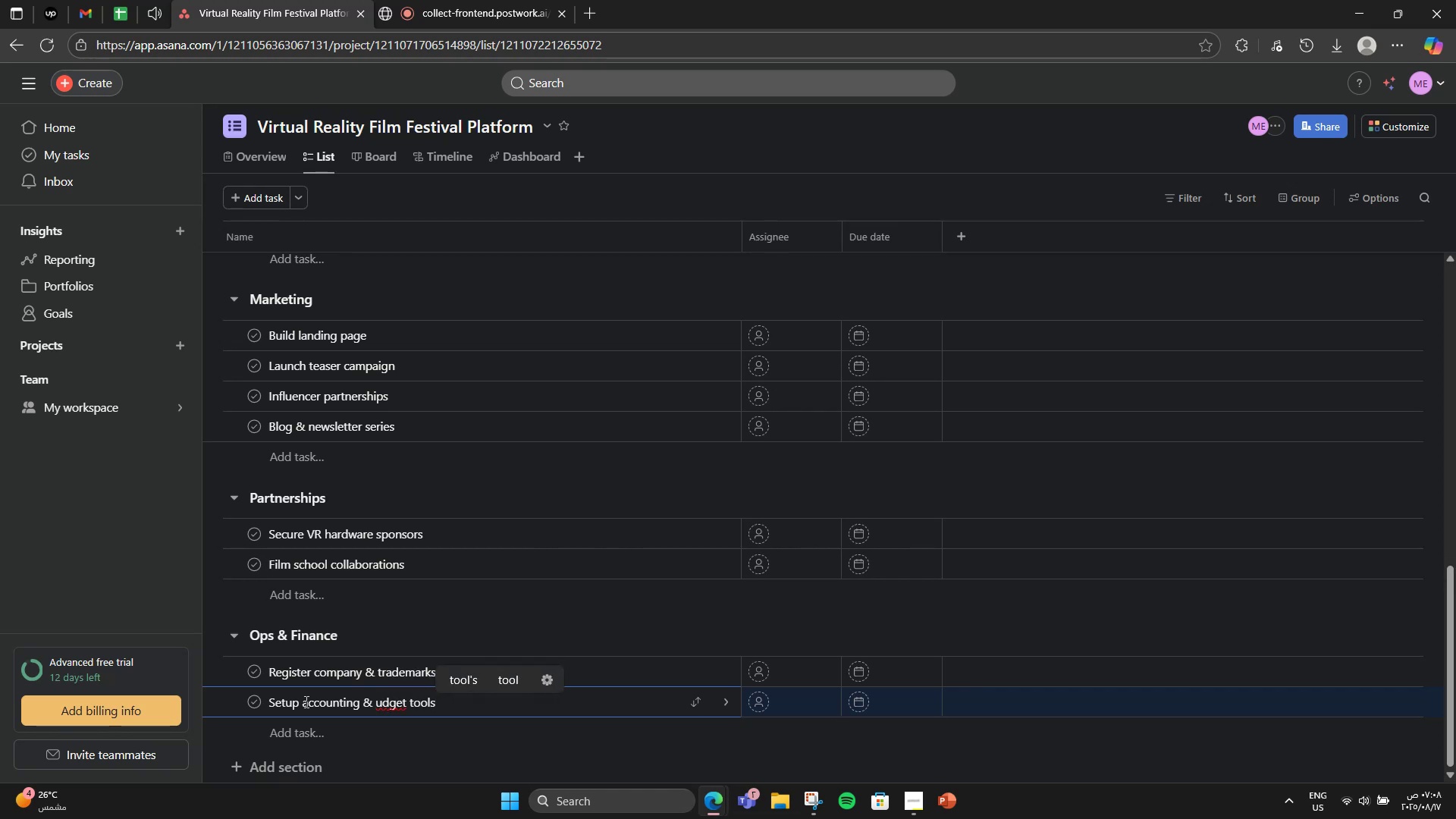 
hold_key(key=ArrowLeft, duration=0.74)
 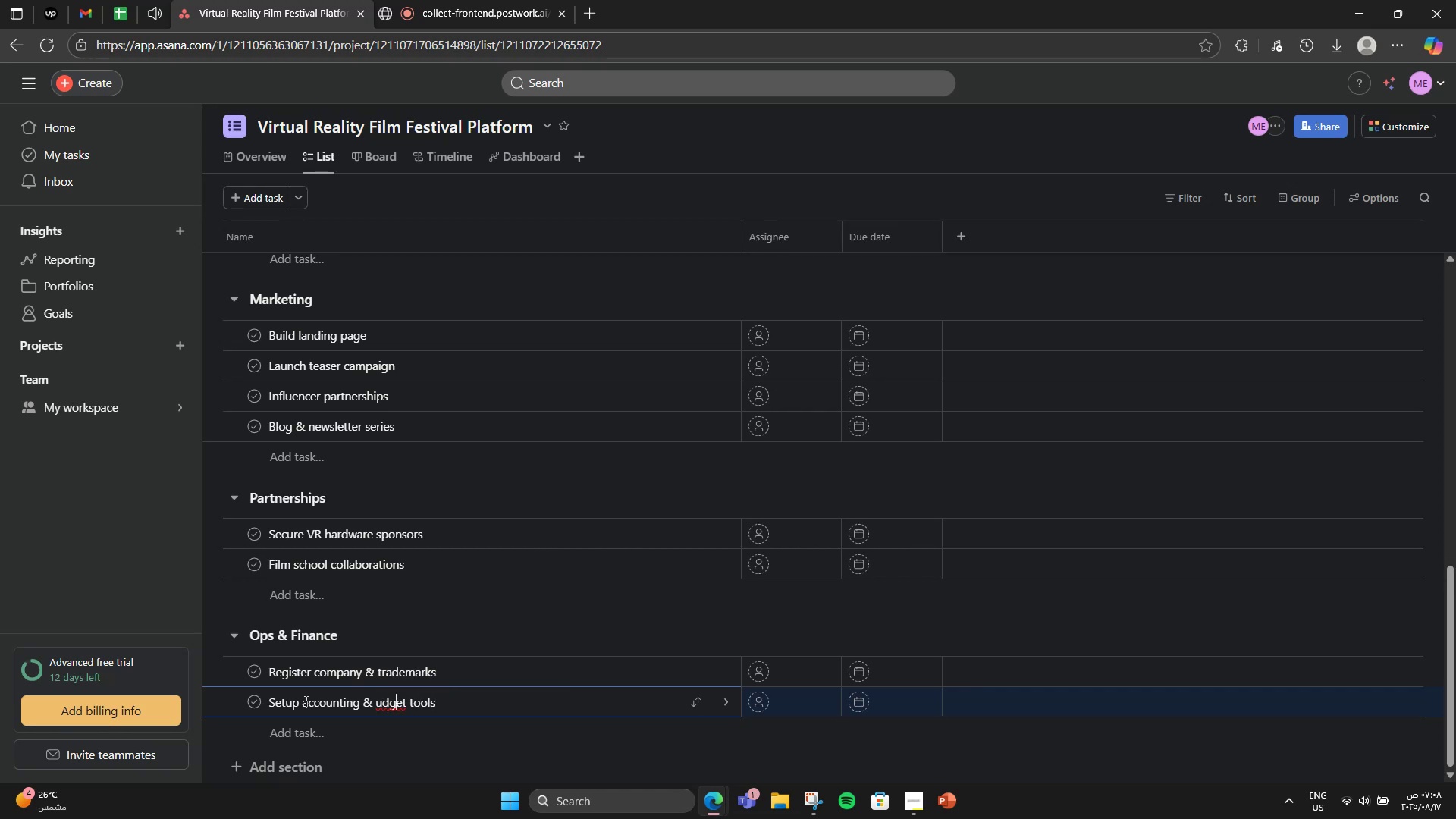 
key(ArrowLeft)
 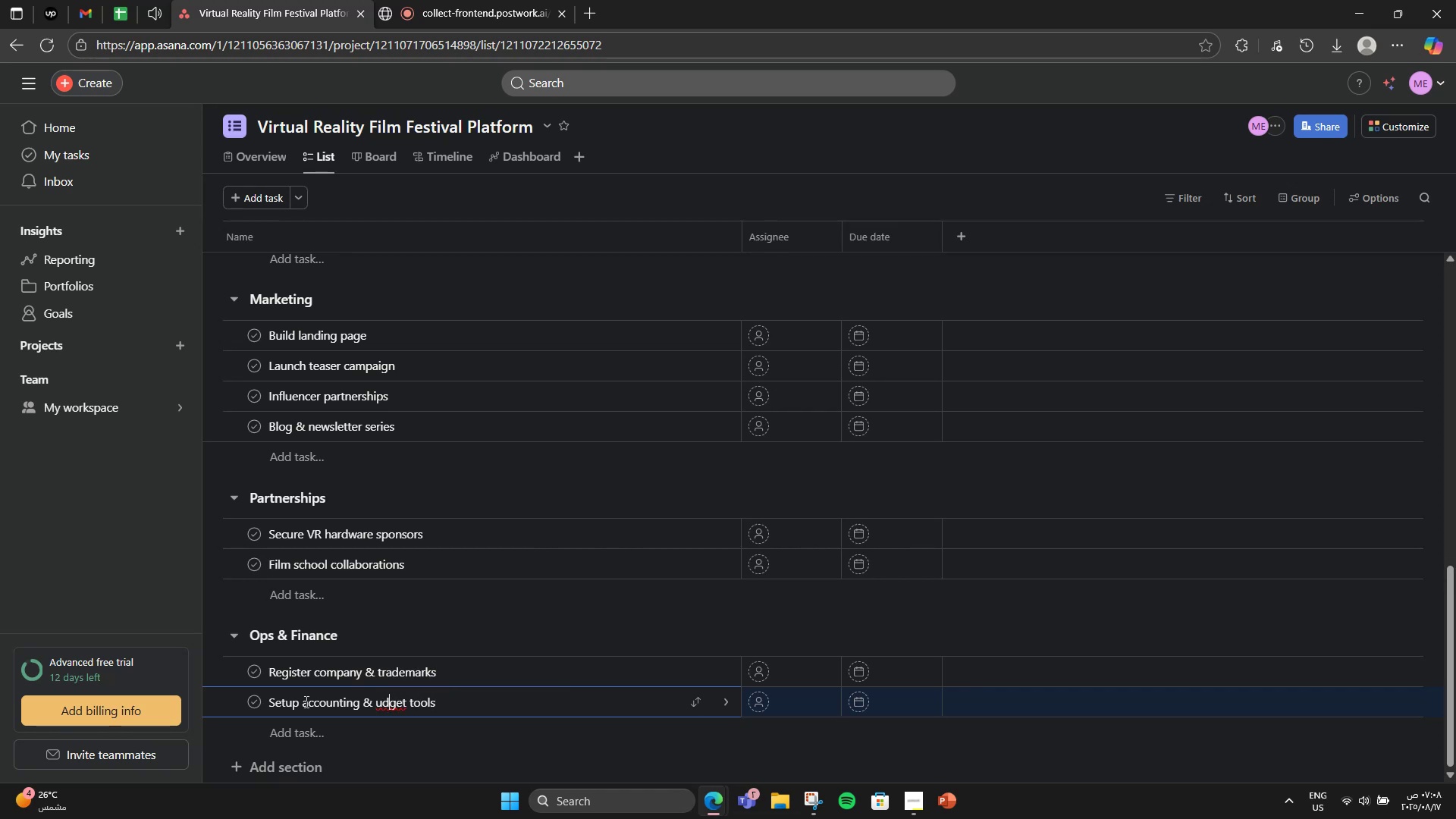 
key(ArrowLeft)
 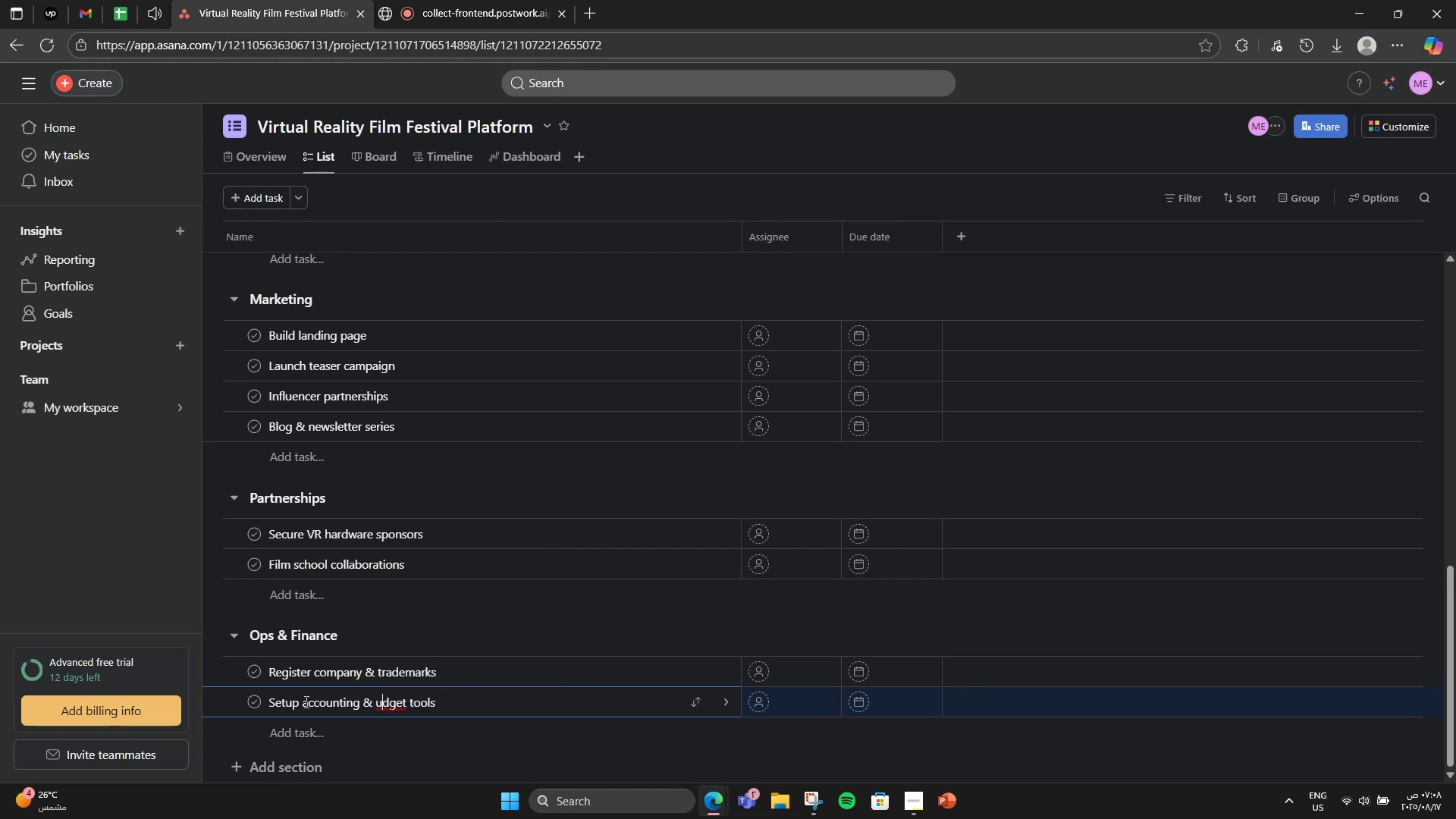 
key(ArrowLeft)
 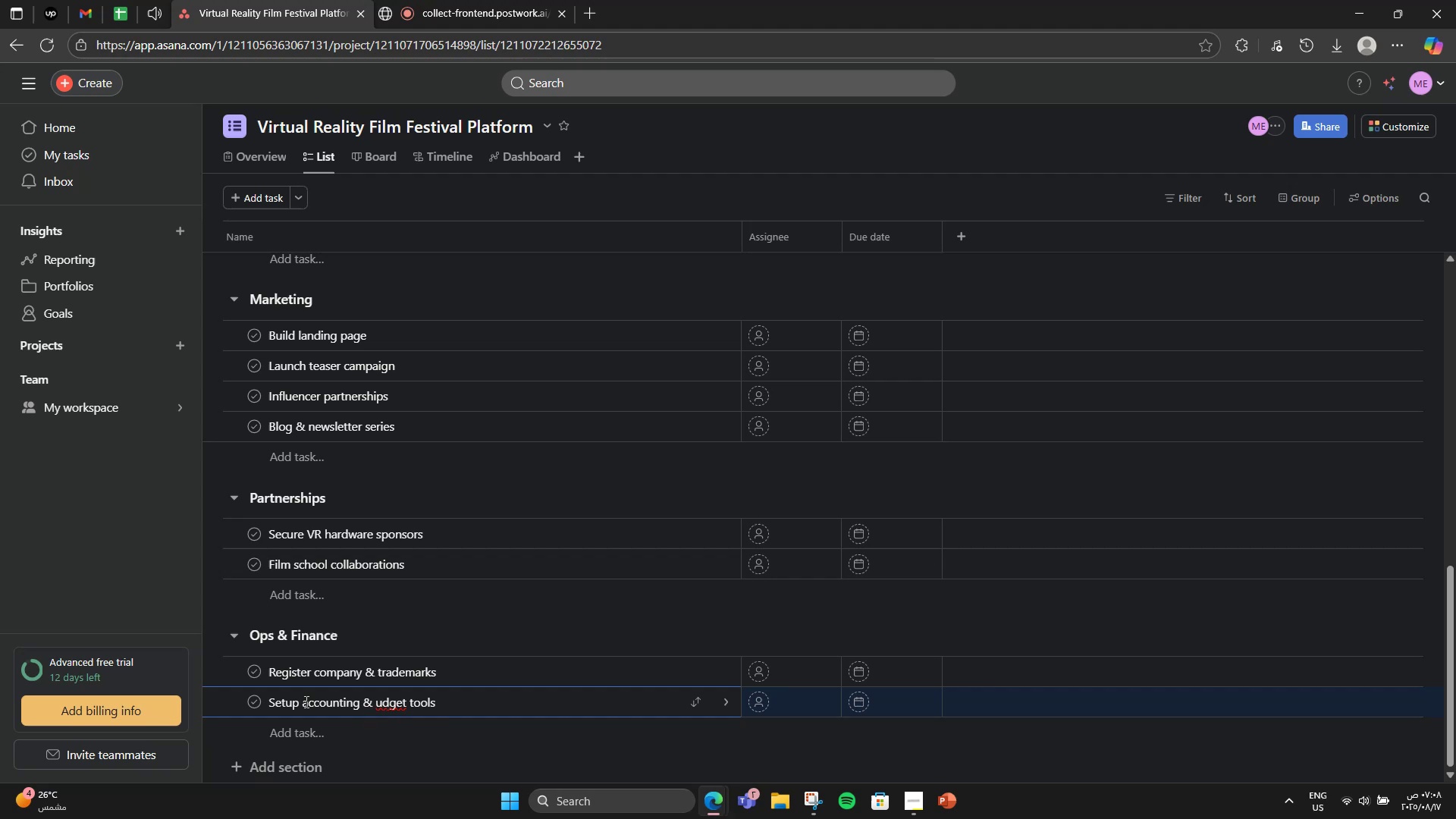 
key(B)
 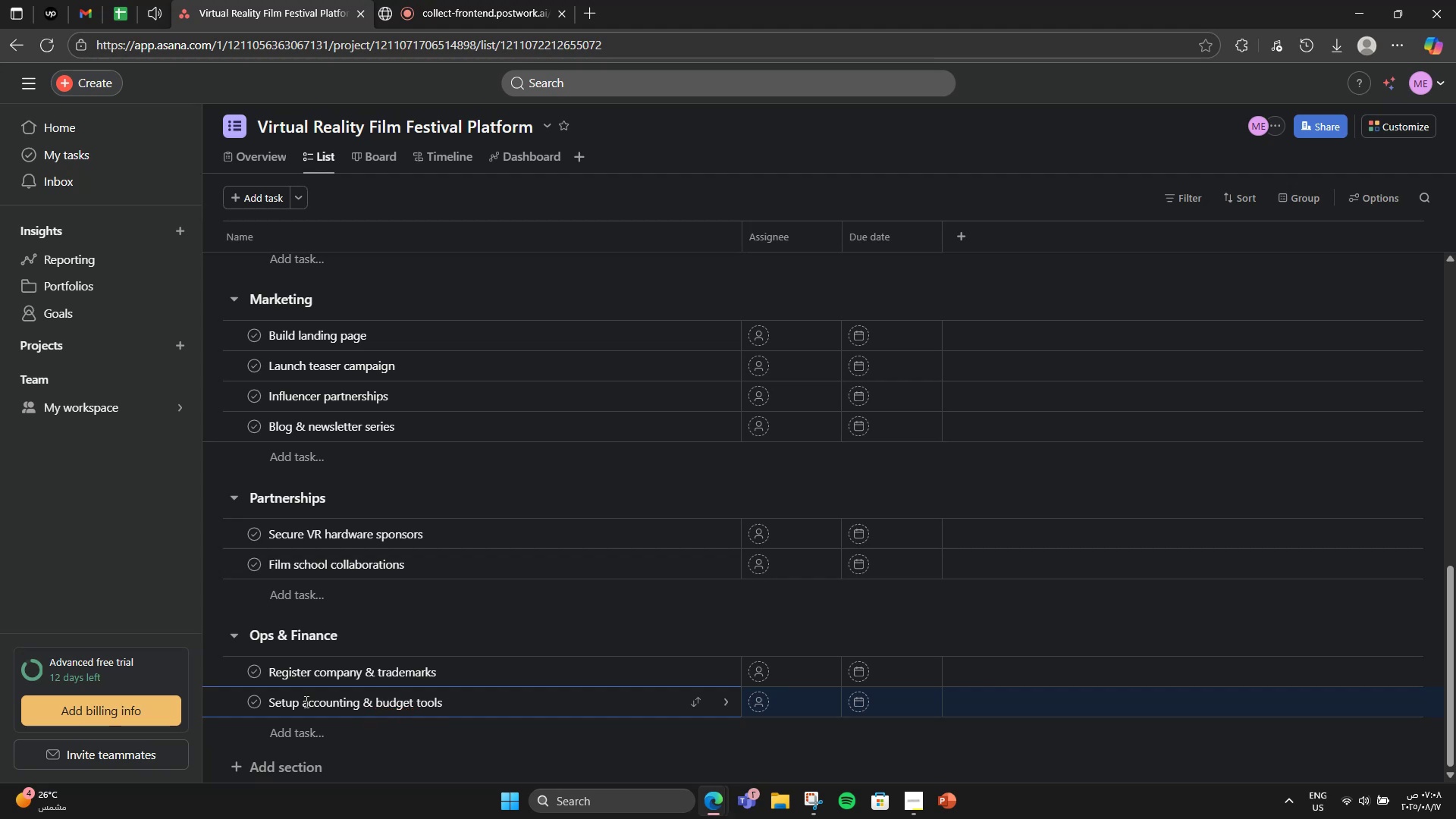 
hold_key(key=ArrowRight, duration=1.52)
 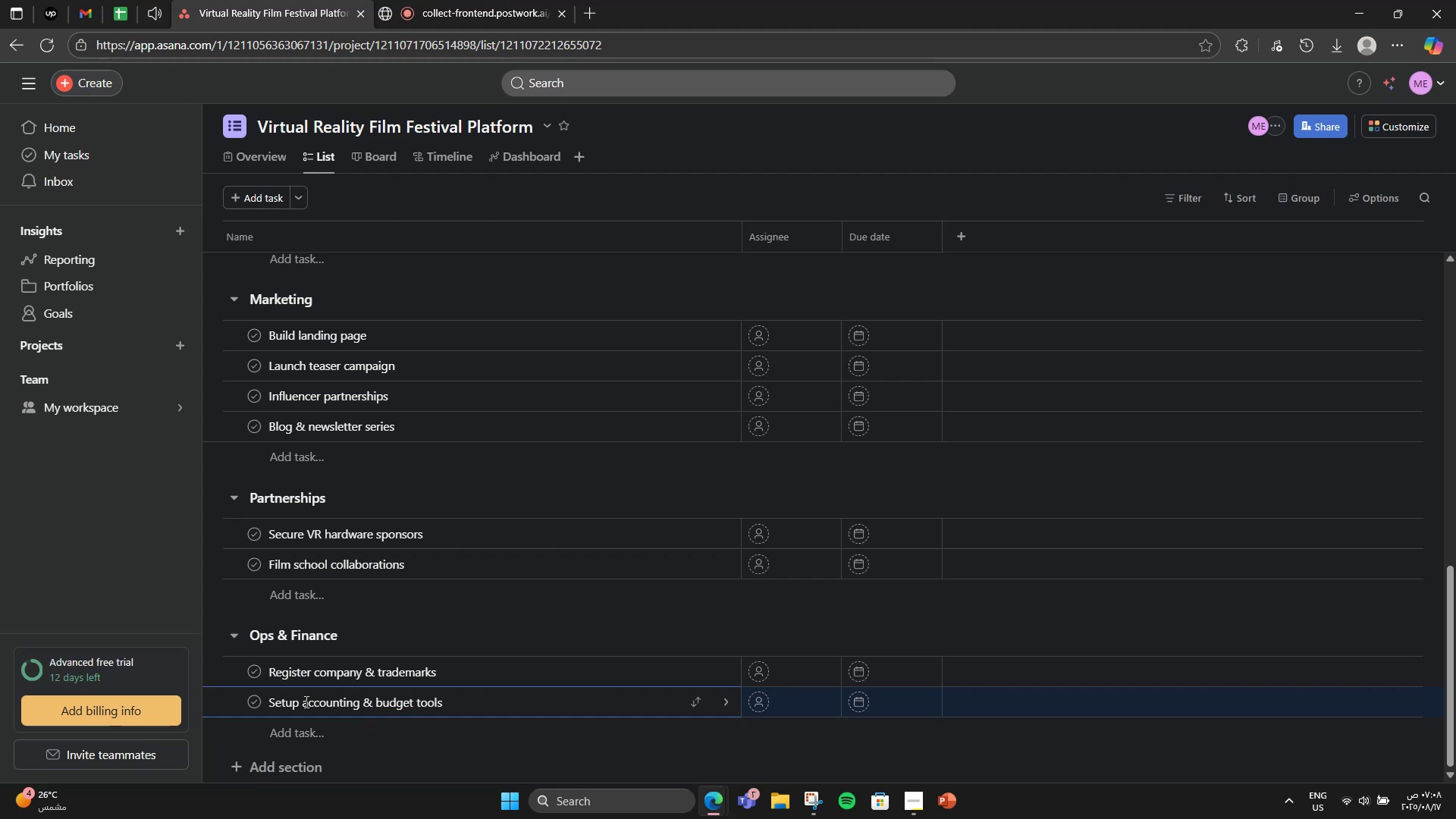 
key(ArrowRight)
 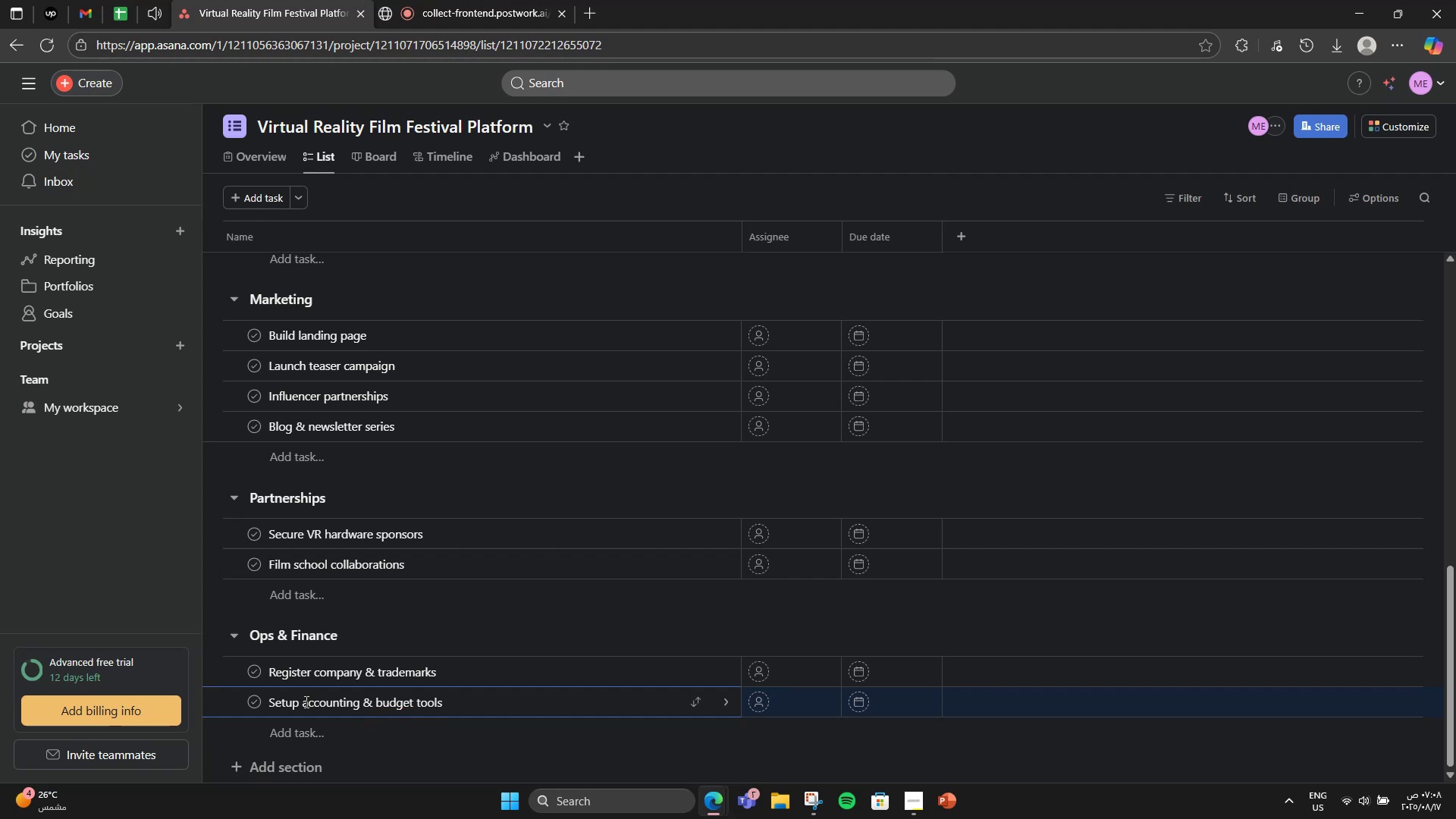 
key(ArrowRight)
 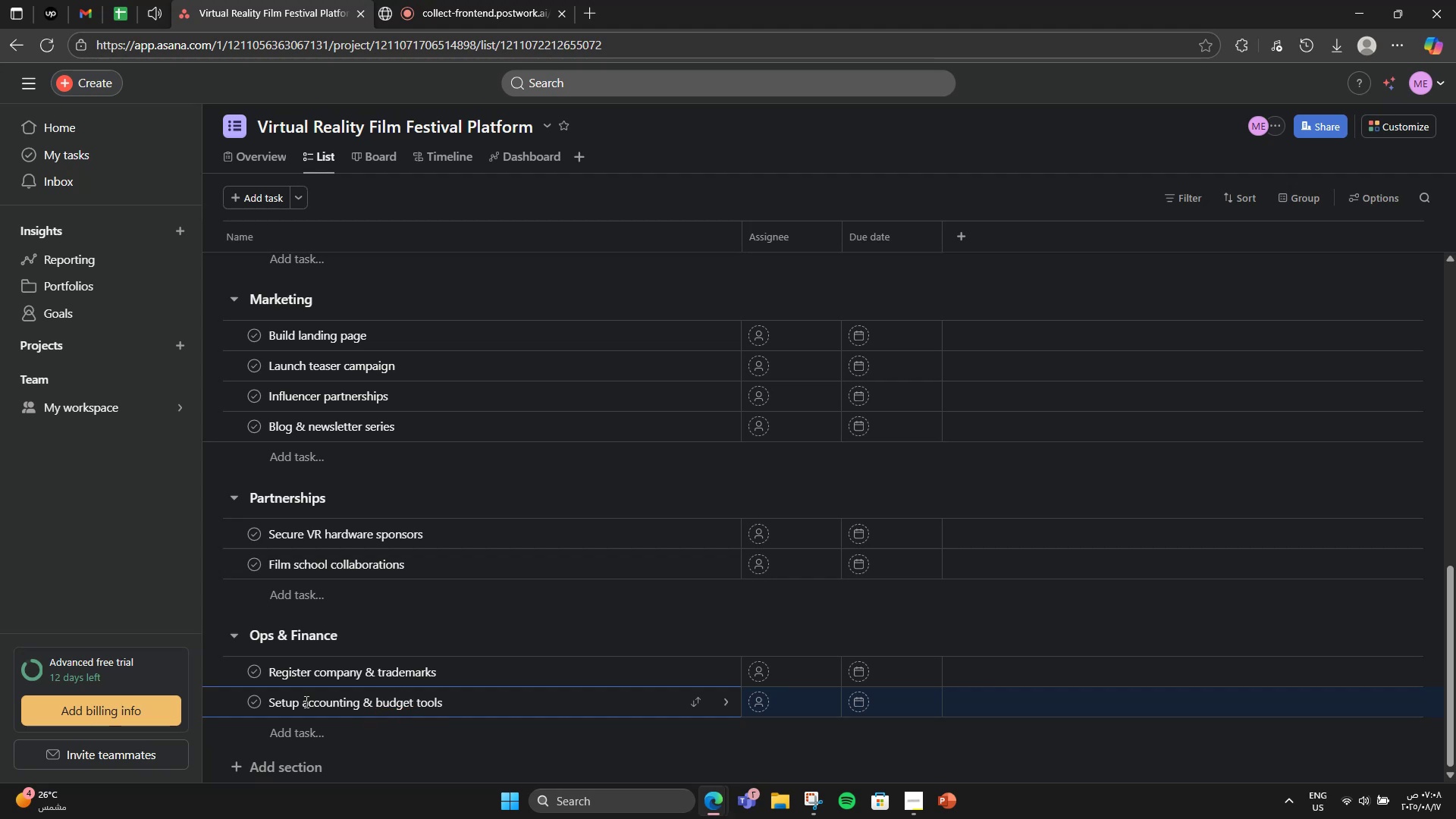 
key(ArrowRight)
 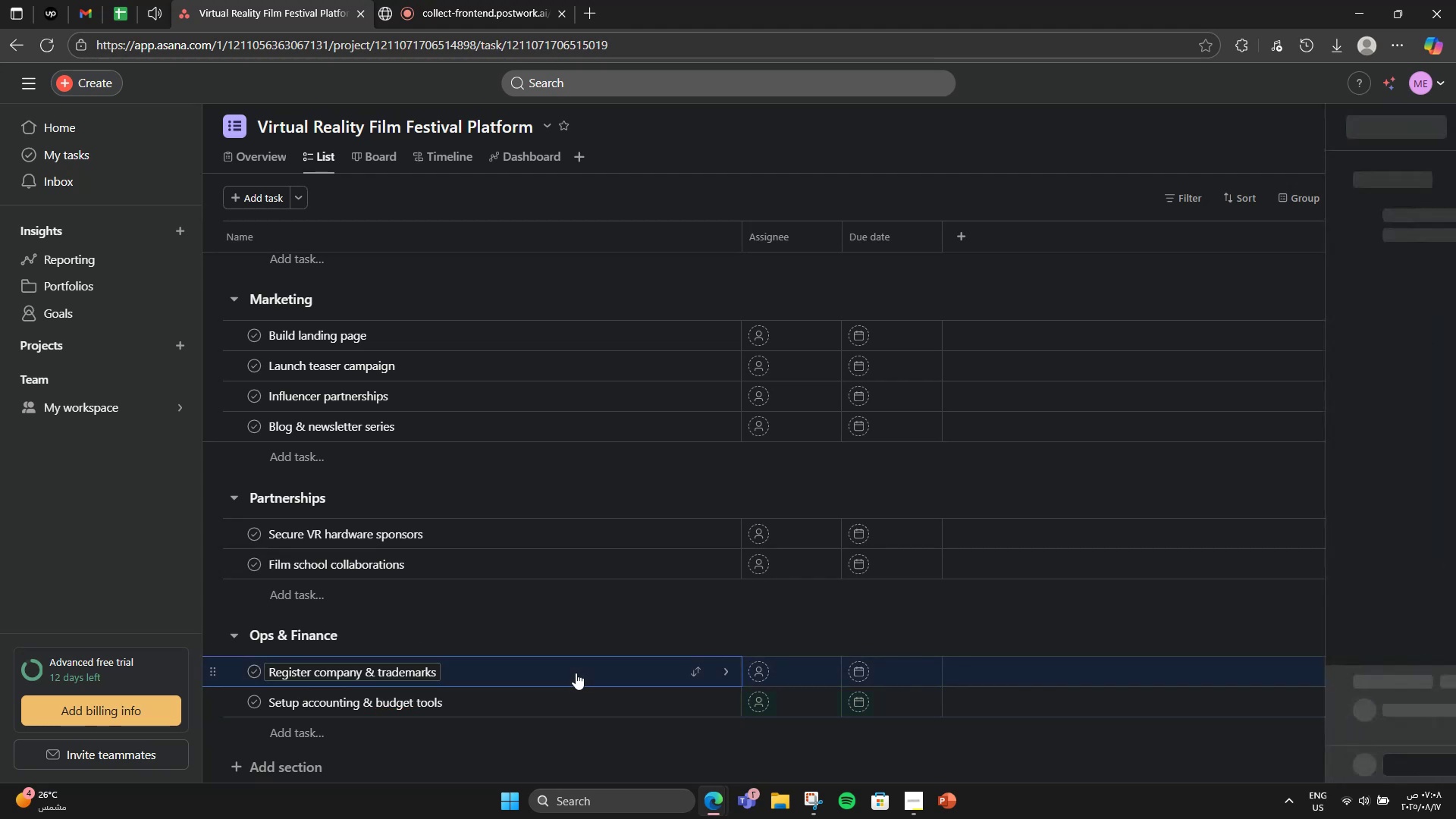 
left_click([1045, 491])
 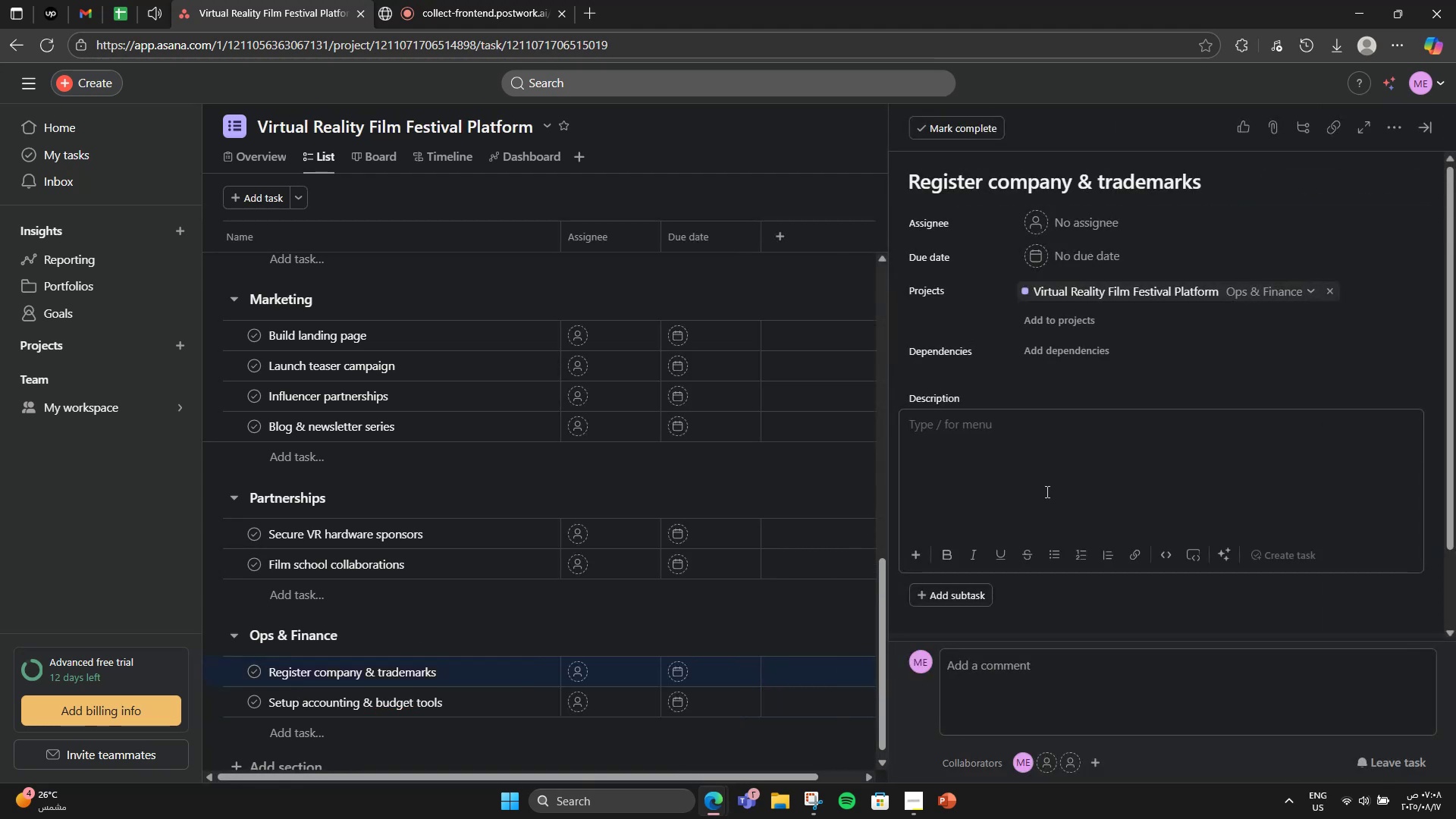 
key(CapsLock)
 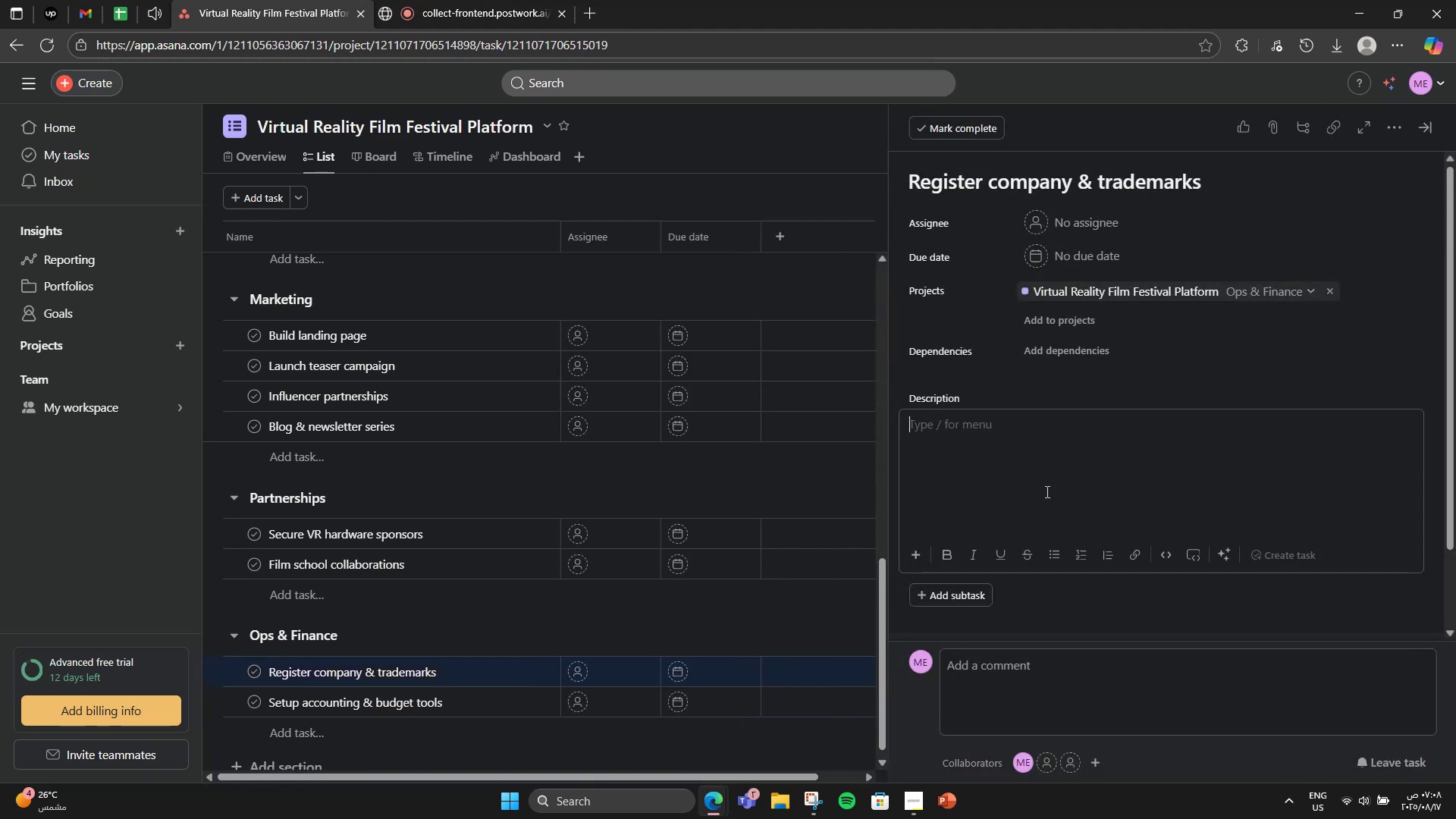 
key(H)
 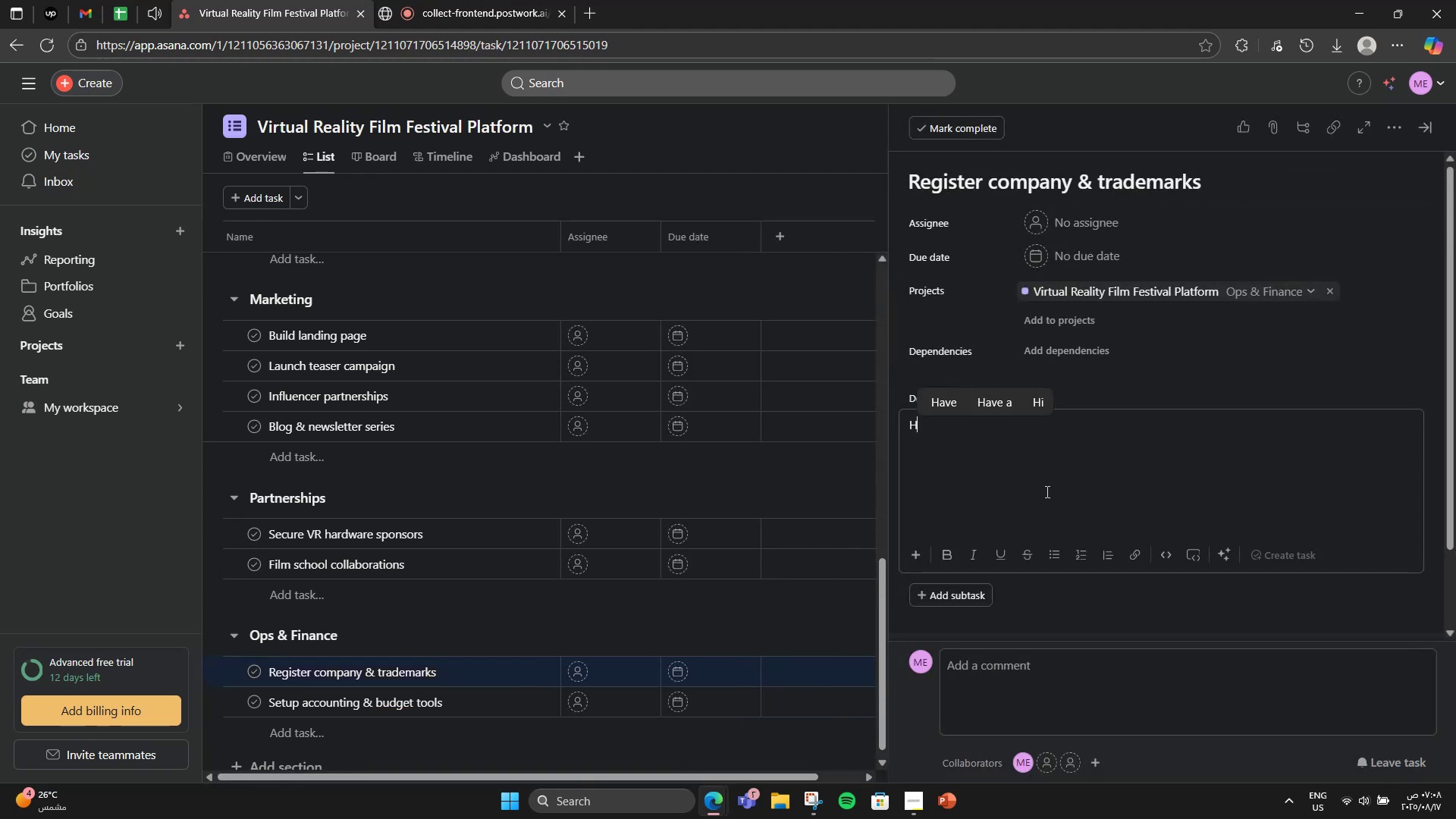 
key(CapsLock)
 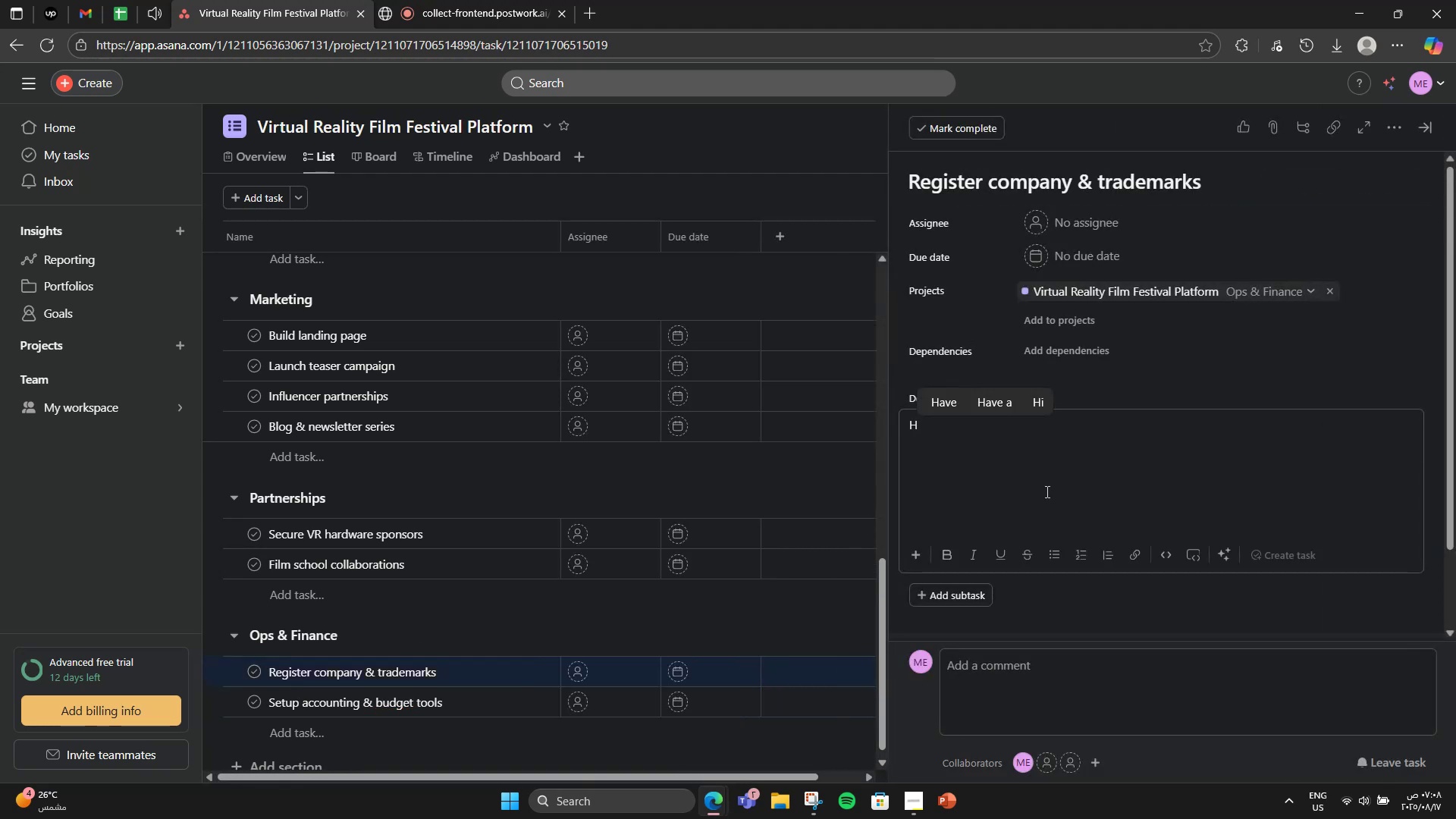 
key(A)
 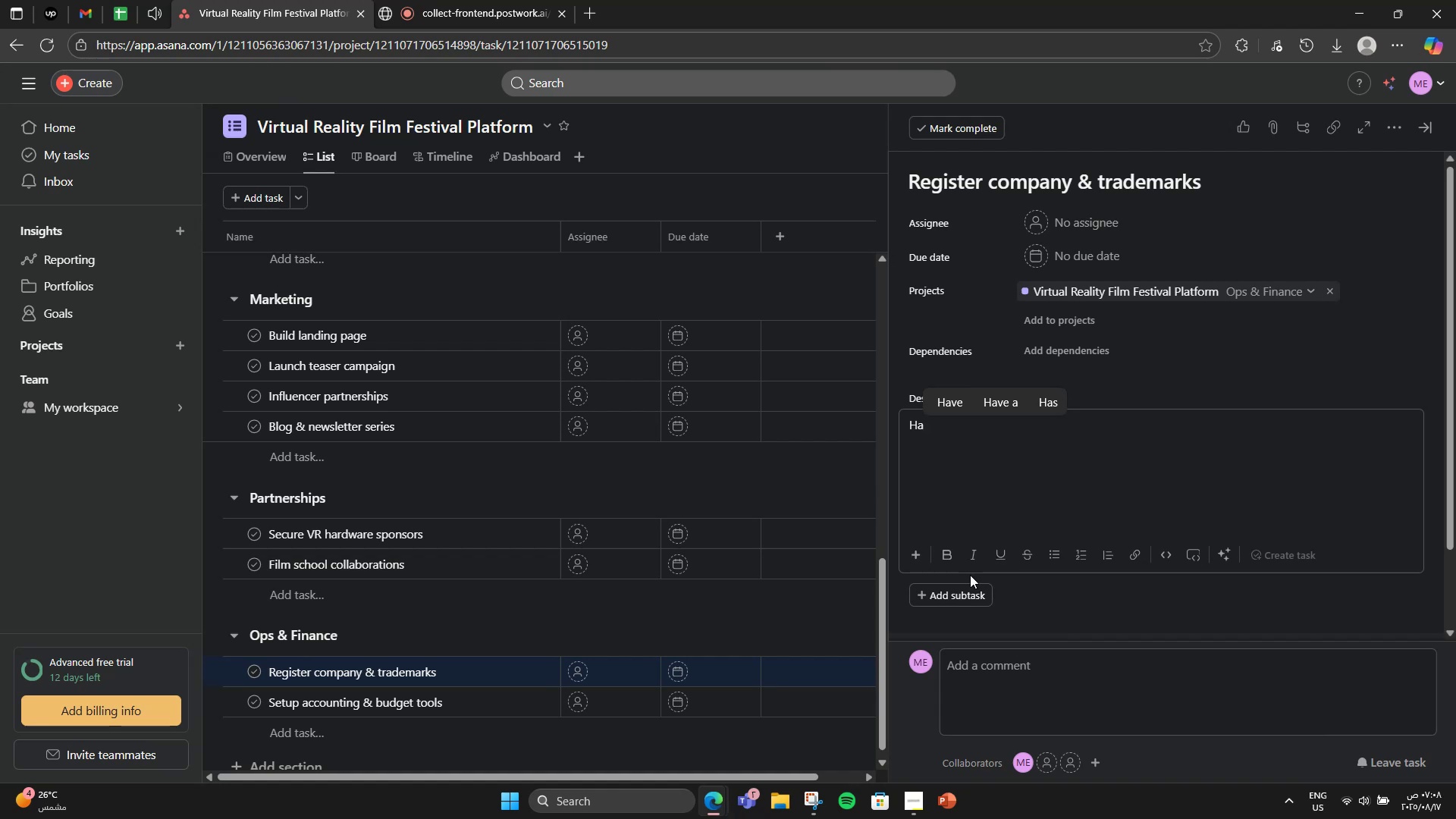 
wait(5.12)
 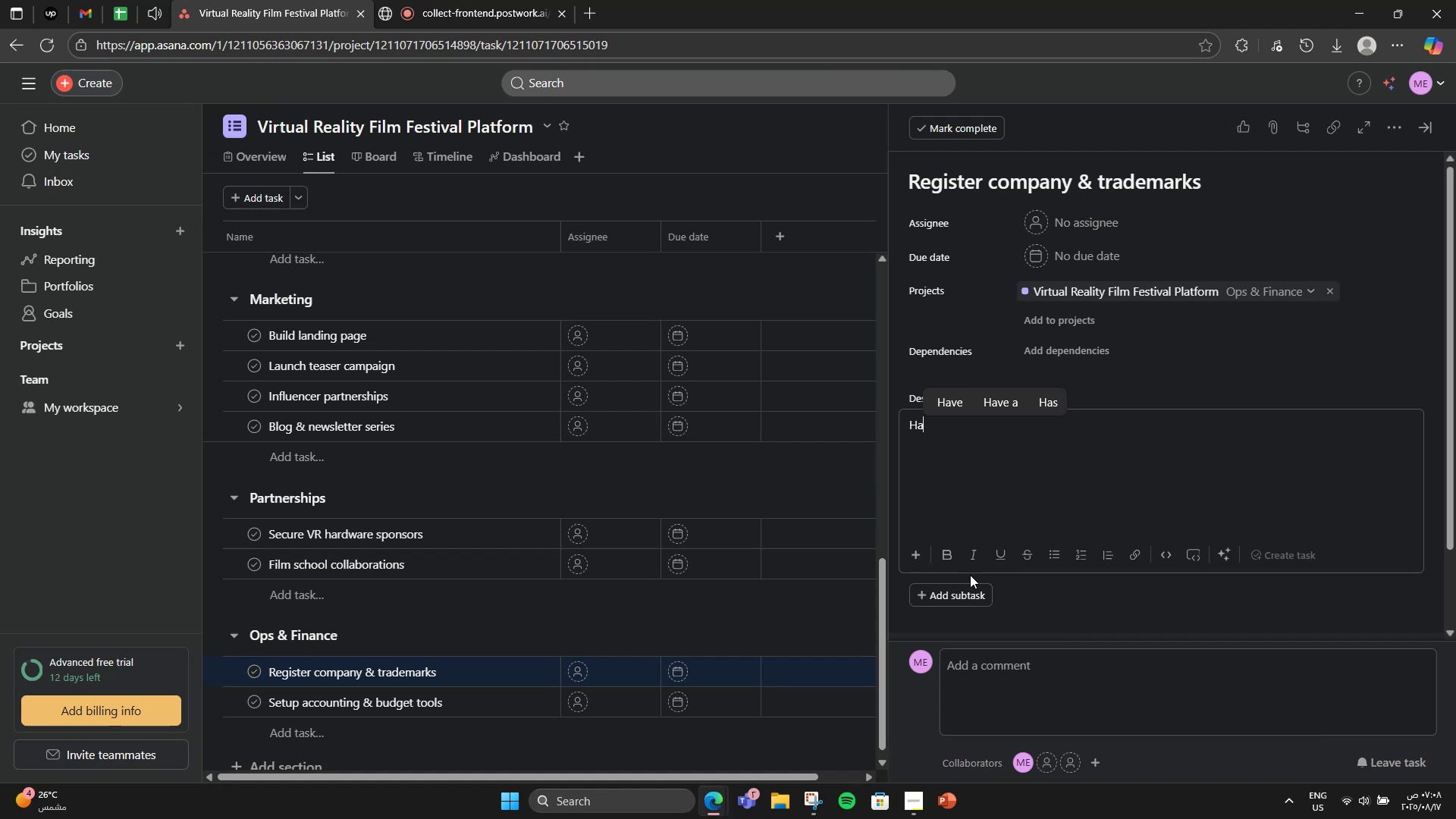 
type(ndle legal, liceb)
key(Backspace)
type(nsing, and IP A)
key(Backspace)
type(protection.)
 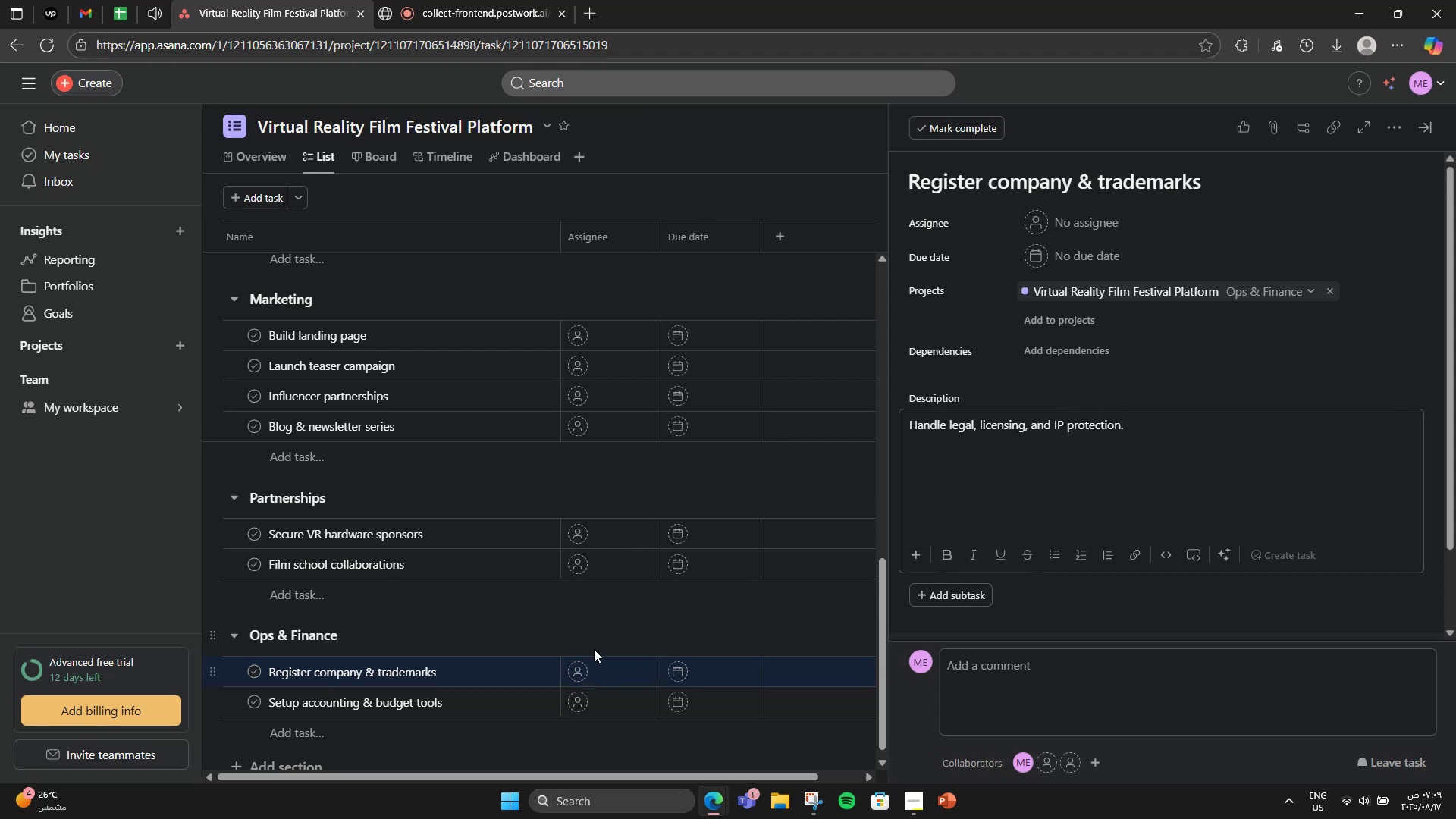 
left_click([502, 697])
 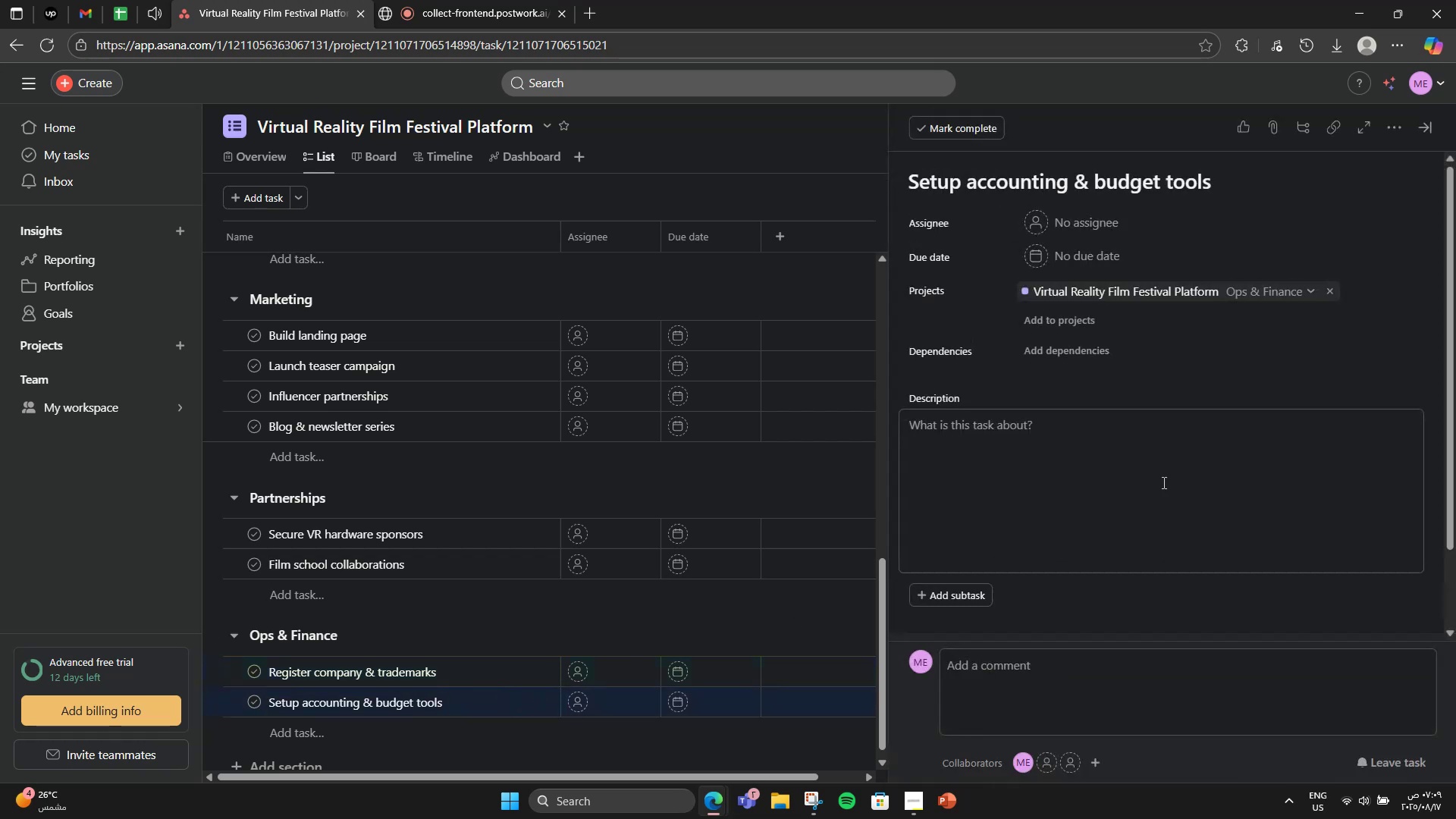 
left_click([1164, 482])
 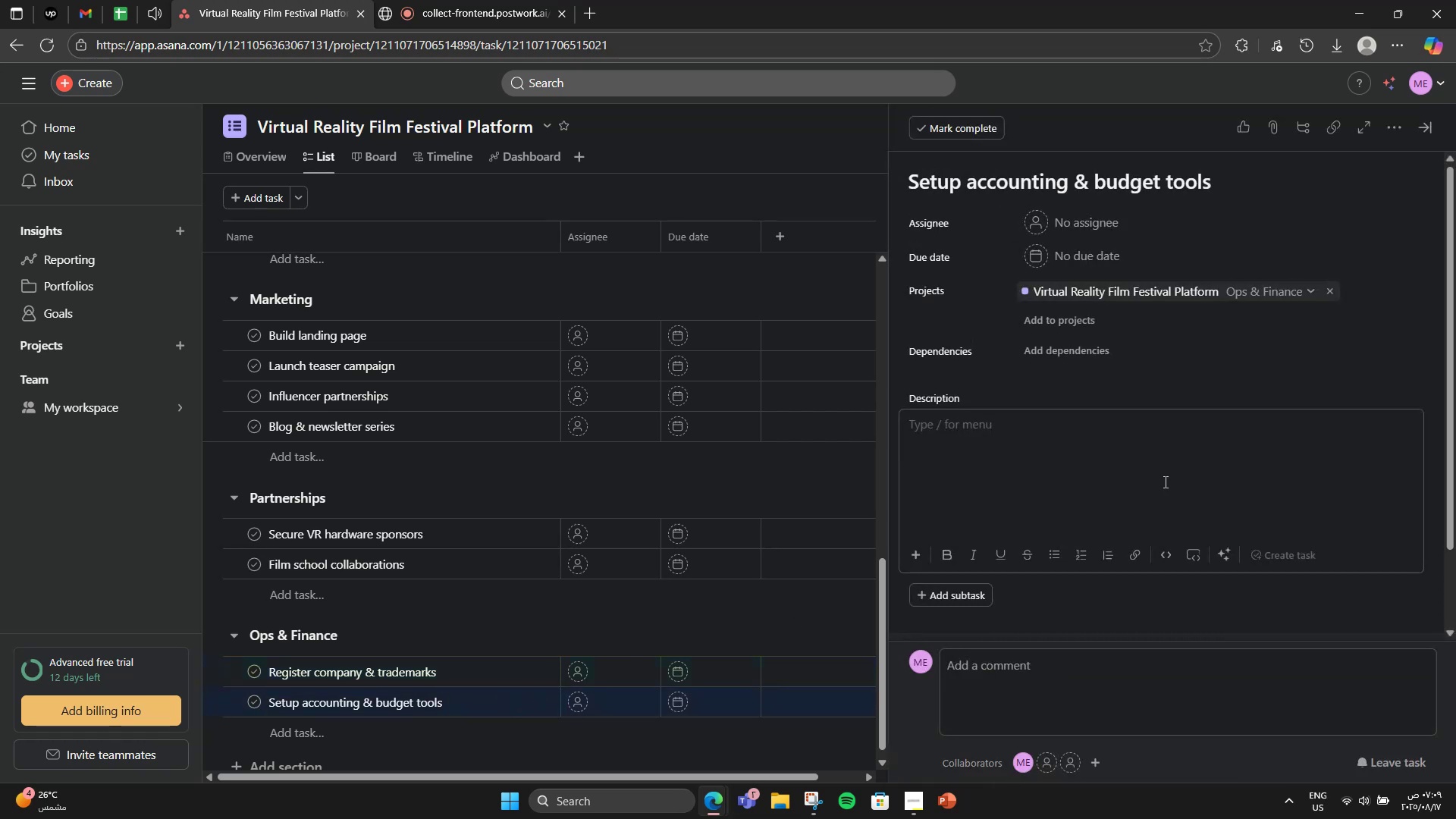 
wait(5.22)
 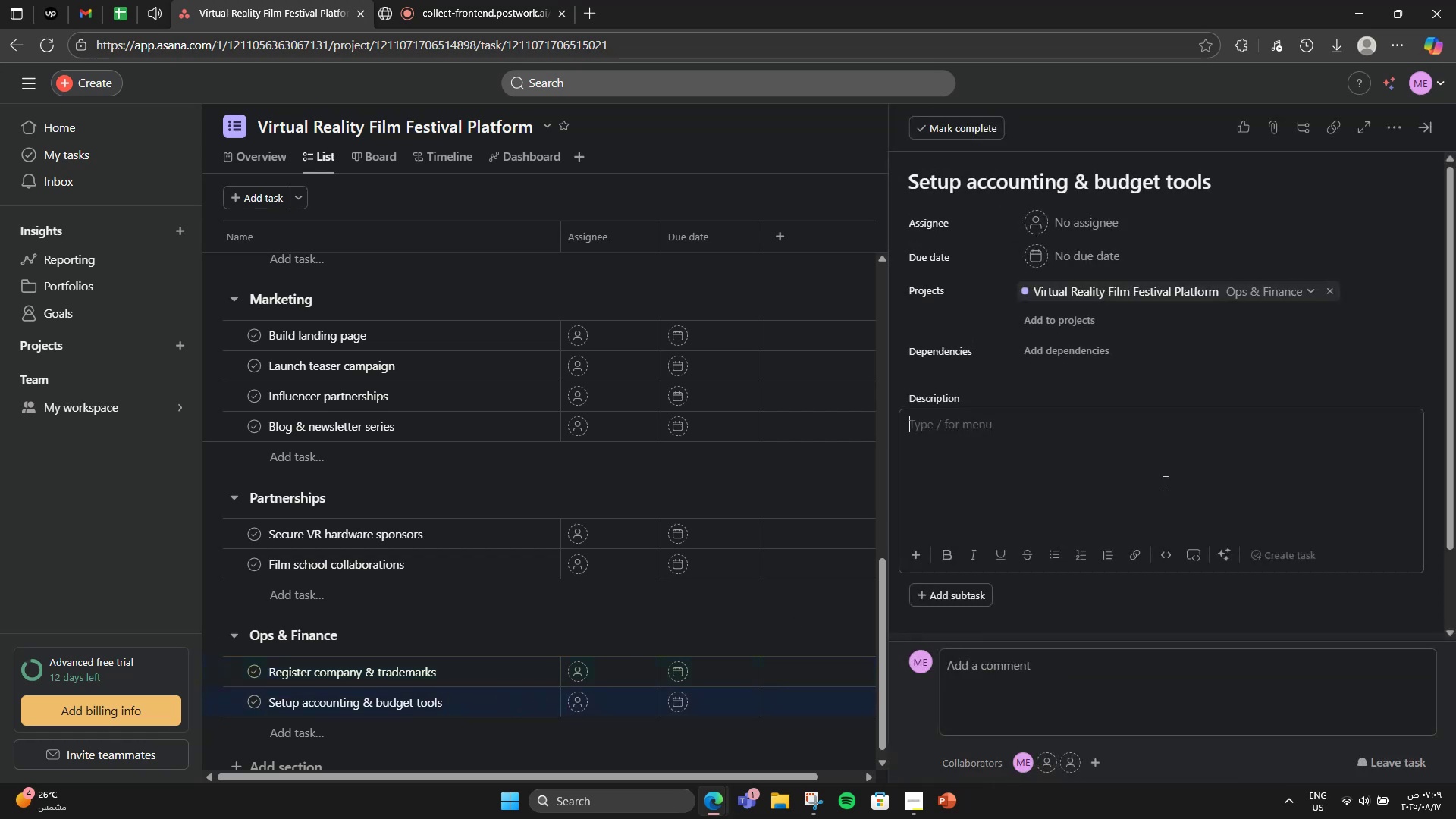 
type(Implement finance tracking system for eveny)
key(Backspace)
type(t costs..)
key(Backspace)
key(Backspace)
type(.)
 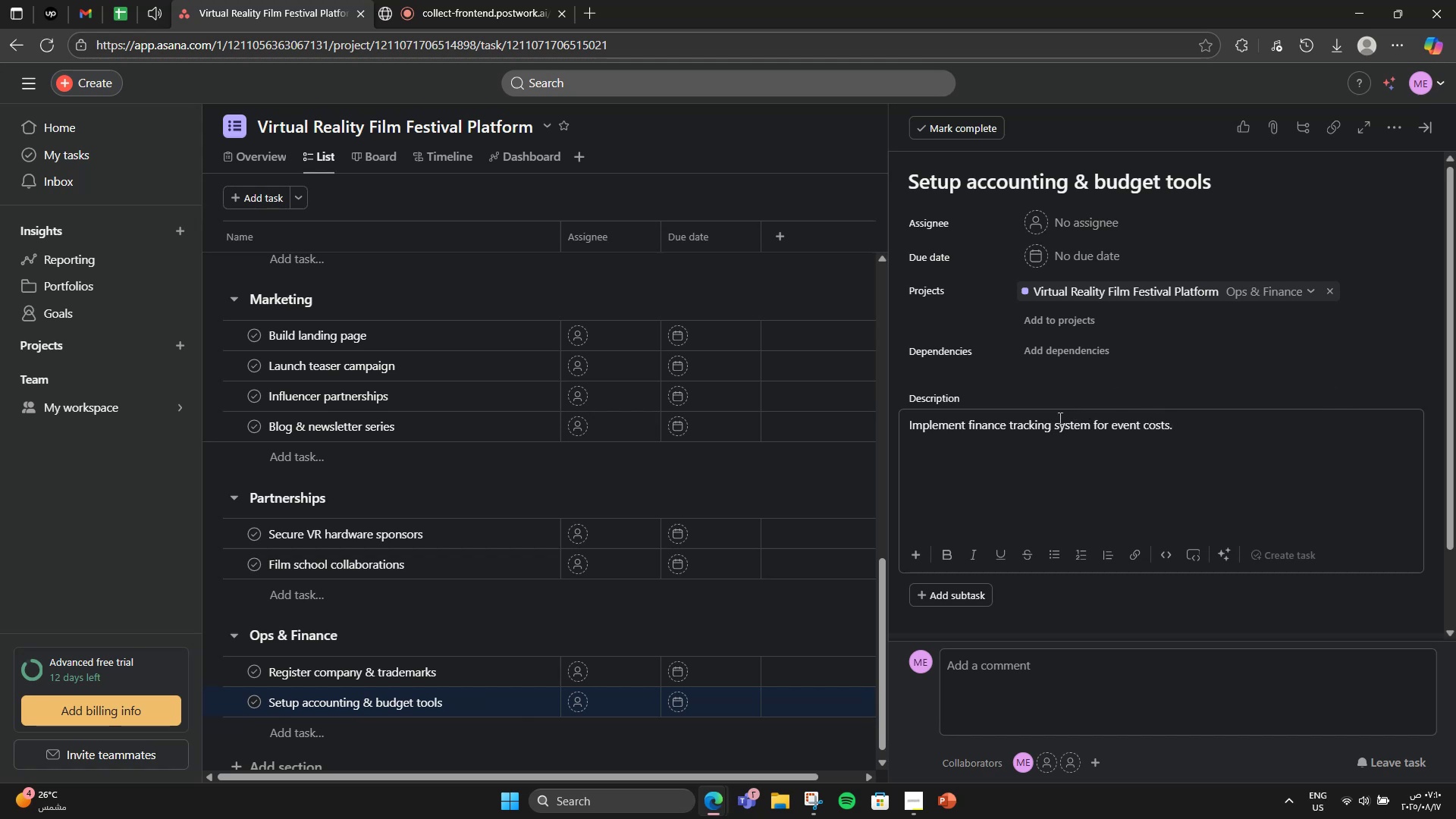 
scroll: coordinate [612, 580], scroll_direction: down, amount: 4.0
 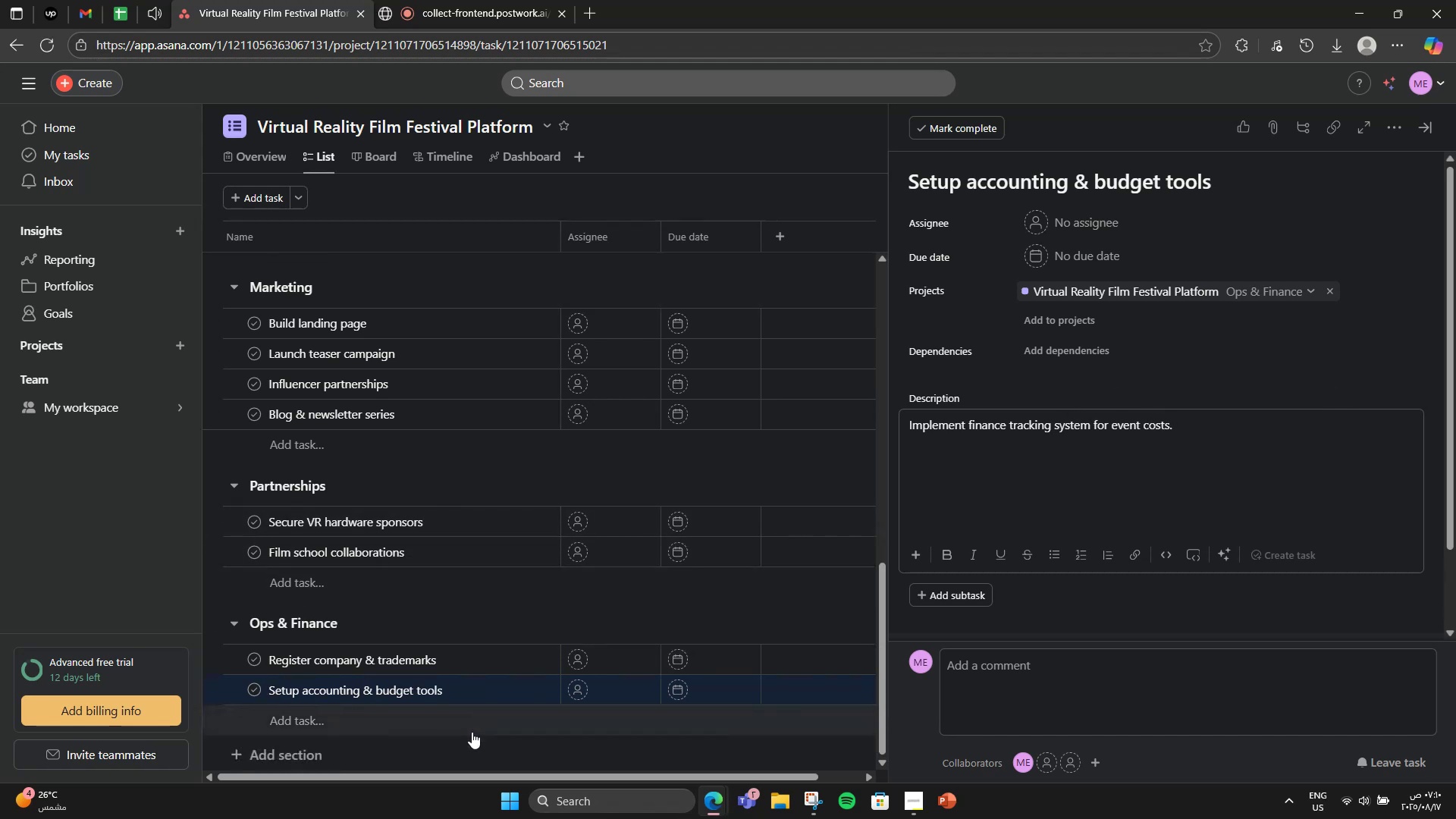 
left_click([464, 732])
 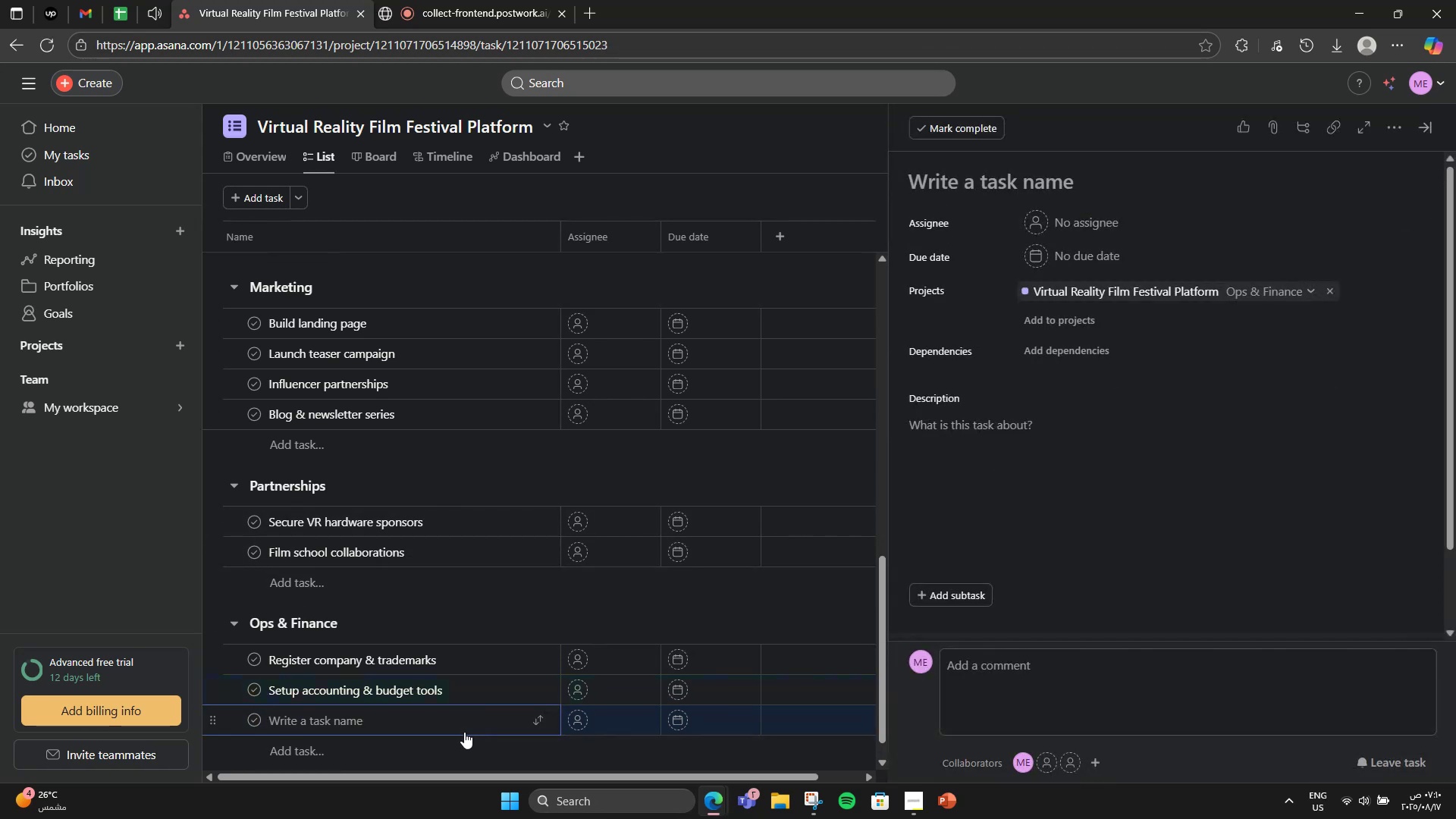 
type(Recruit mode)
 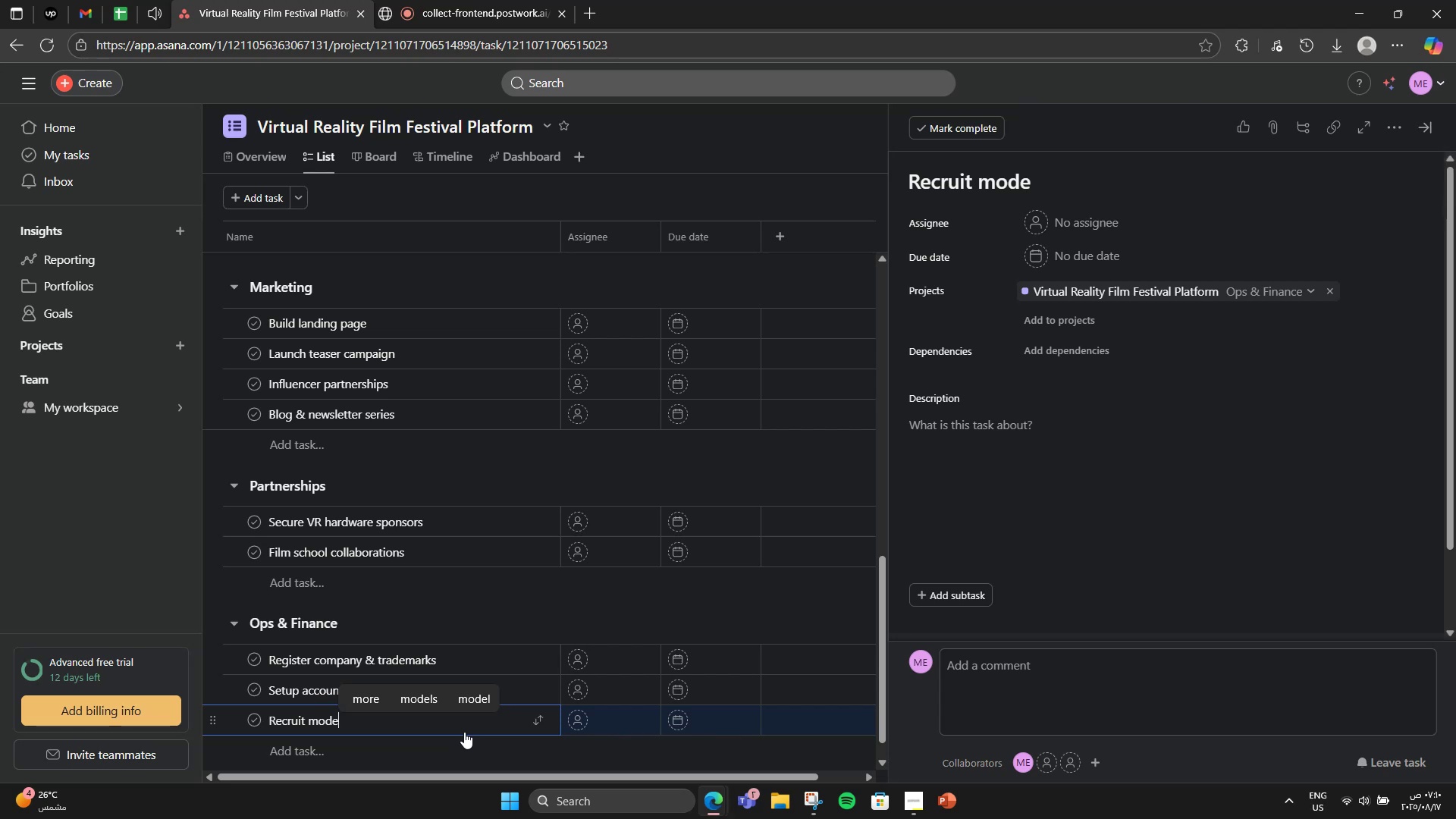 
type(rat)
key(Backspace)
type(tora)
key(Backspace)
type(sb[F11][F11])
key(Backspace)
 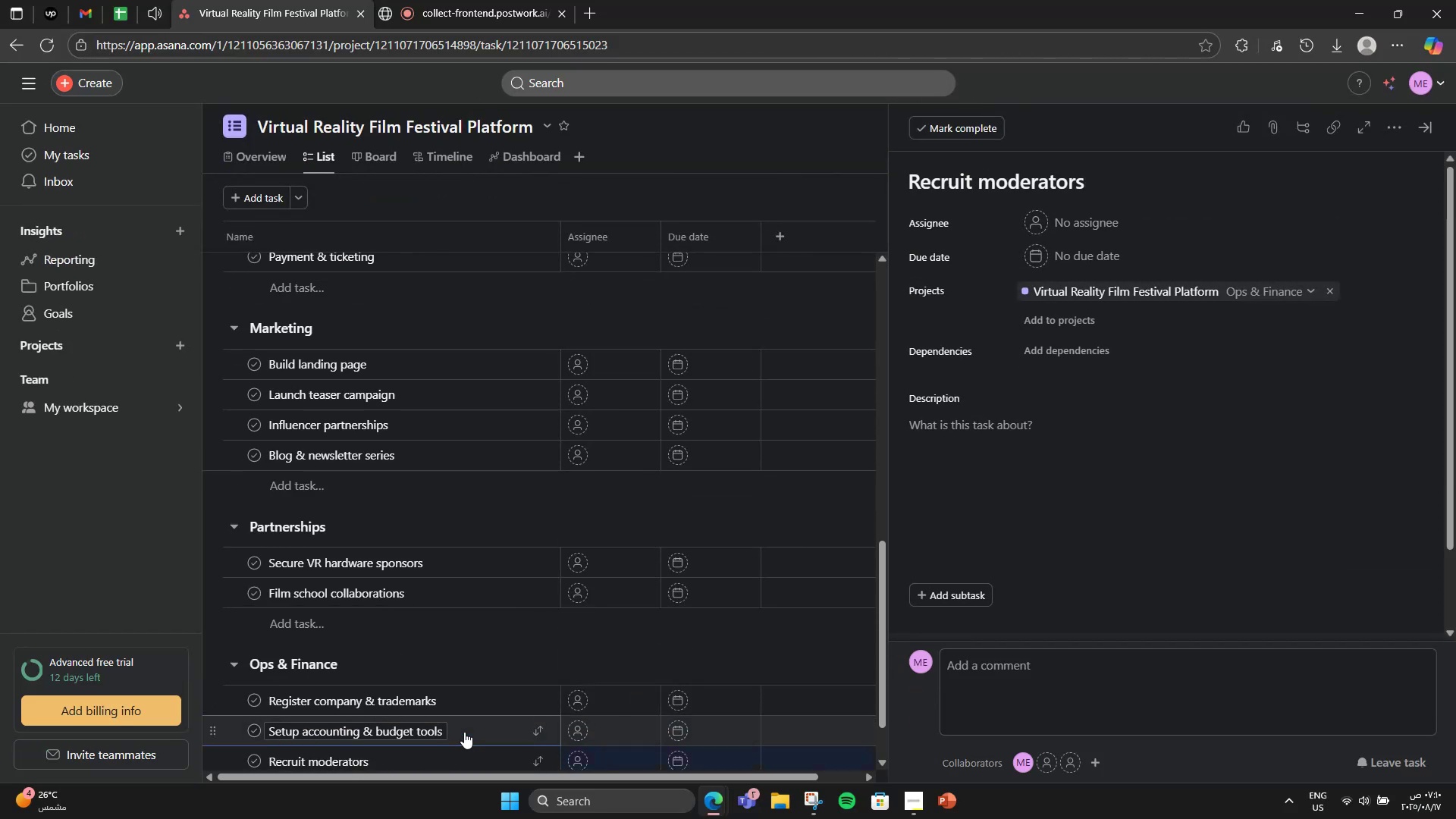 
scroll: coordinate [455, 745], scroll_direction: down, amount: 3.0
 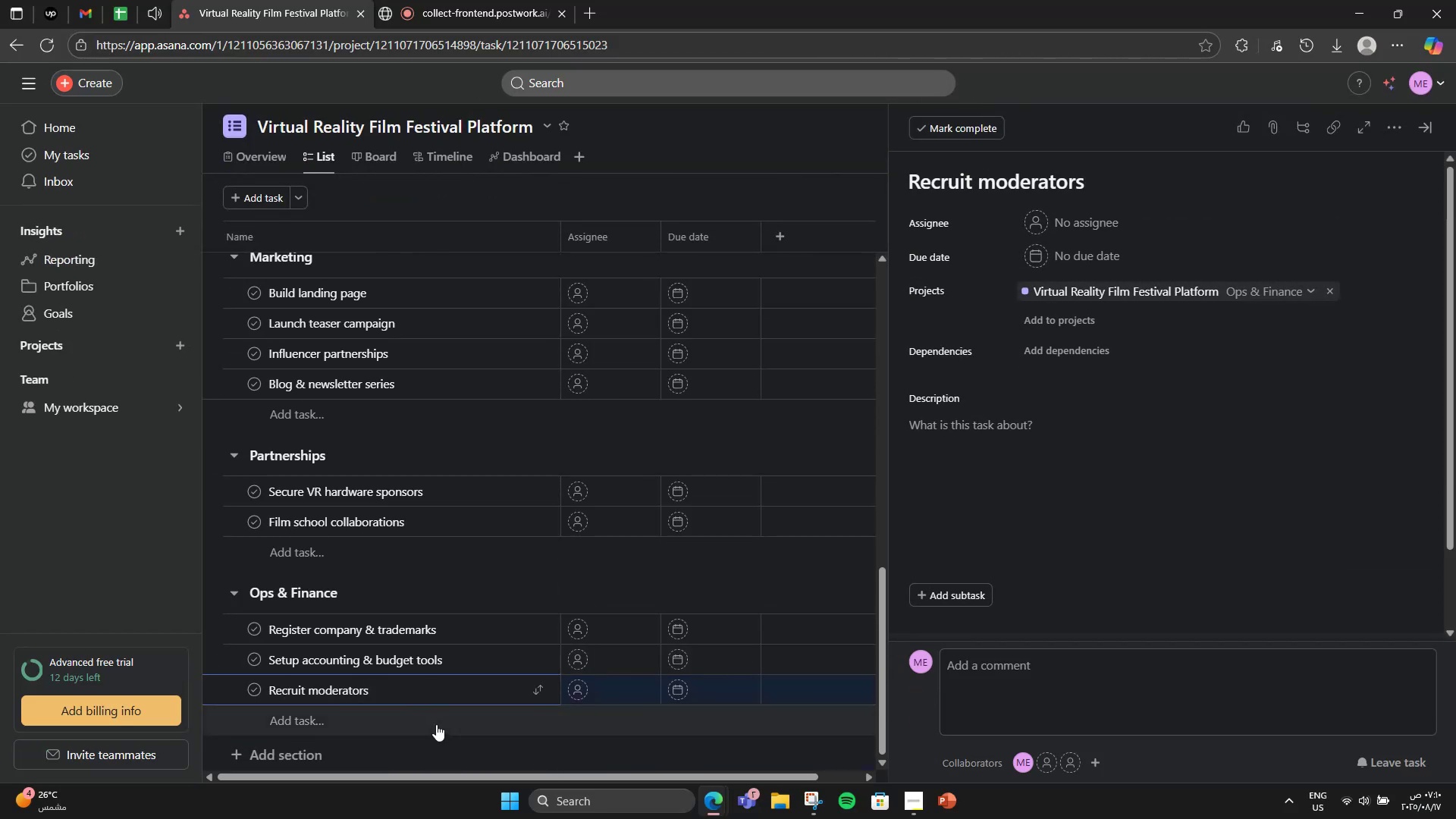 
type( & sr)
key(Backspace)
type(taff)
 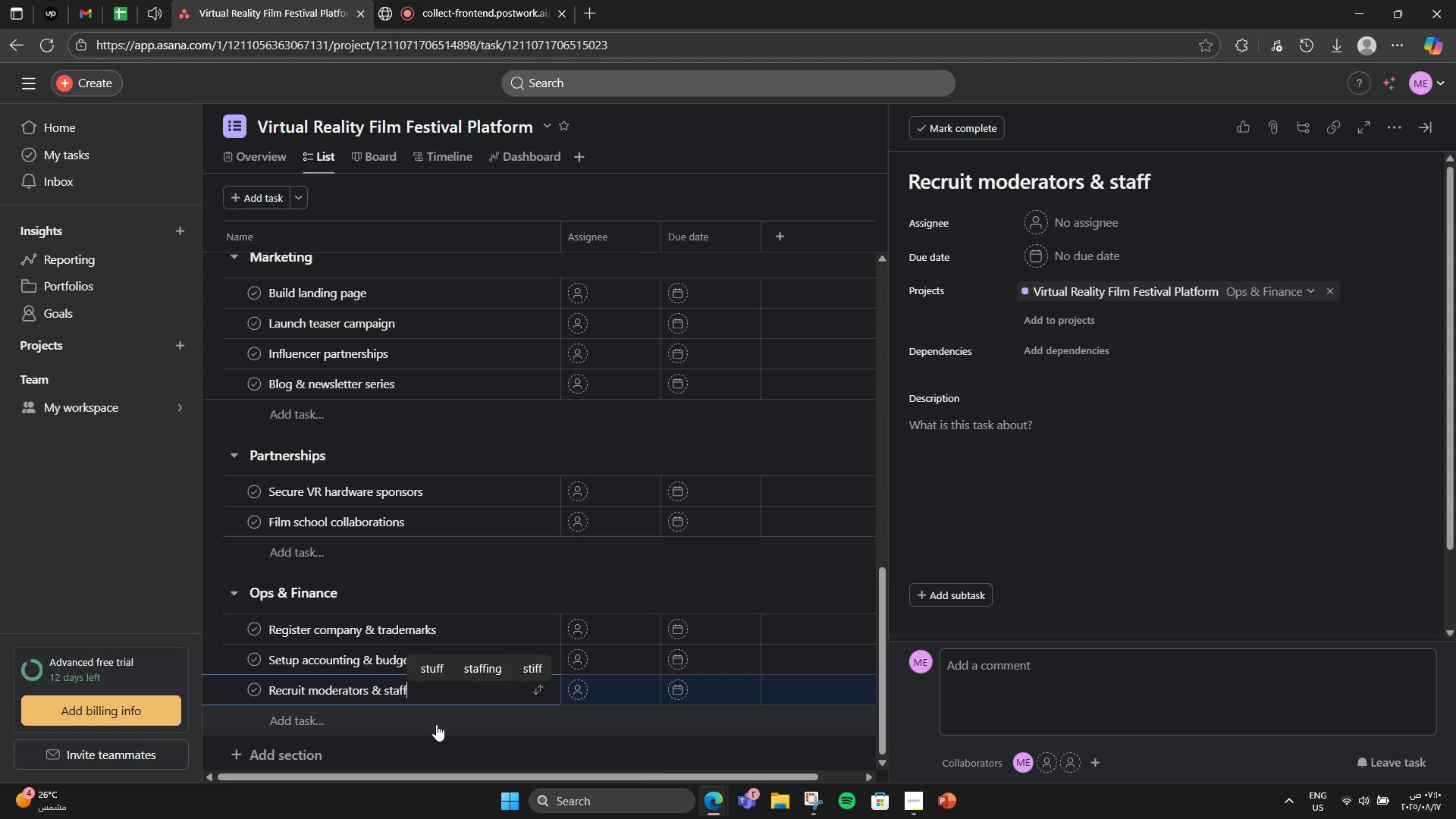 
left_click([1430, 124])
 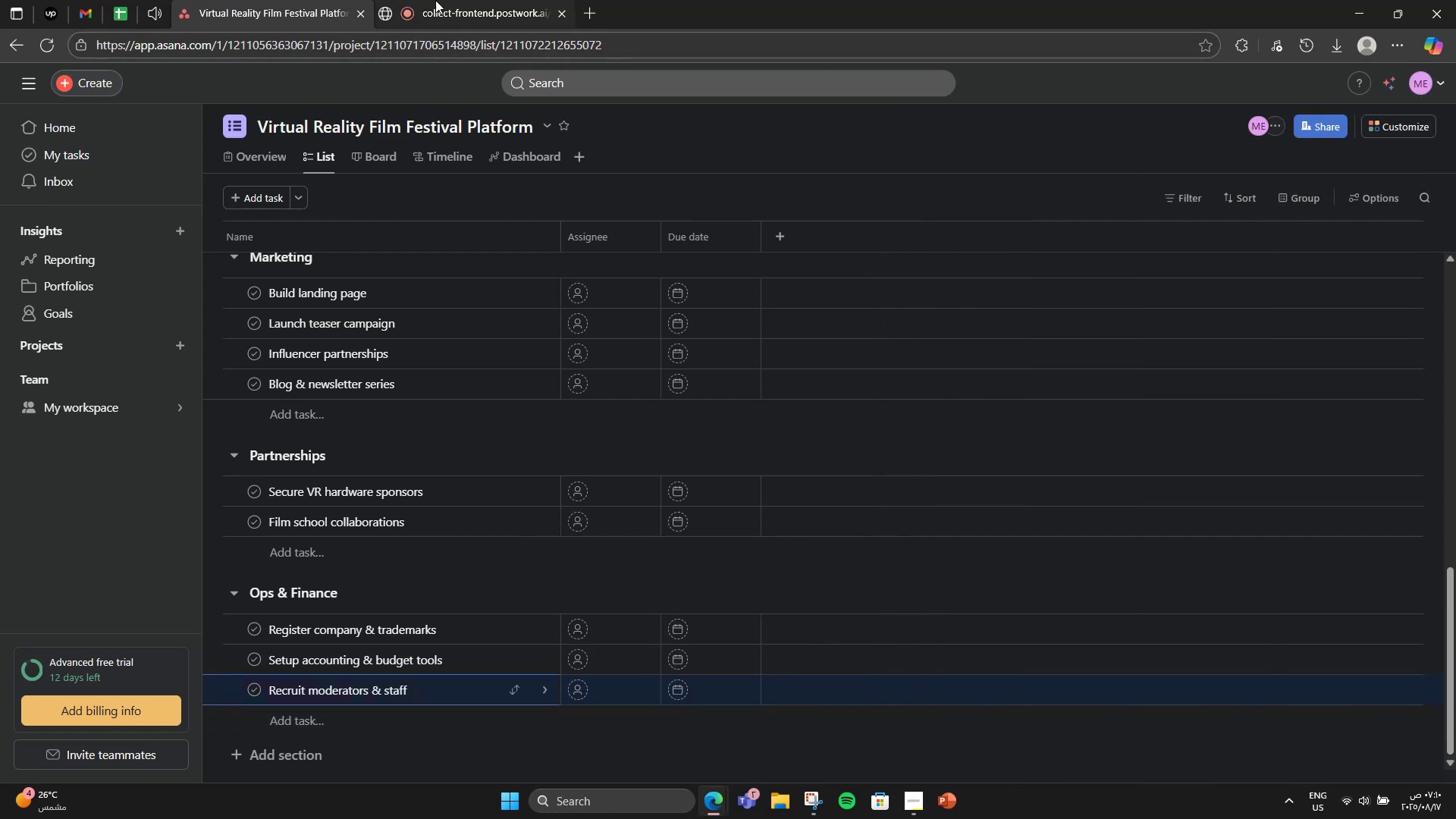 
left_click([435, 0])
 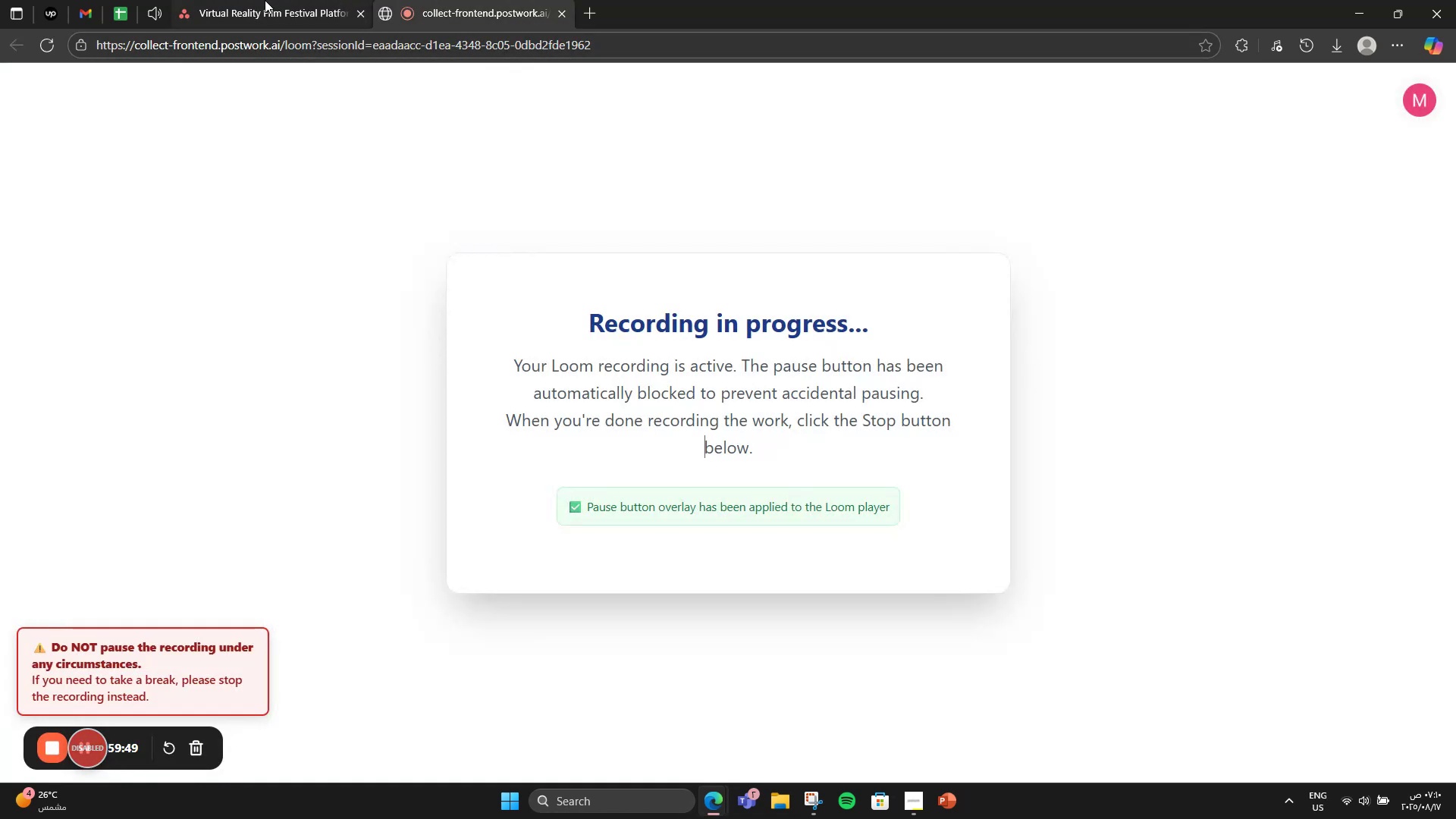 
left_click([265, 0])
 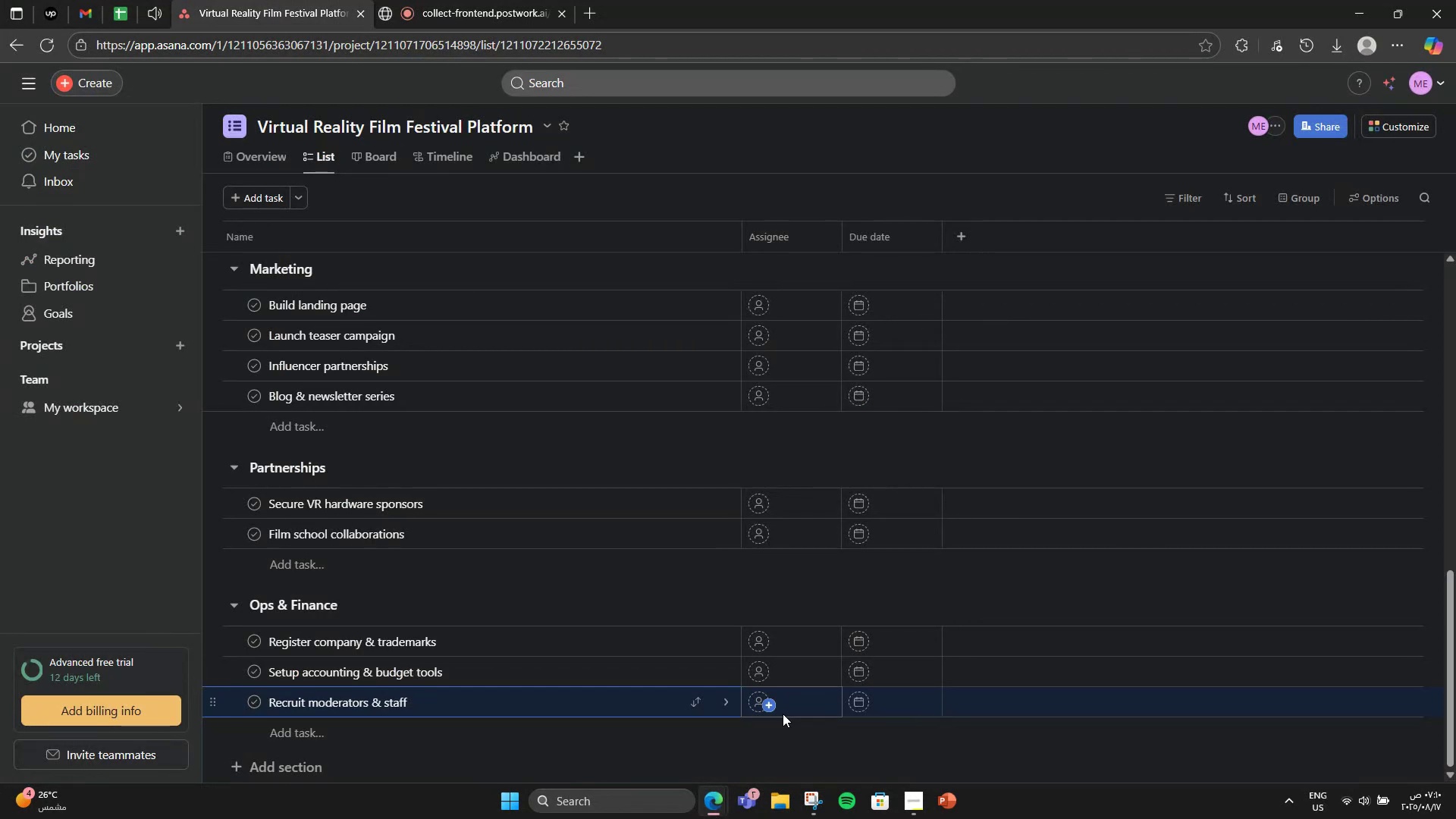 
scroll: coordinate [730, 696], scroll_direction: up, amount: 14.0
 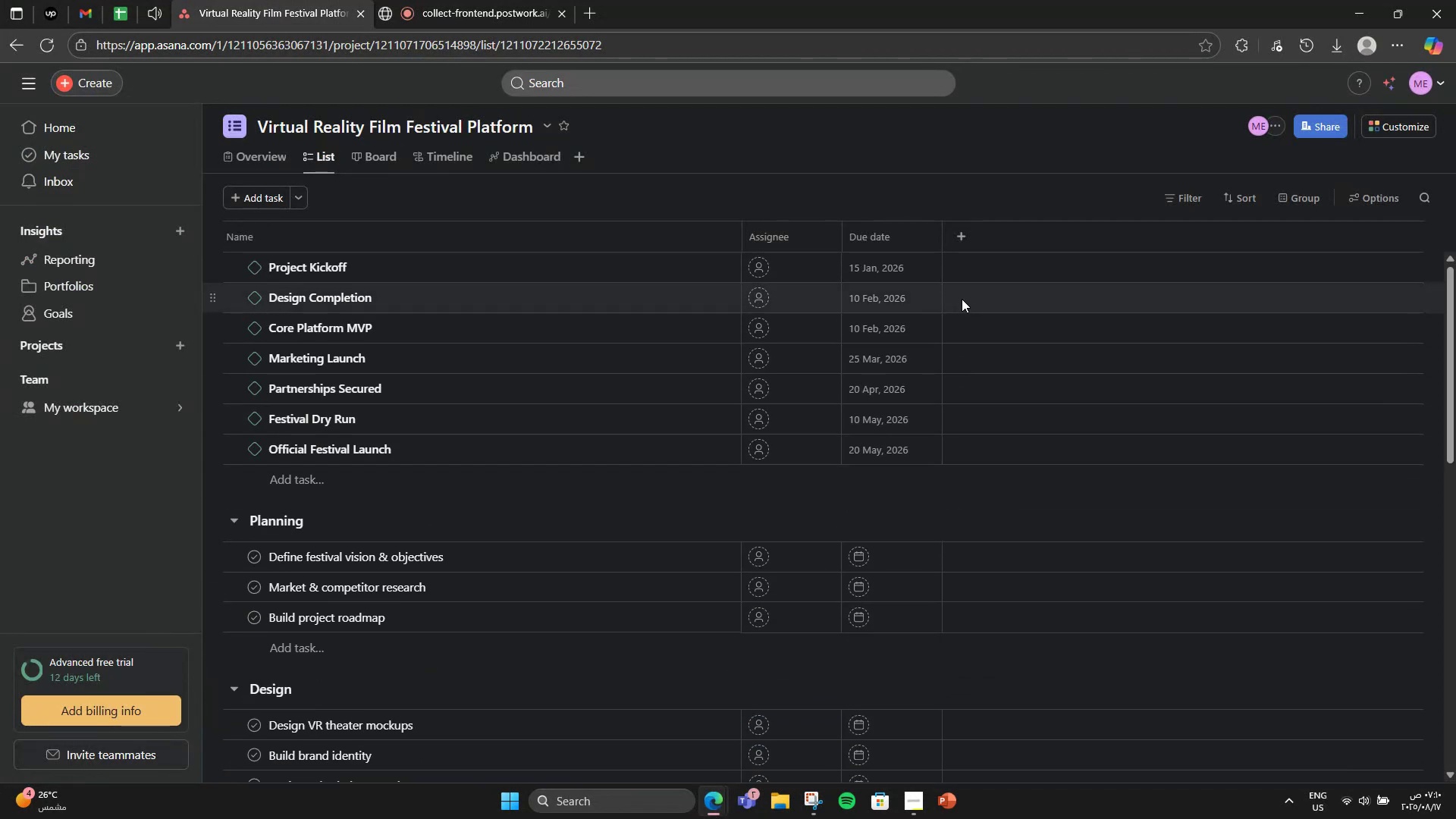 
scroll: coordinate [510, 720], scroll_direction: down, amount: 29.0
 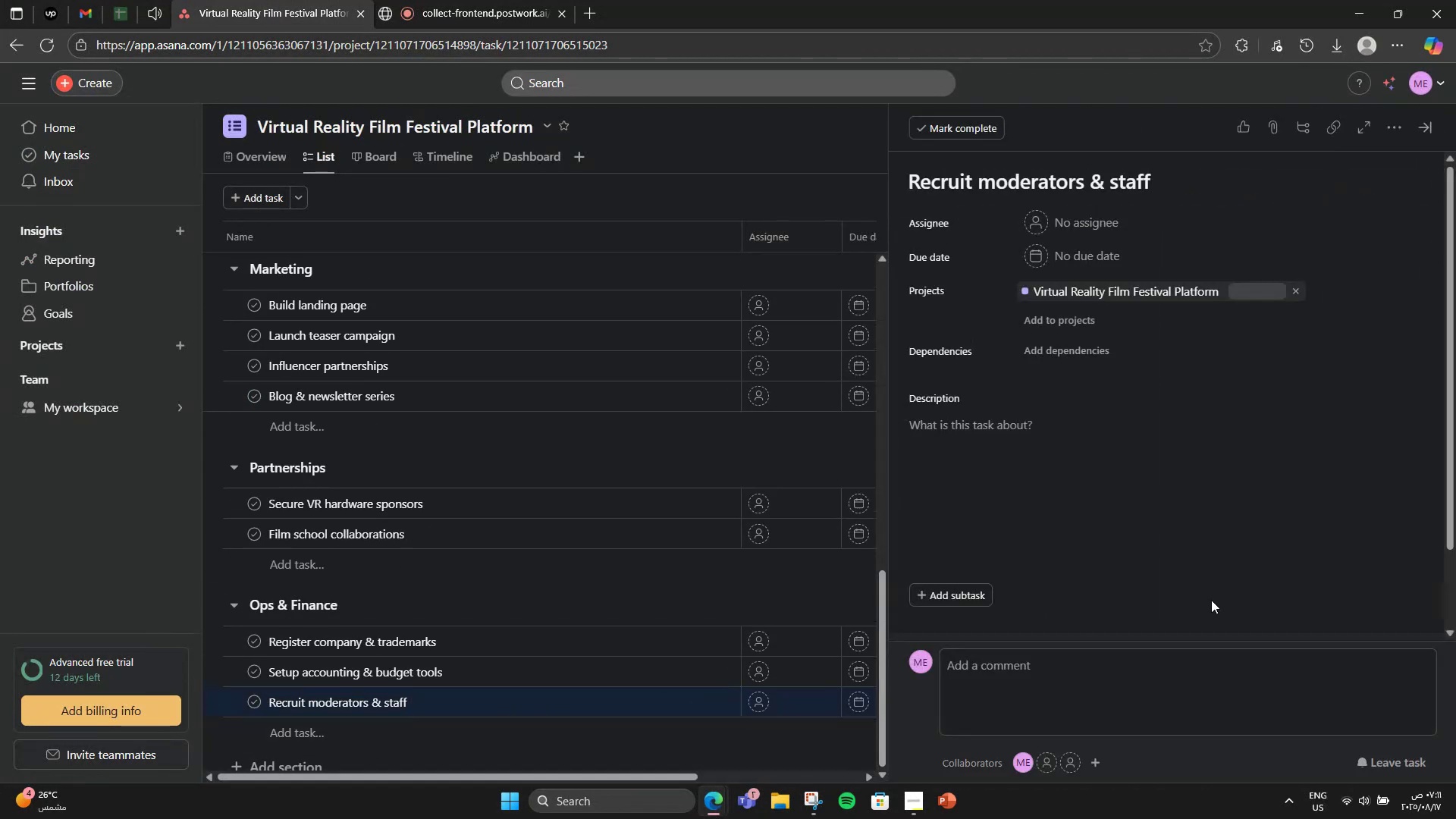 
left_click([1165, 542])
 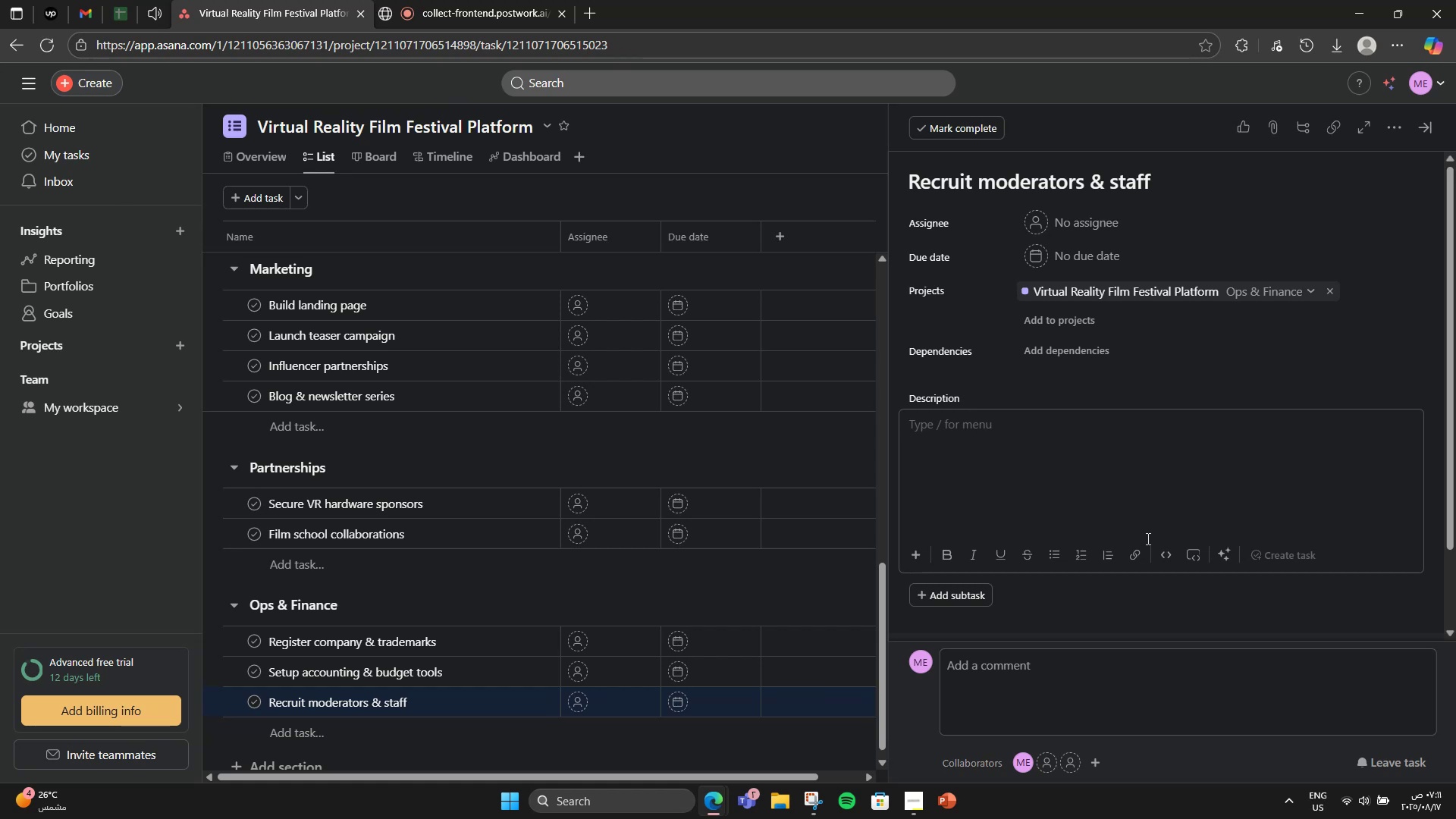 
type(Hire vr )
key(Backspace)
key(Backspace)
key(Backspace)
type(CV)
key(Backspace)
key(Backspace)
type(VR moderators, support aagents, and )
 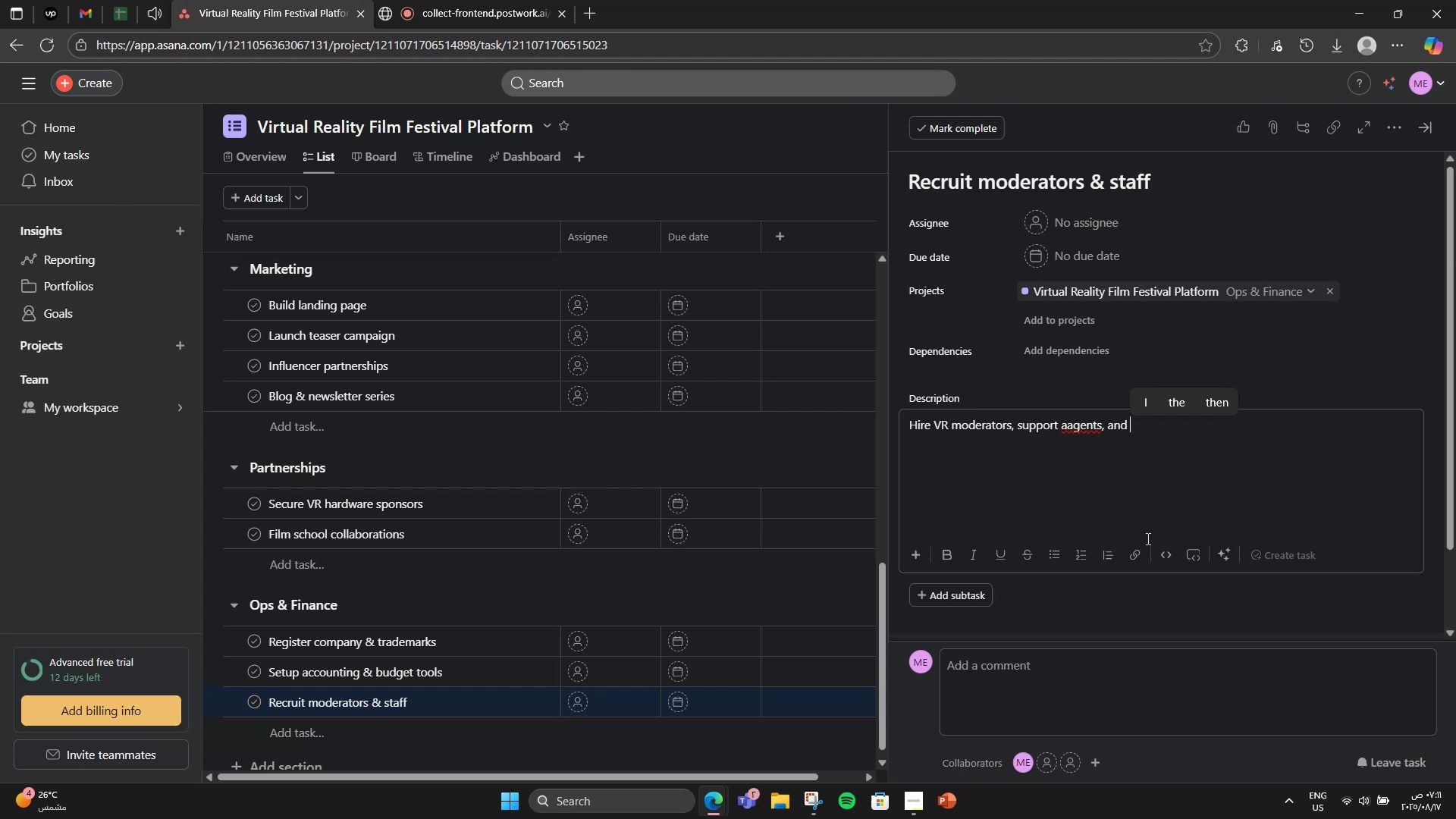 
hold_key(key=ArrowLeft, duration=0.82)
 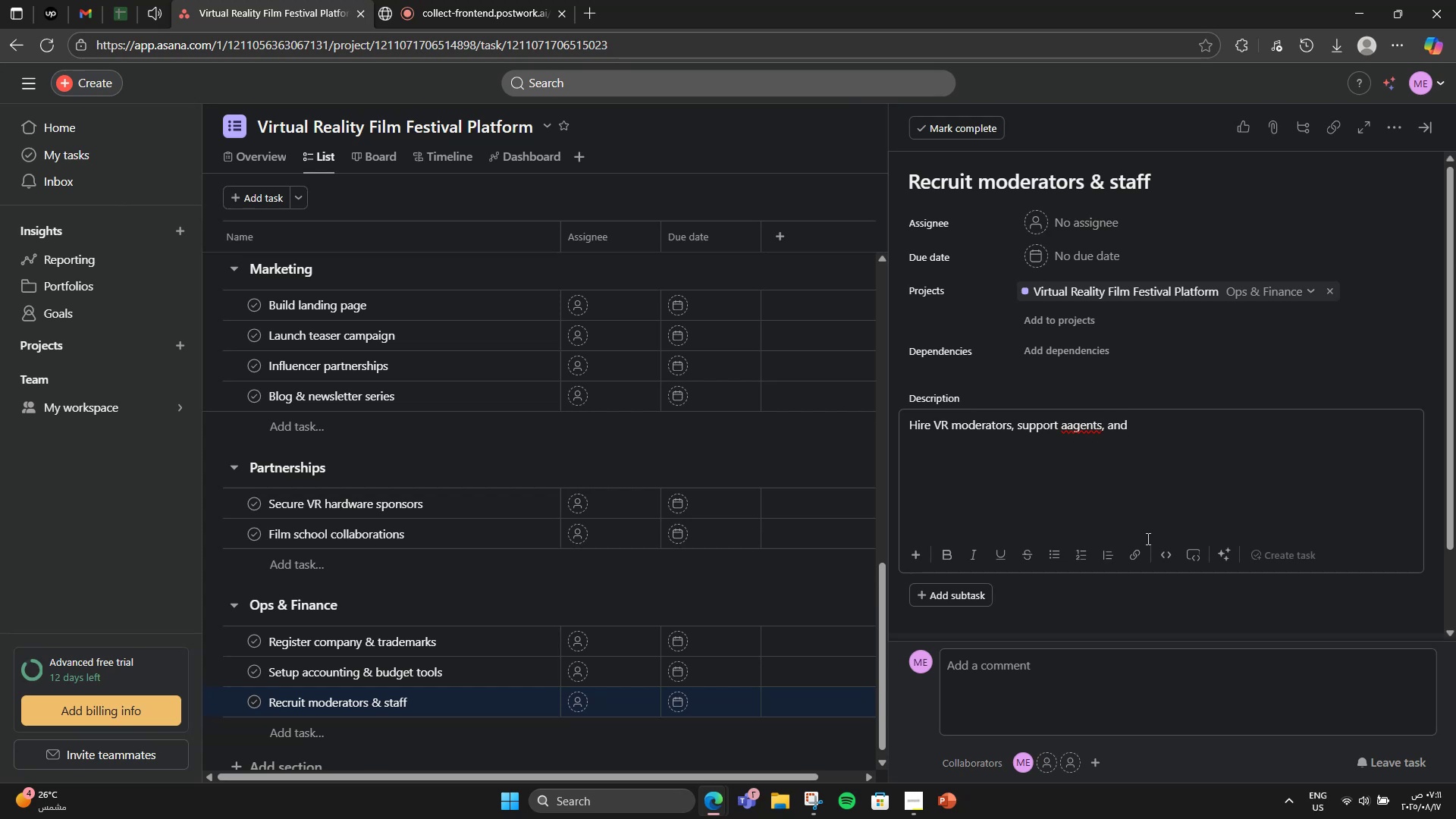 
key(Backspace)
 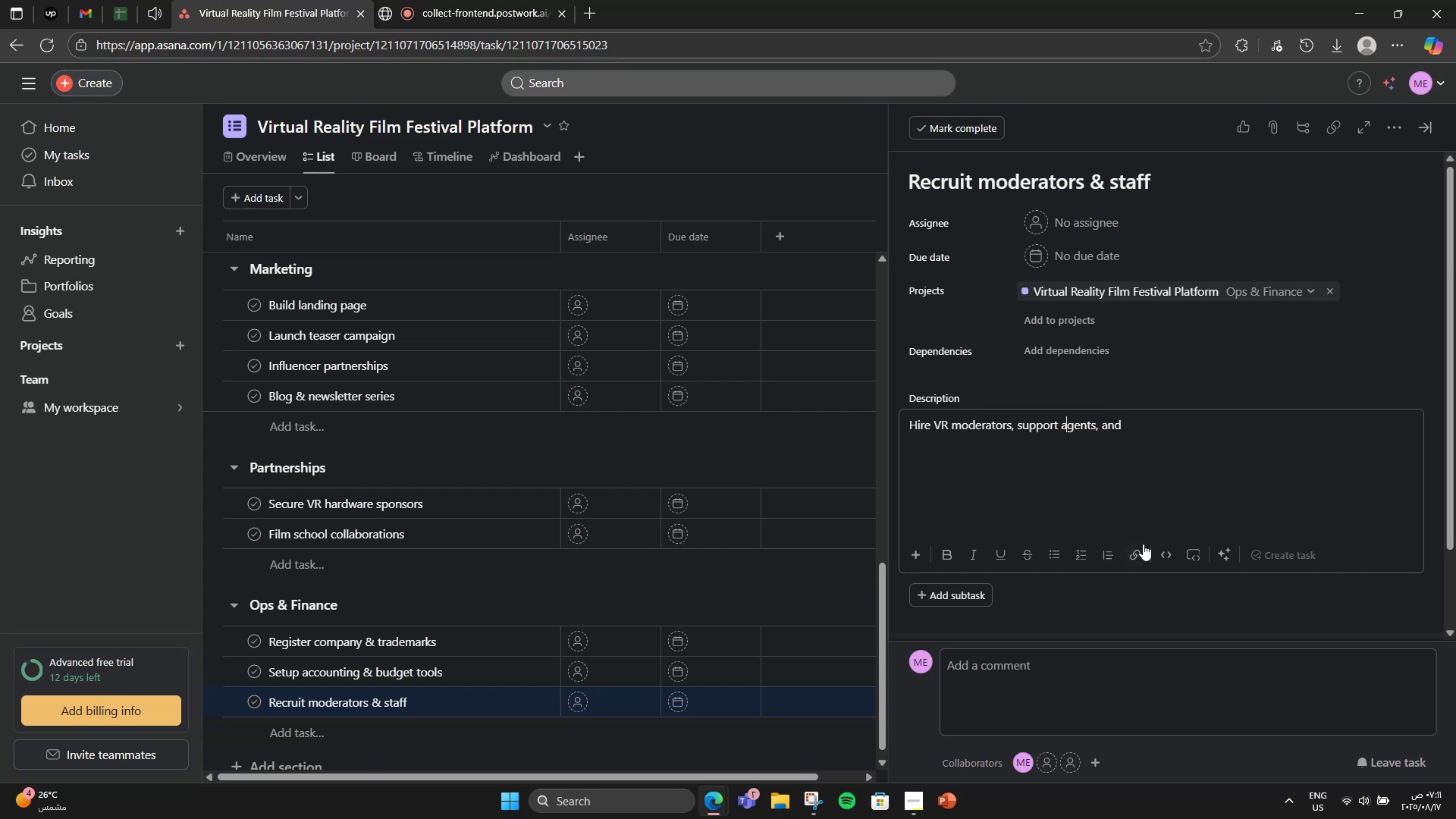 
hold_key(key=ArrowRight, duration=0.95)
 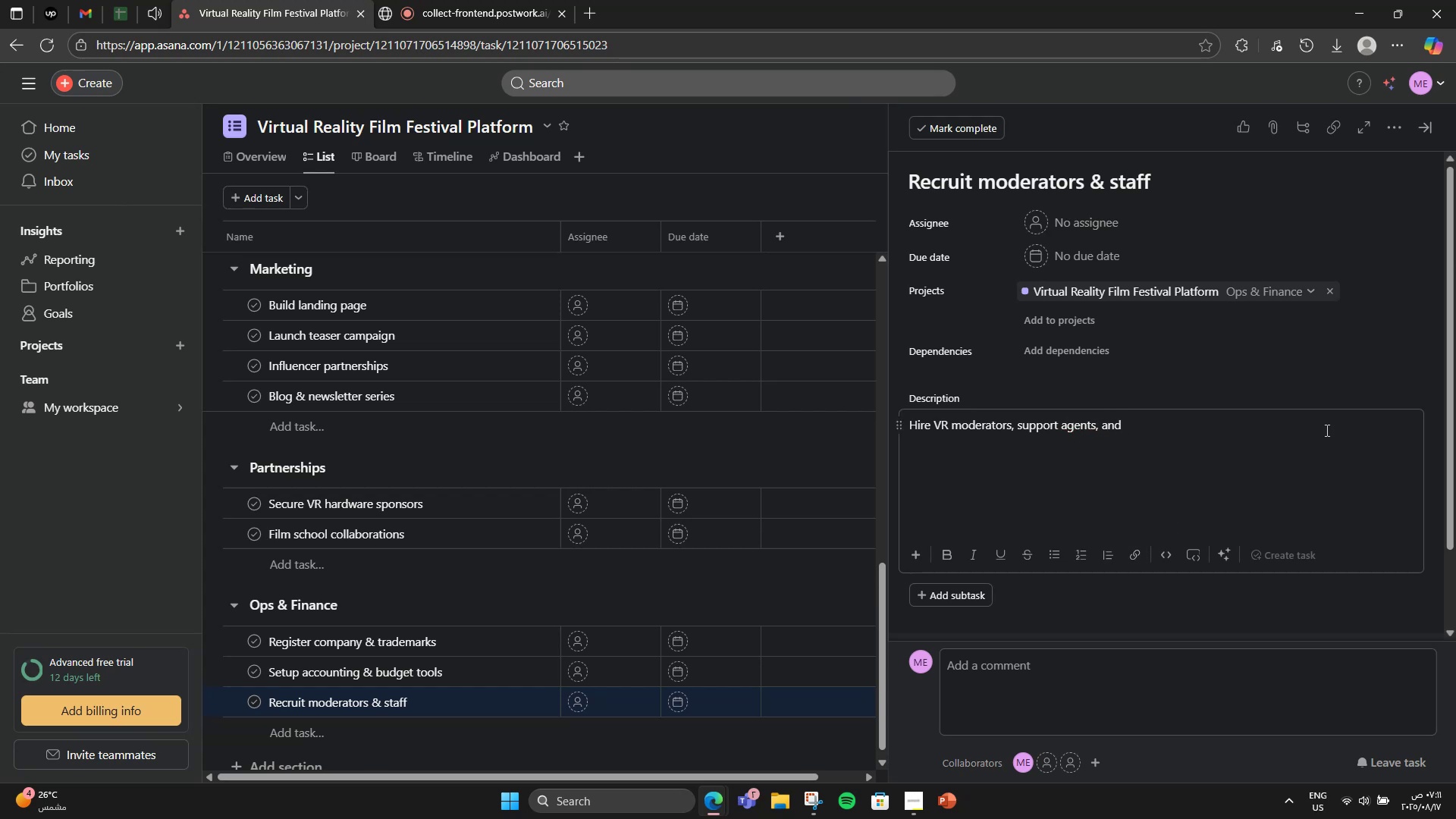 
type(volunteers)
 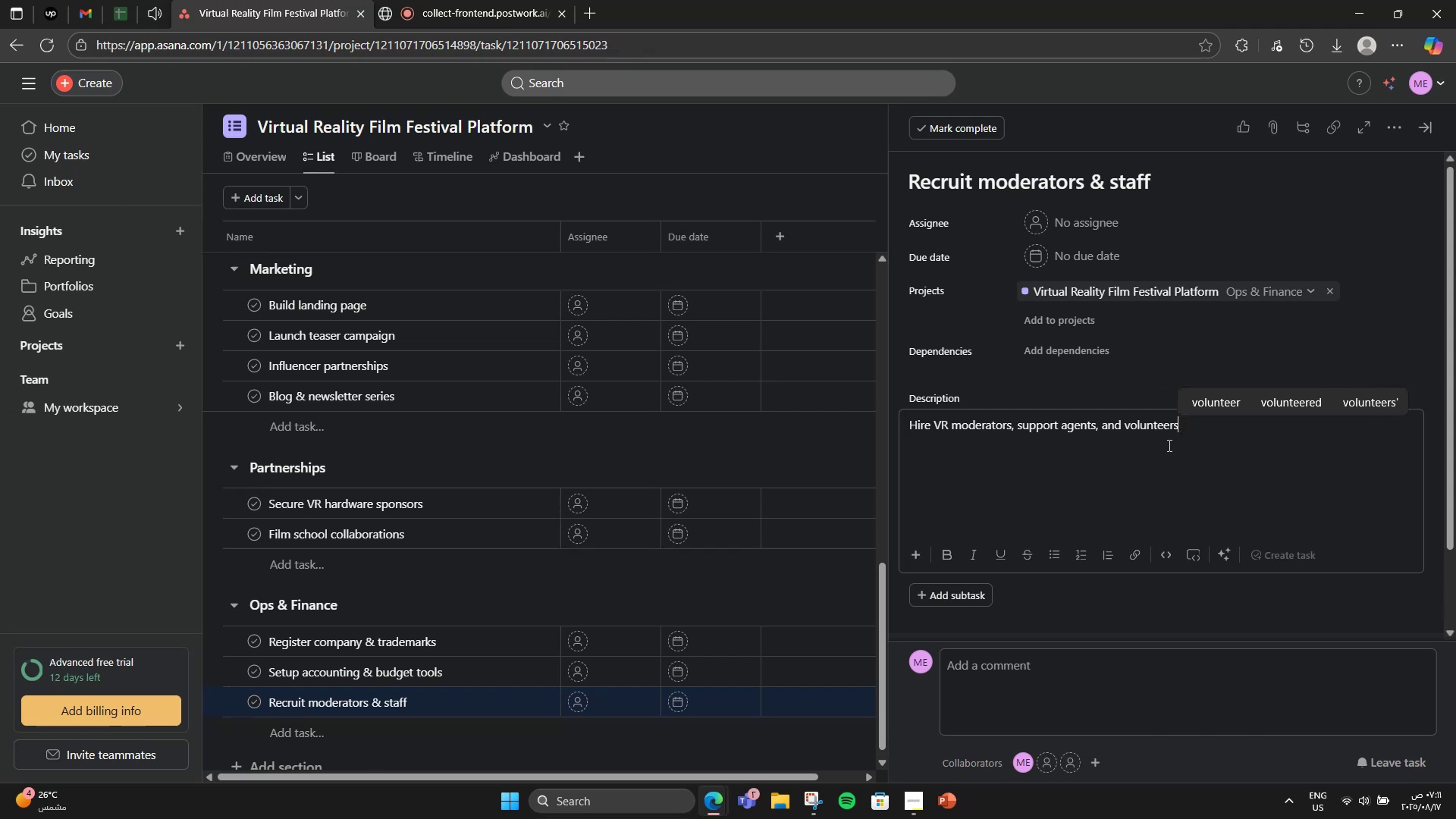 
left_click([487, 668])
 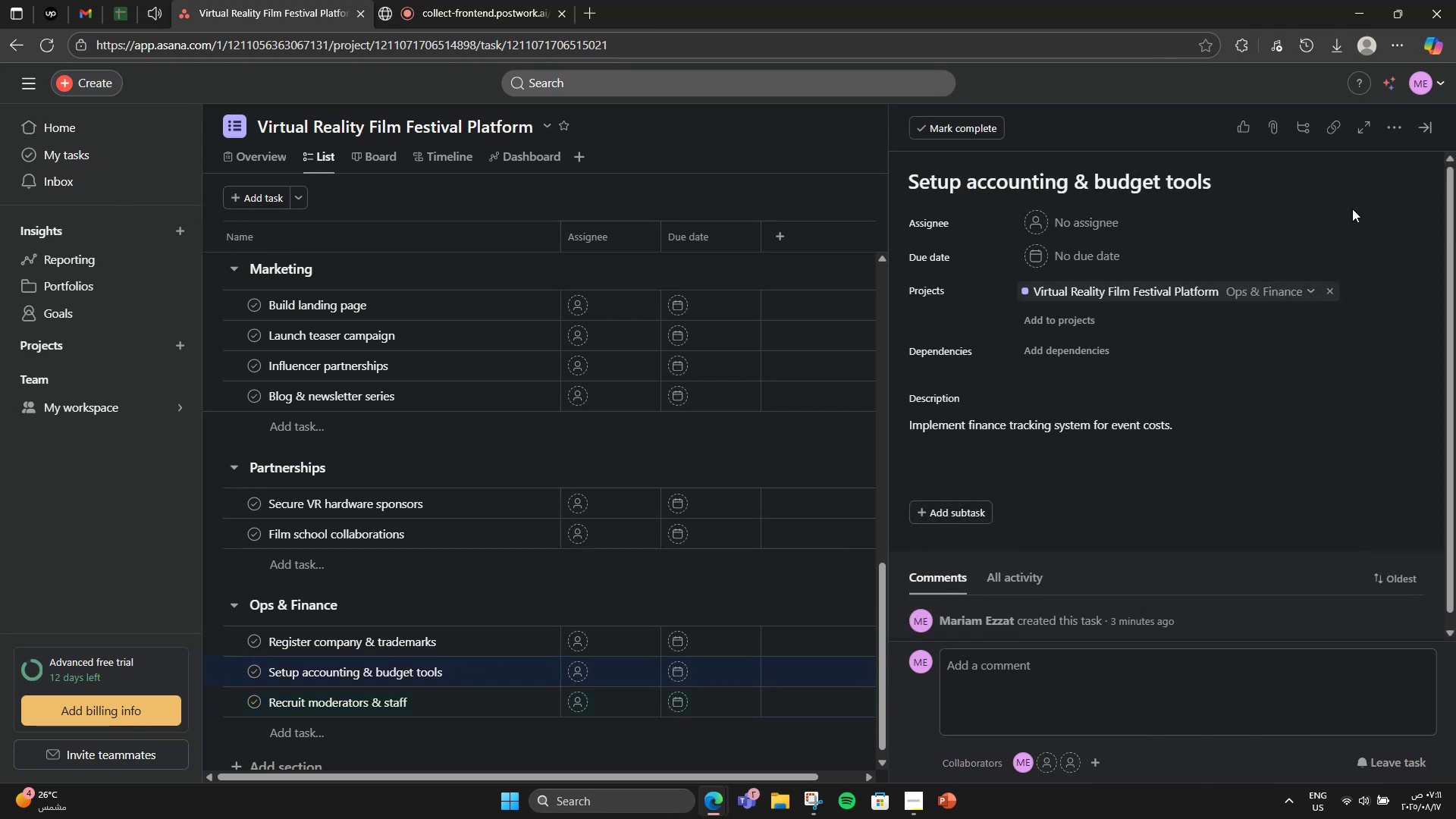 
left_click([1420, 128])
 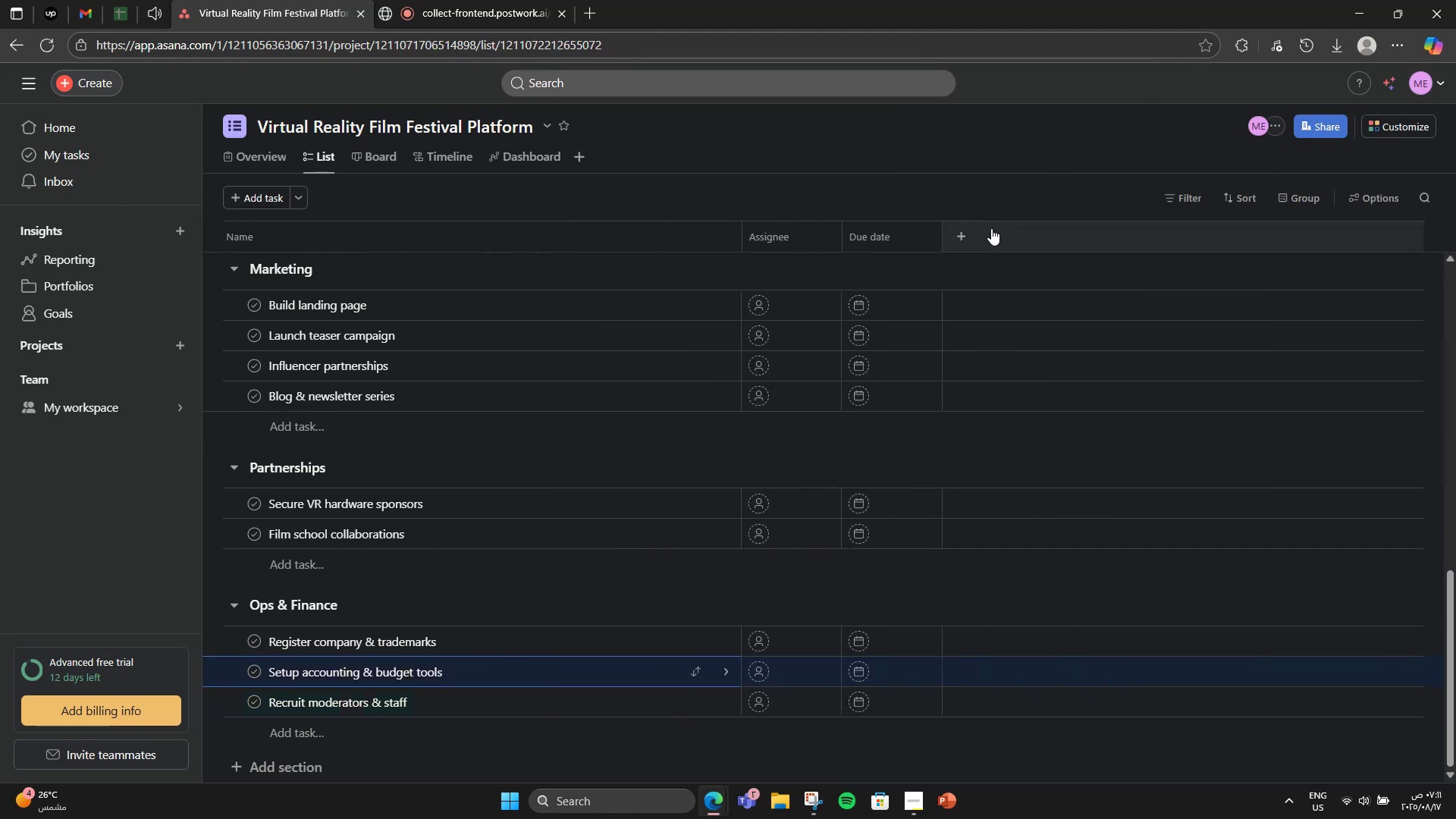 
left_click([959, 231])
 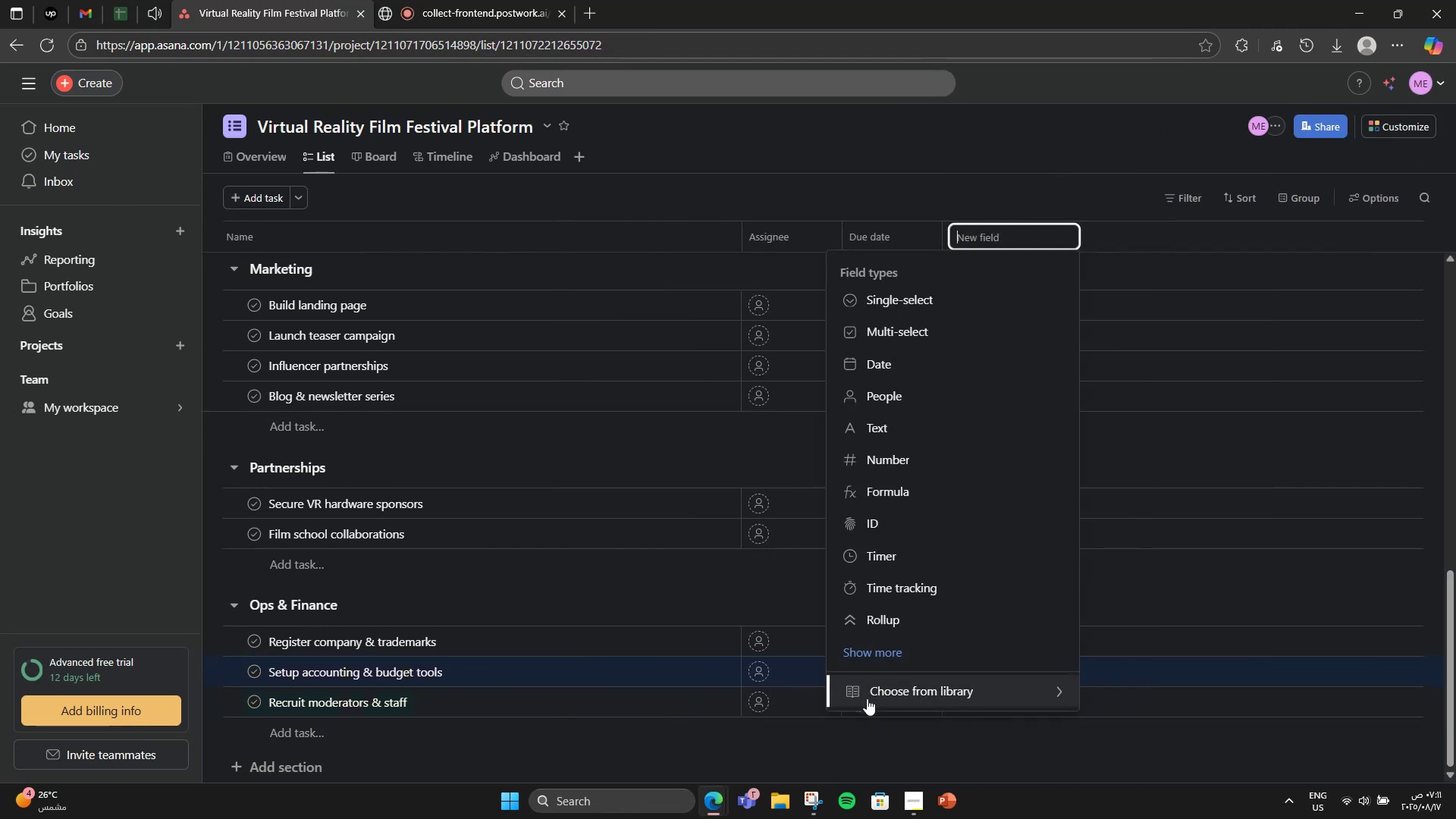 
left_click([867, 698])
 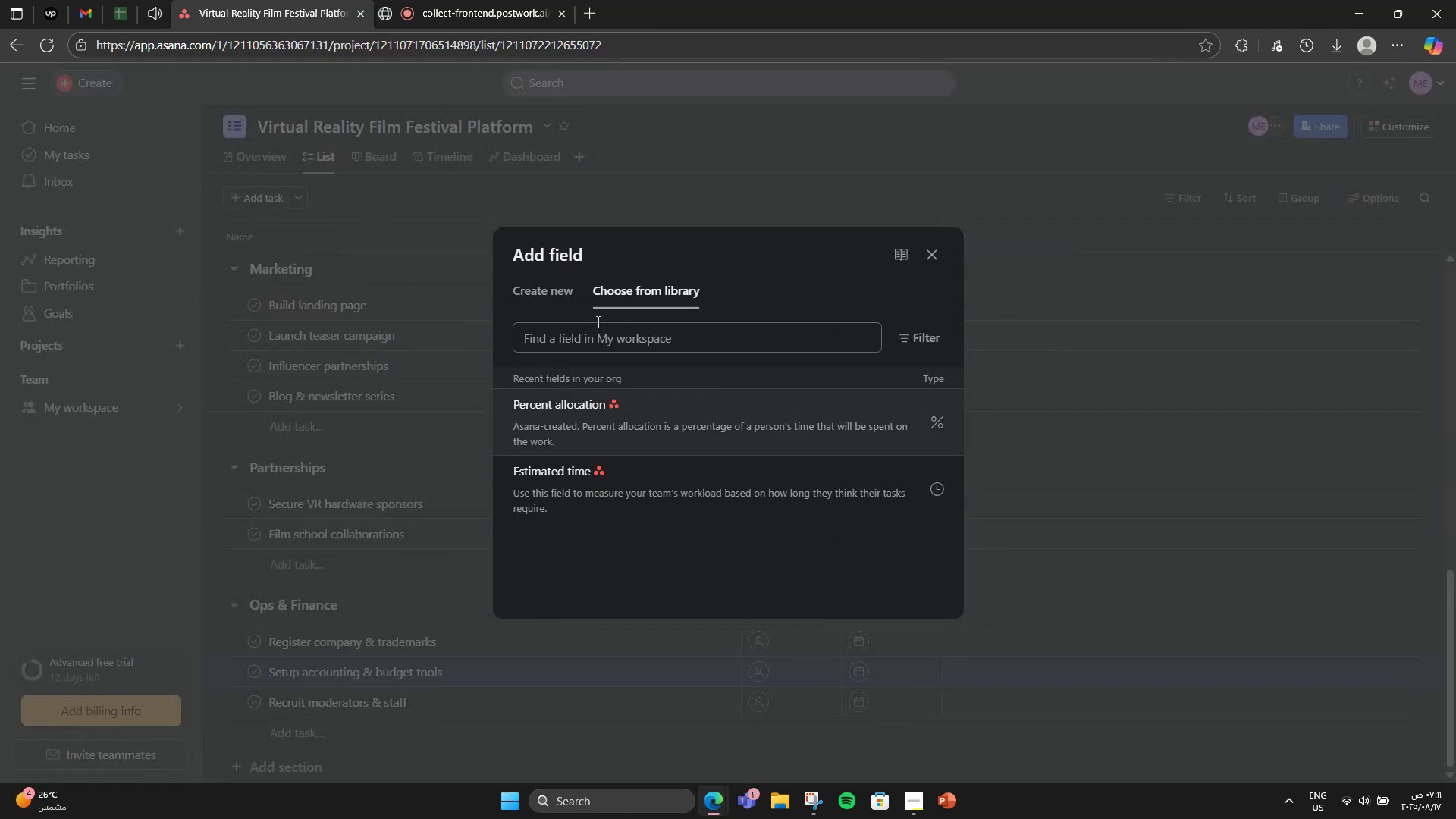 
left_click([548, 303])
 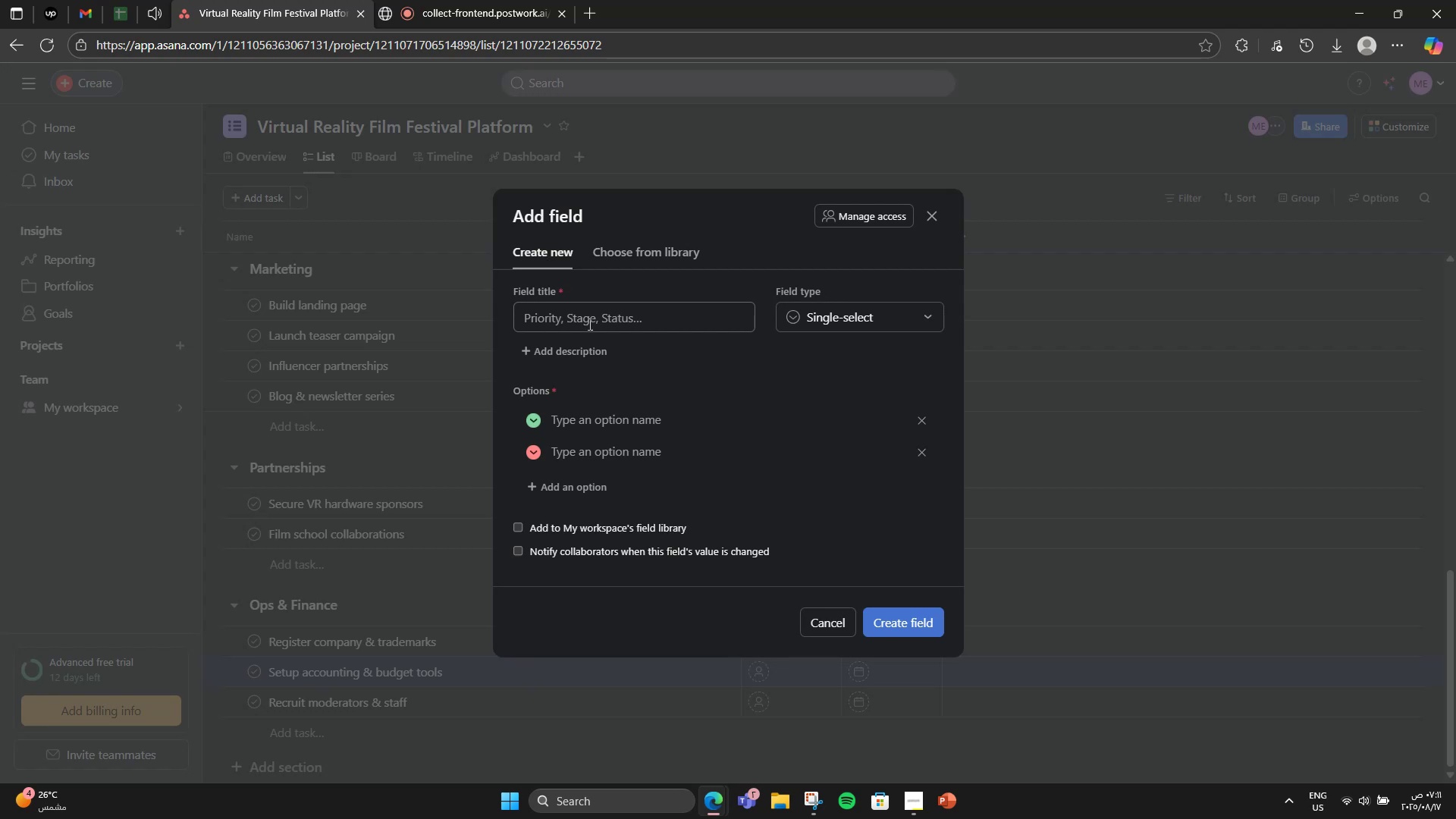 
left_click([593, 326])
 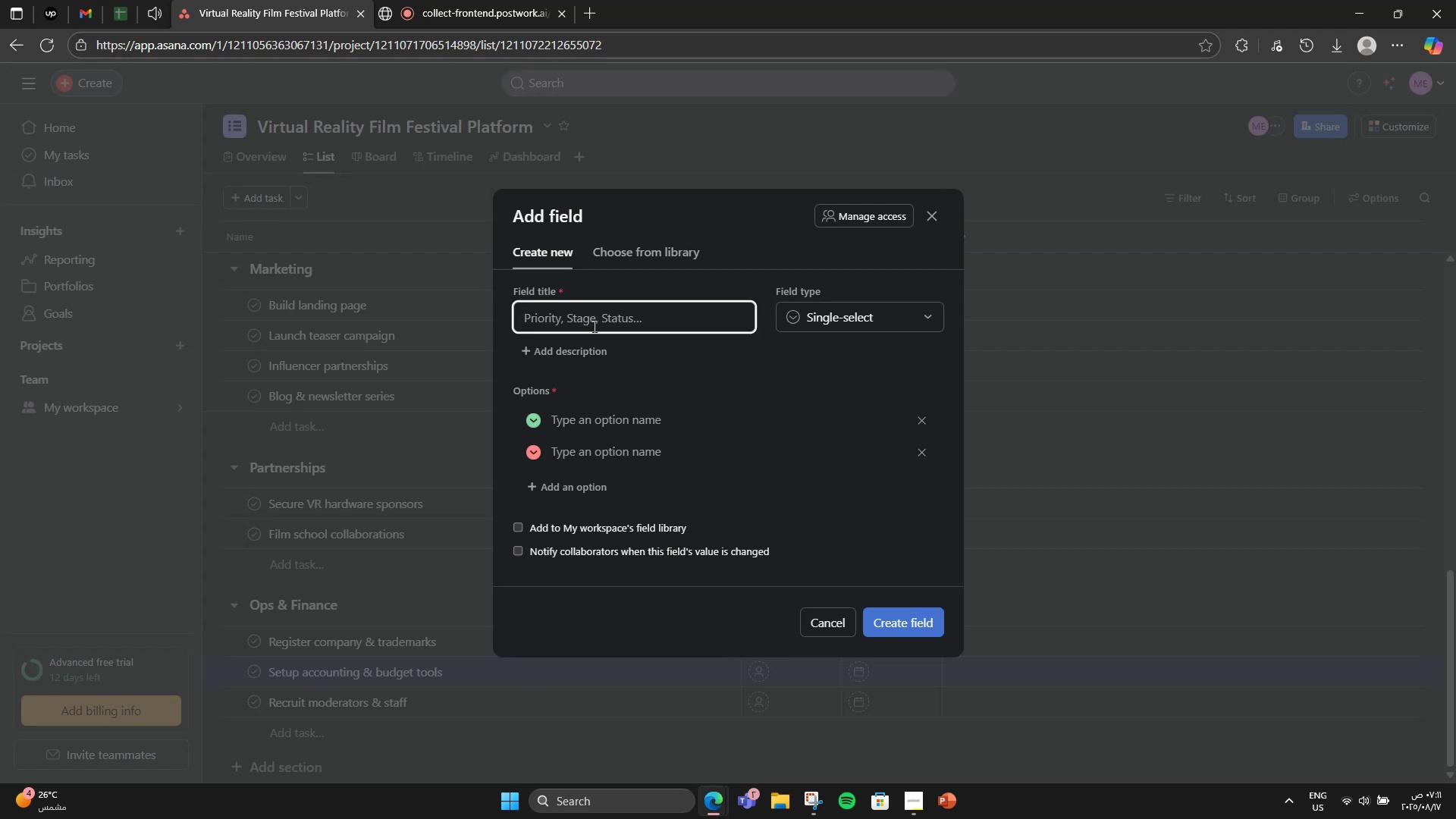 
type(Pri)
 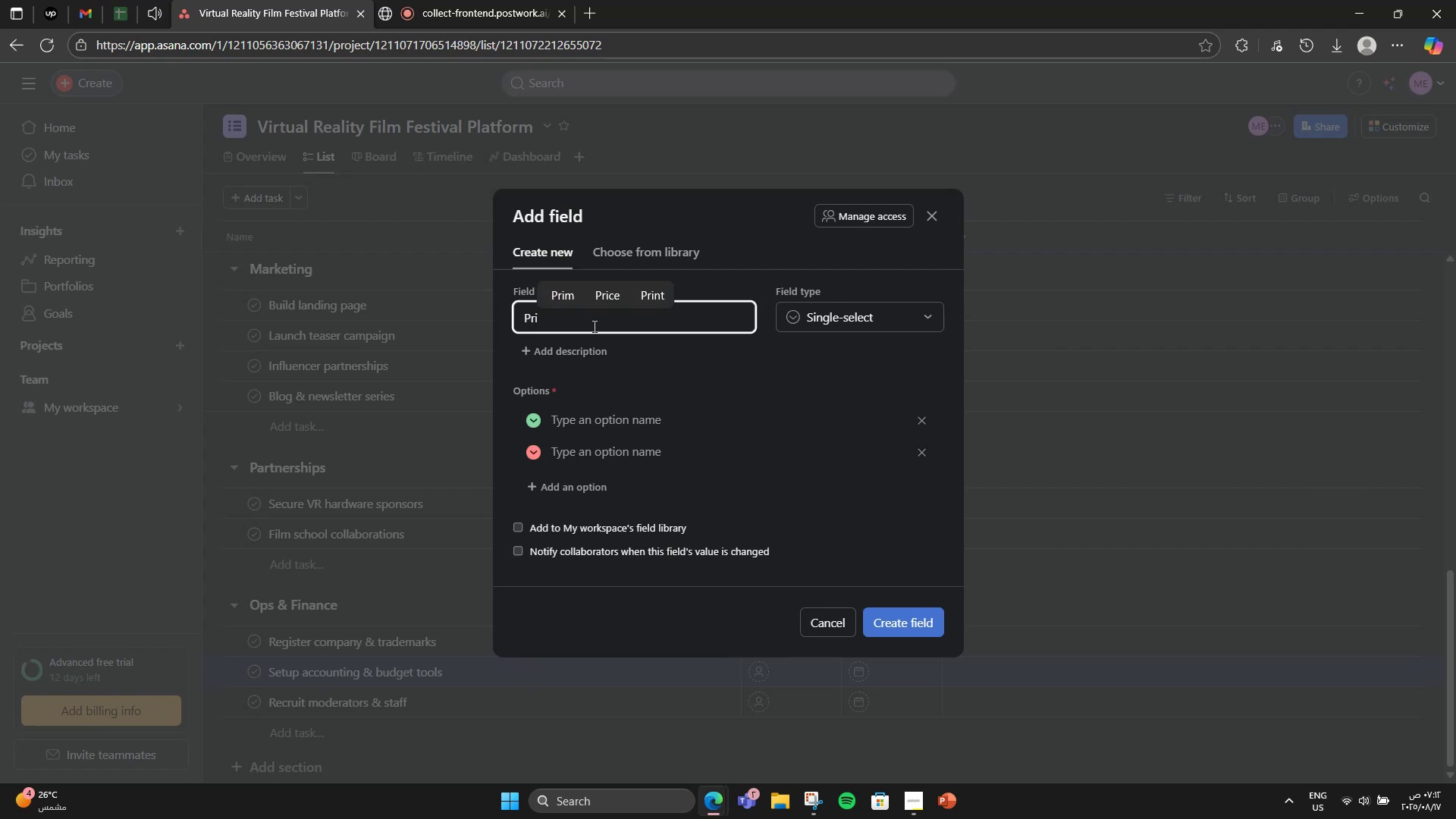 
wait(10.25)
 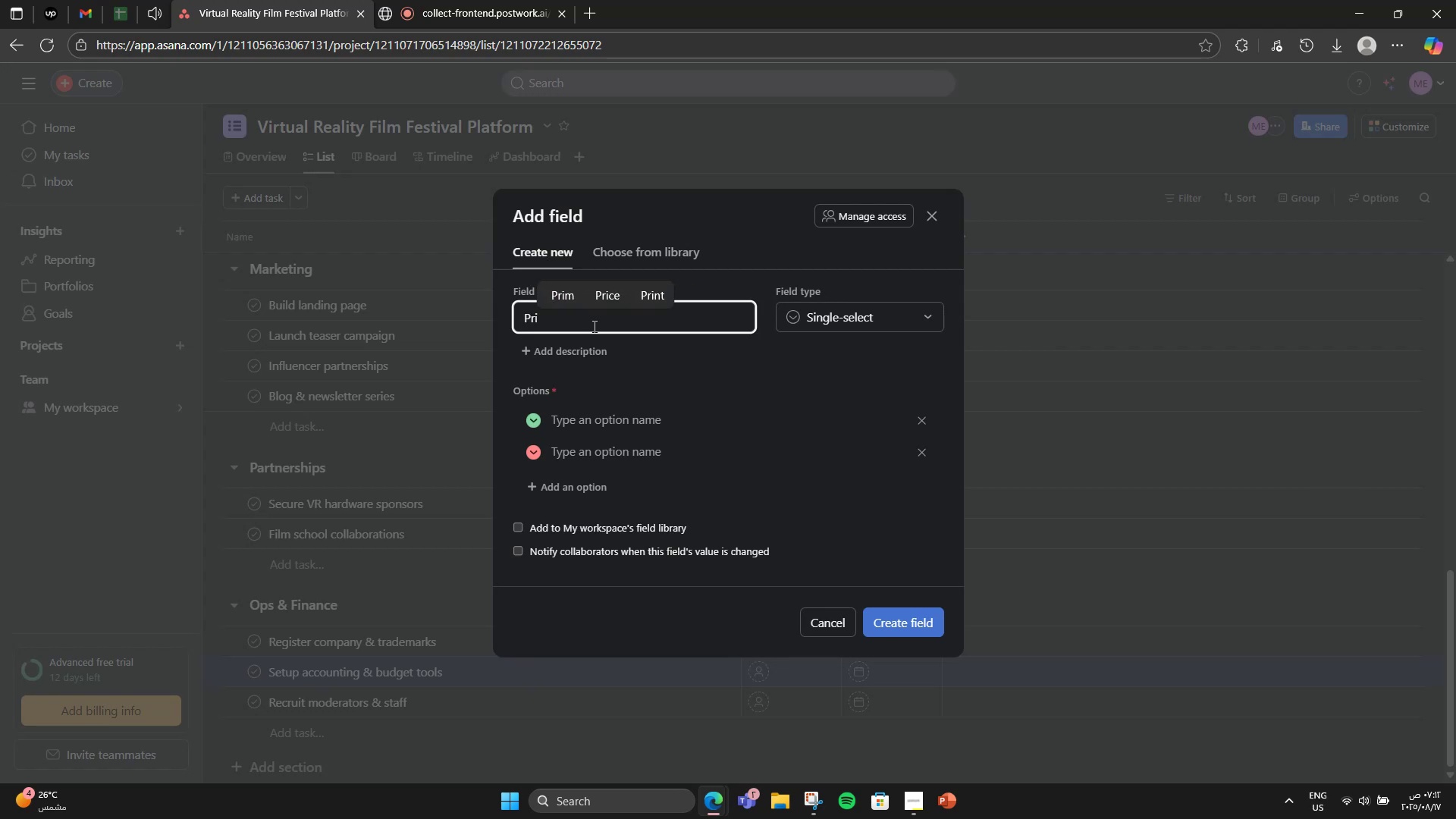 
type(ority)
 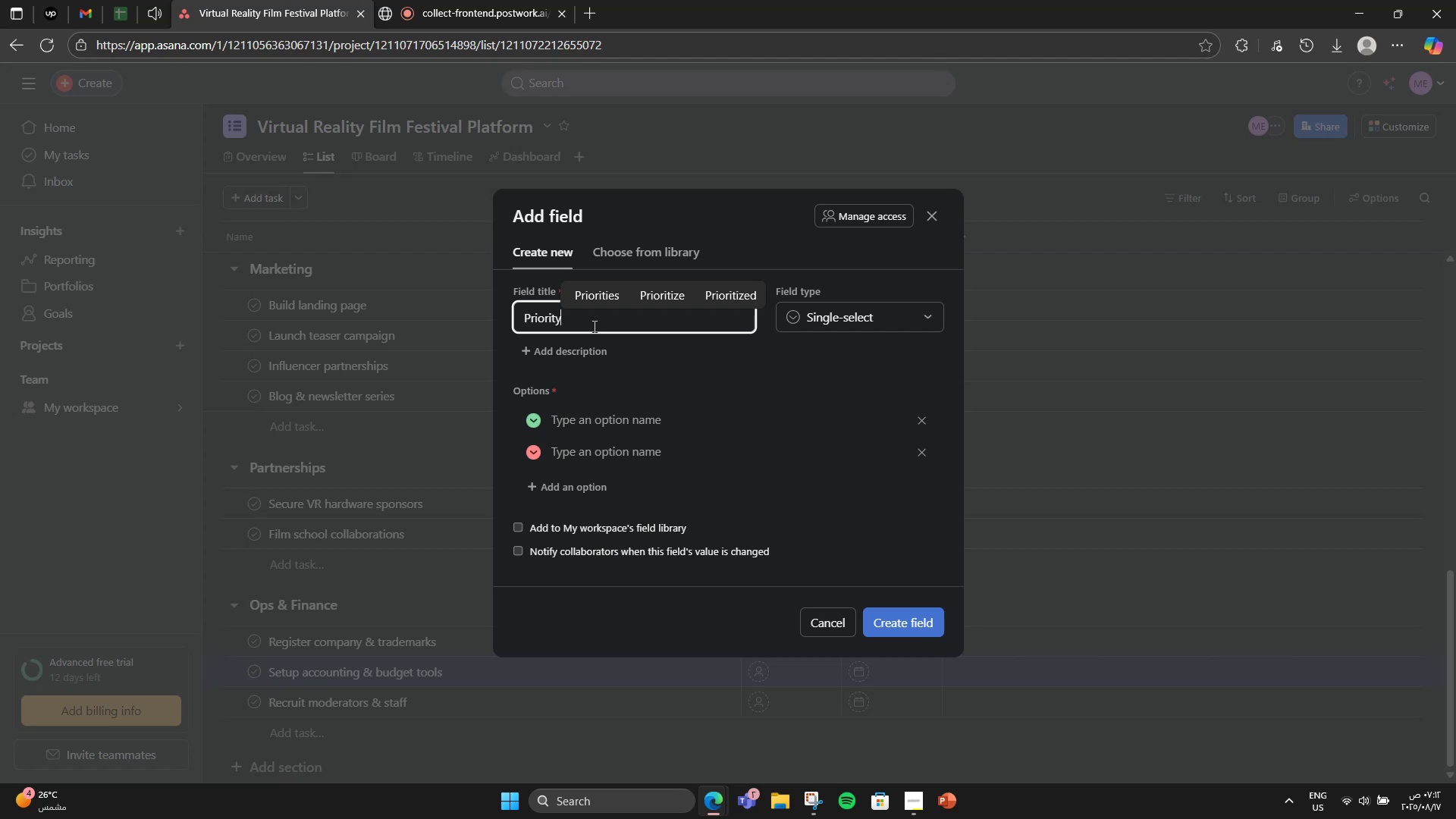 
wait(38.24)
 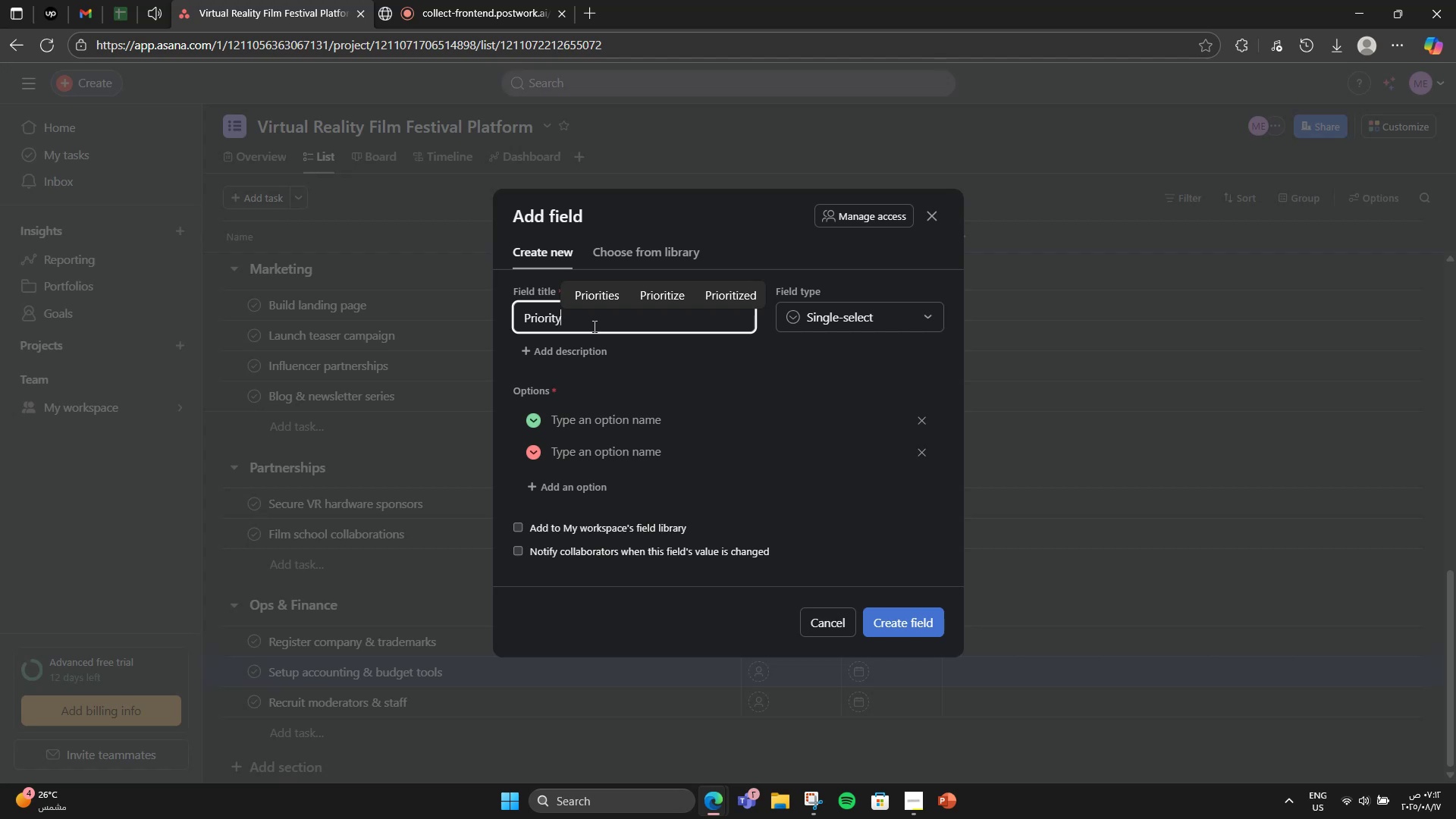 
left_click([645, 413])
 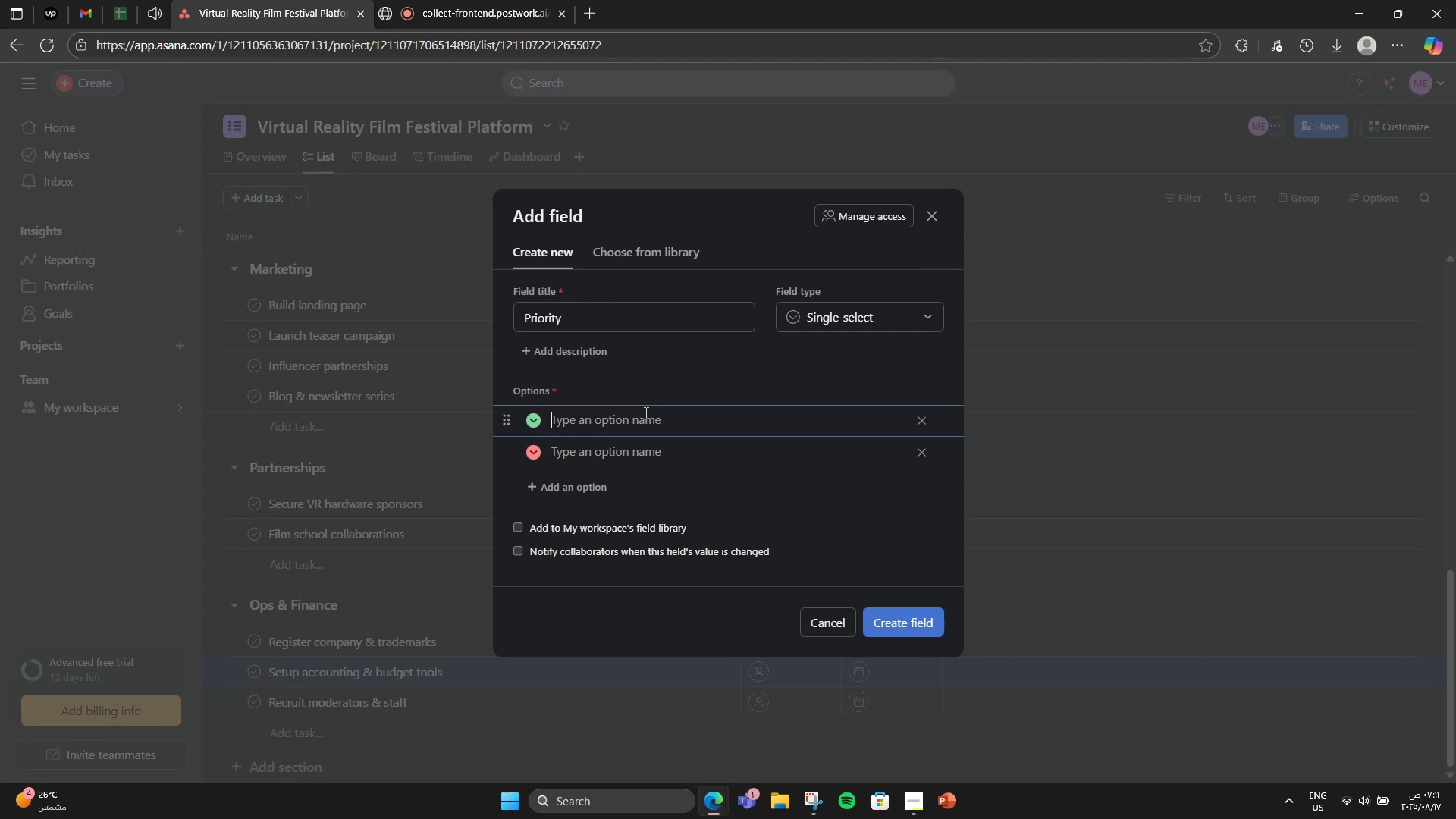 
type(HIGH)
key(Backspace)
key(Backspace)
key(Backspace)
type(iggh)
key(Backspace)
key(Backspace)
type(h)
 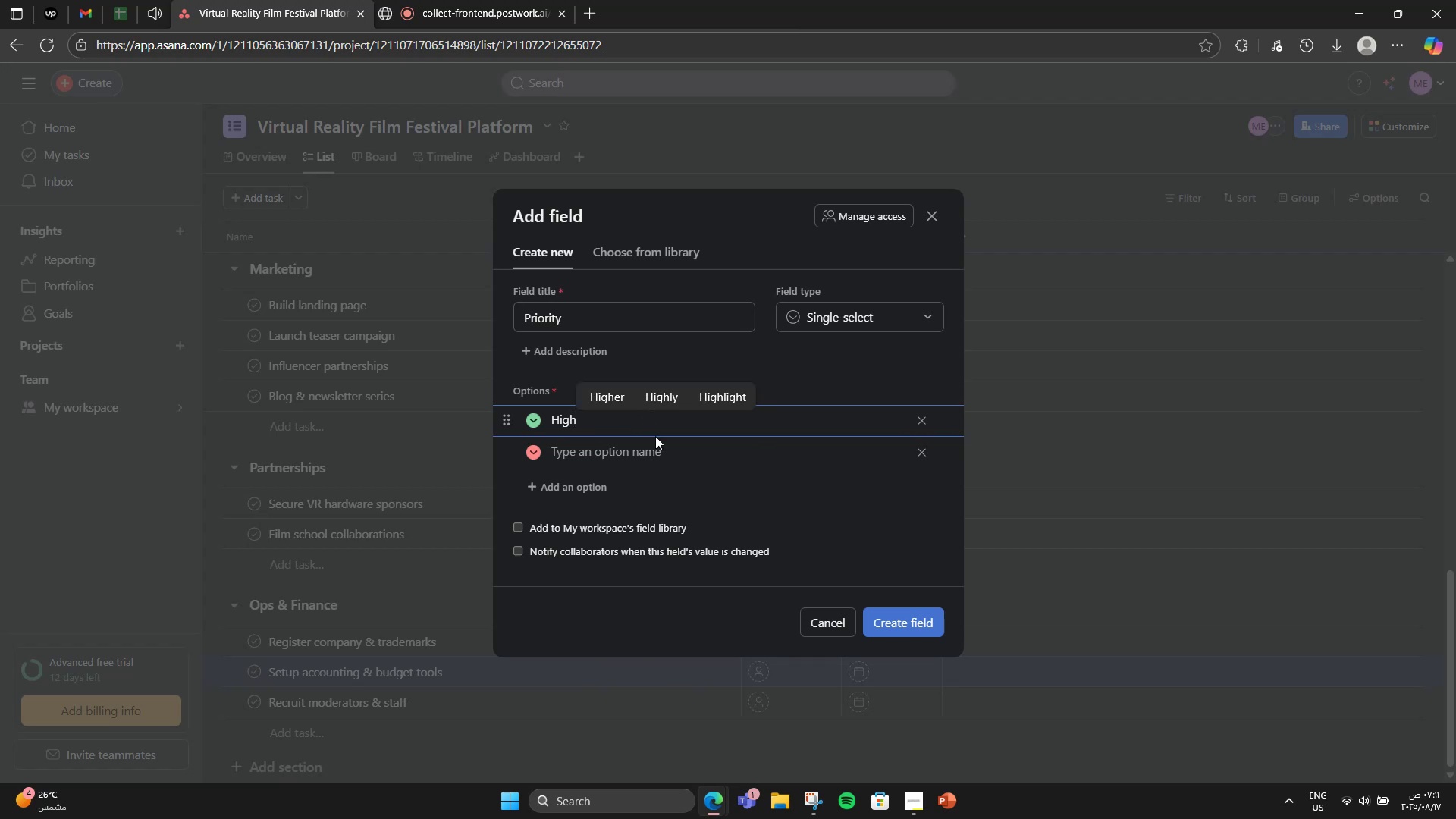 
left_click([657, 454])
 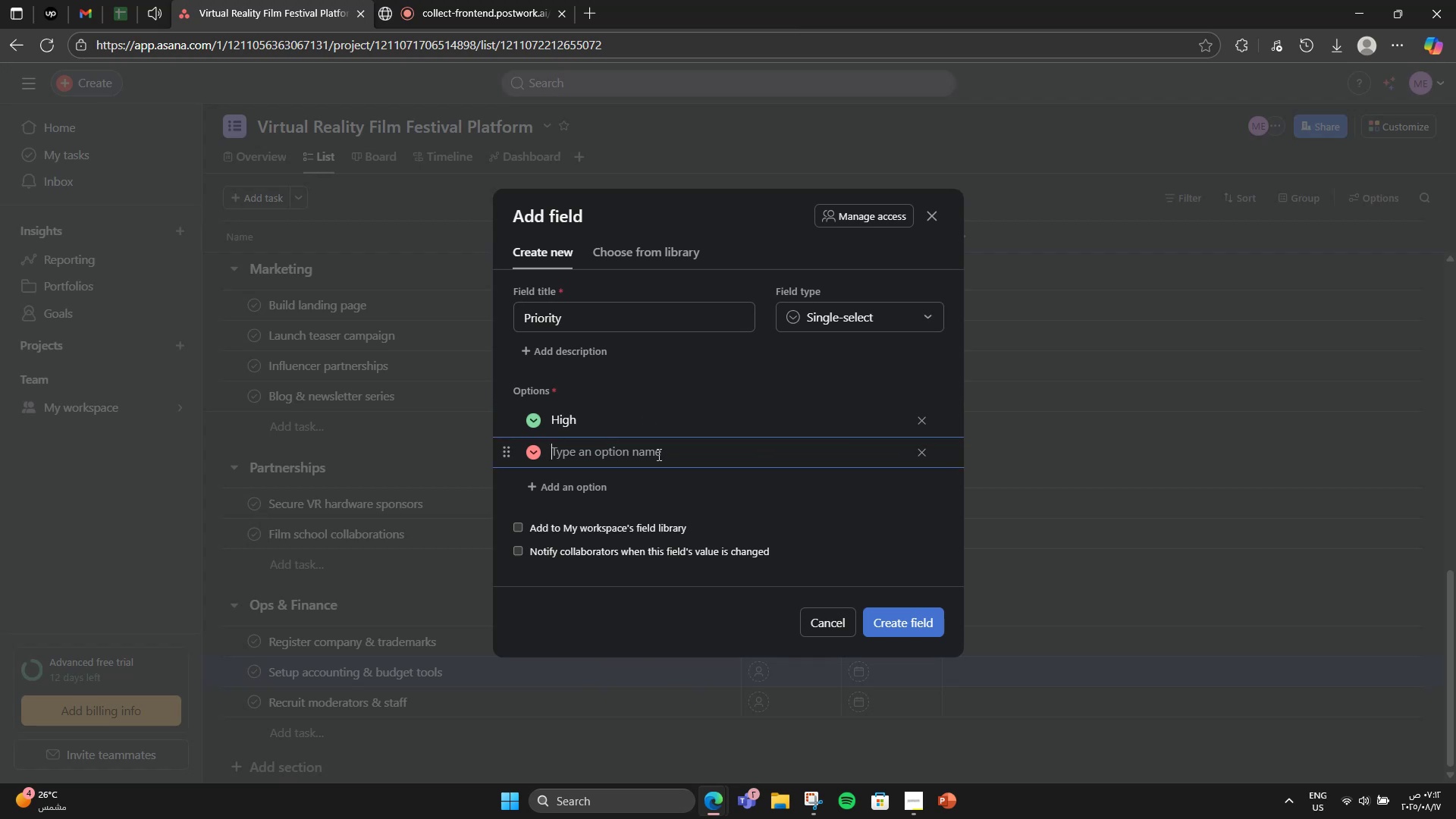 
type(Medium)
 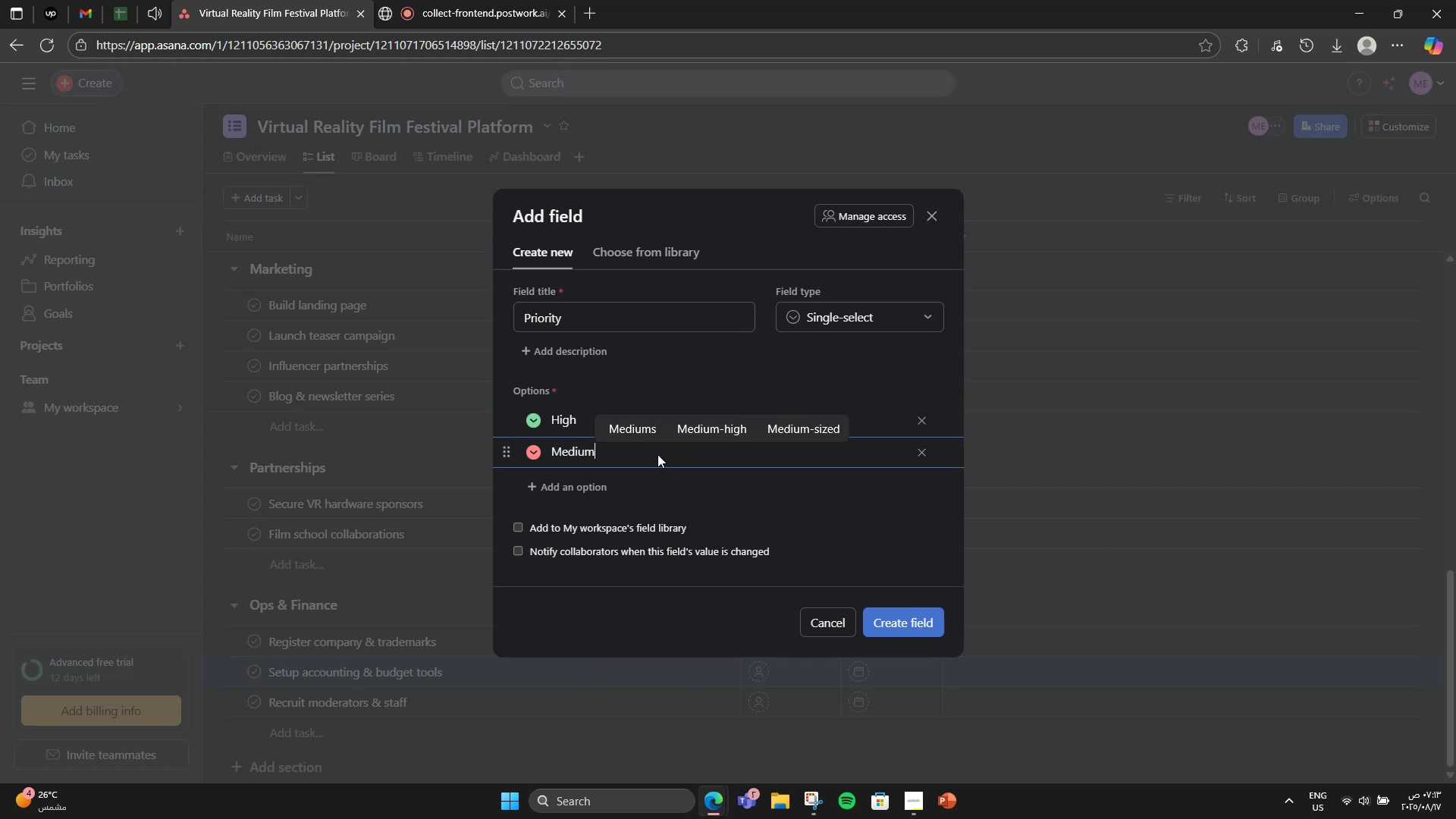 
key(Enter)
 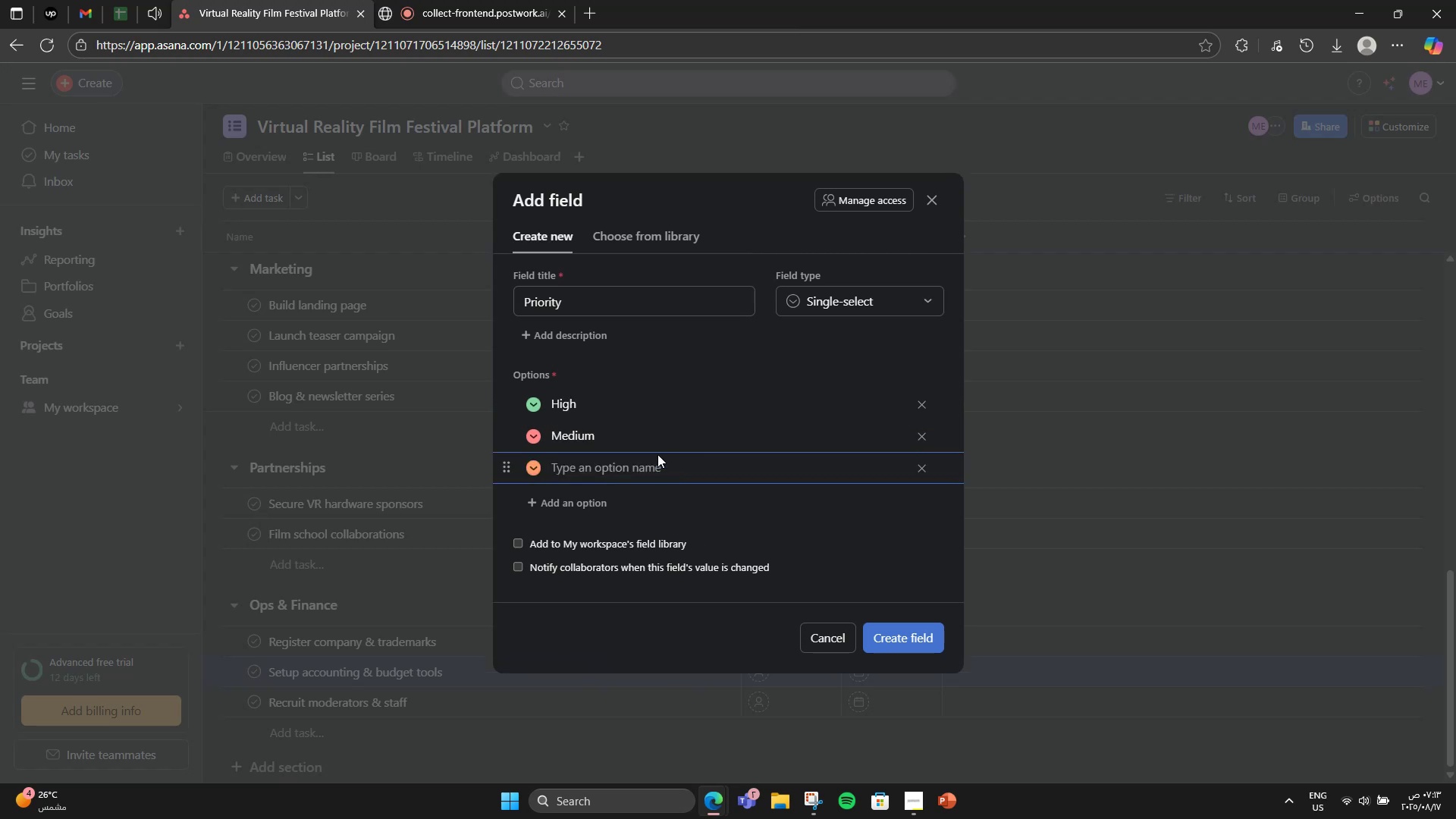 
type(Low)
 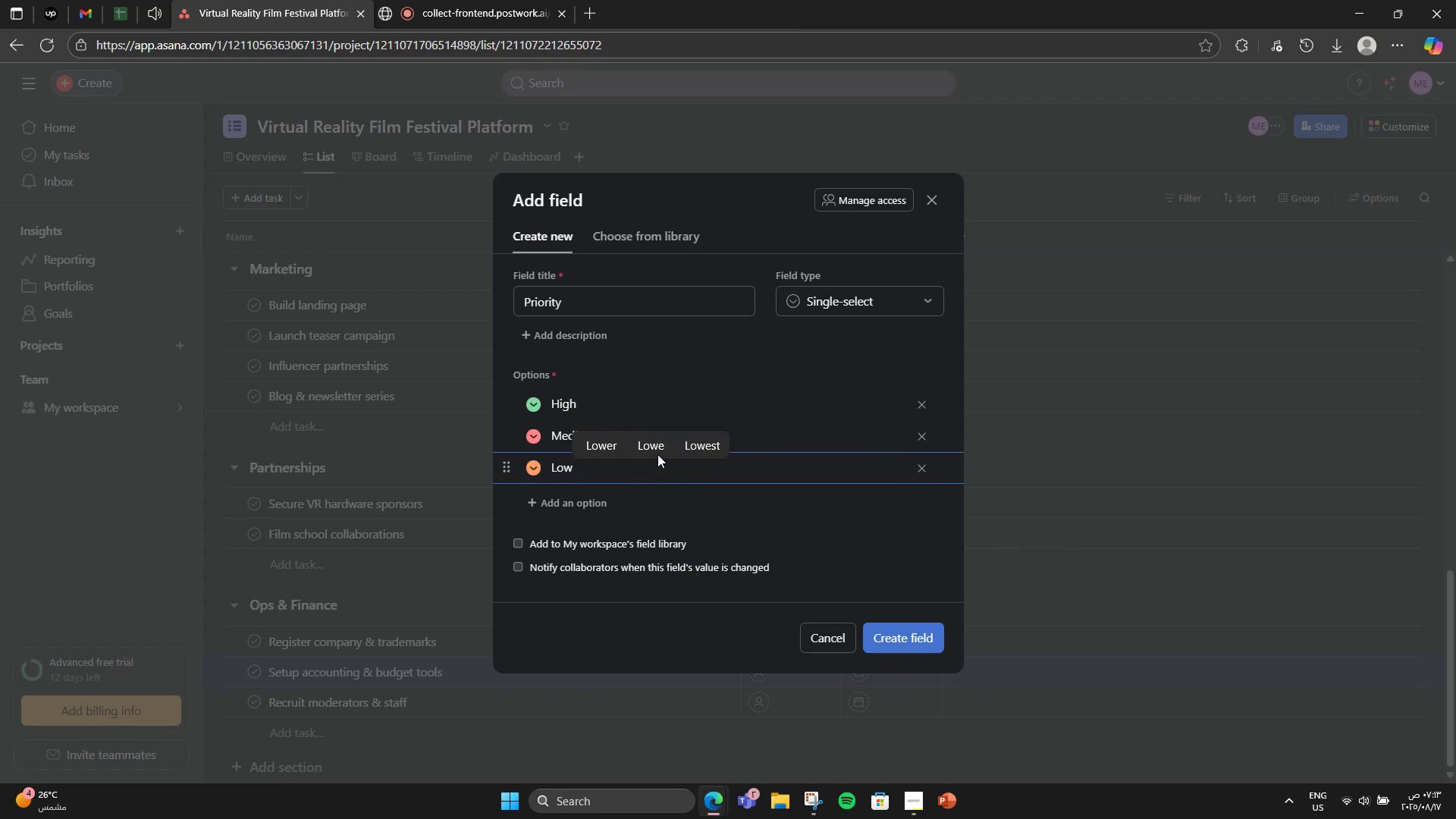 
wait(6.95)
 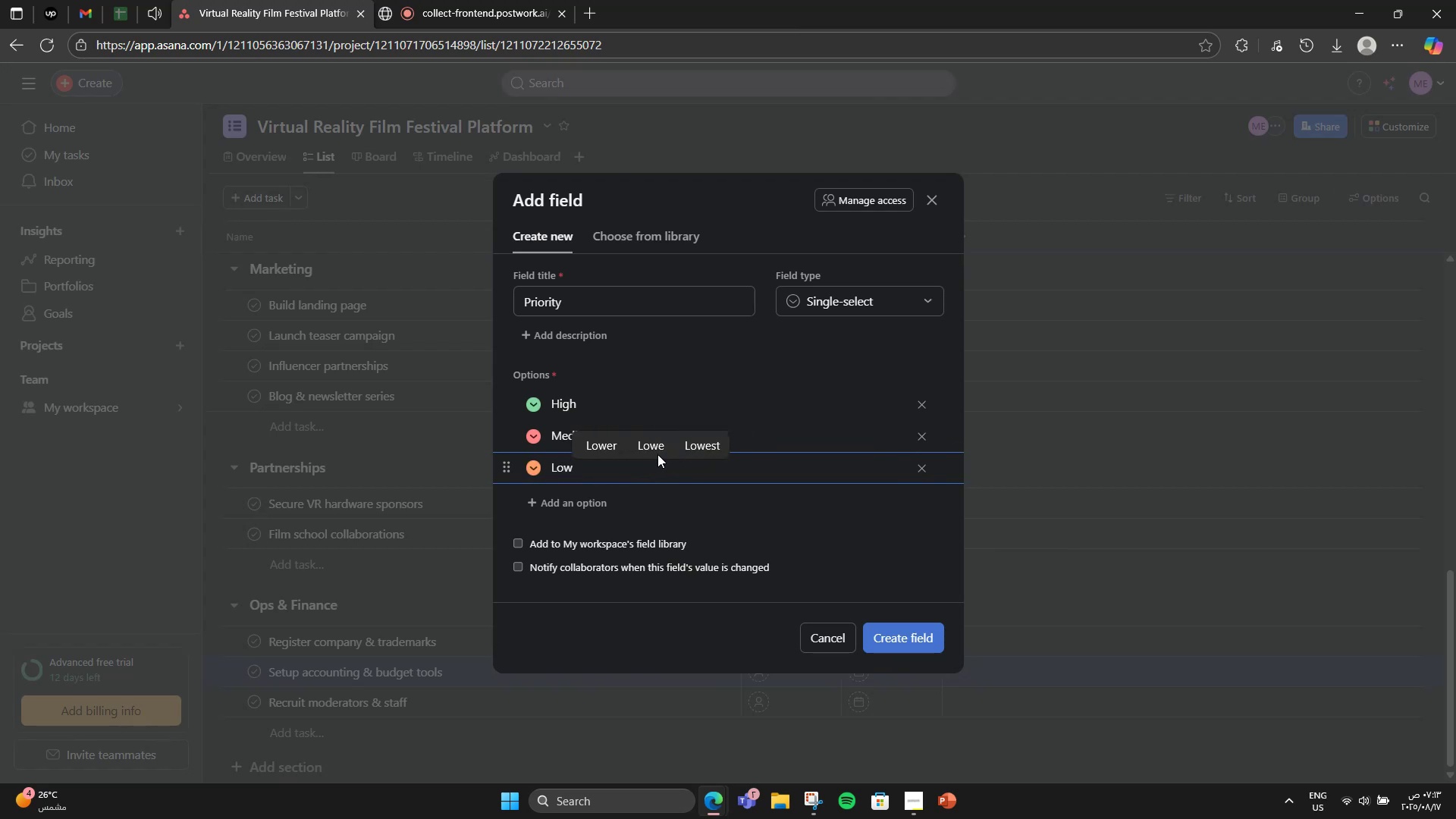 
left_click([737, 401])
 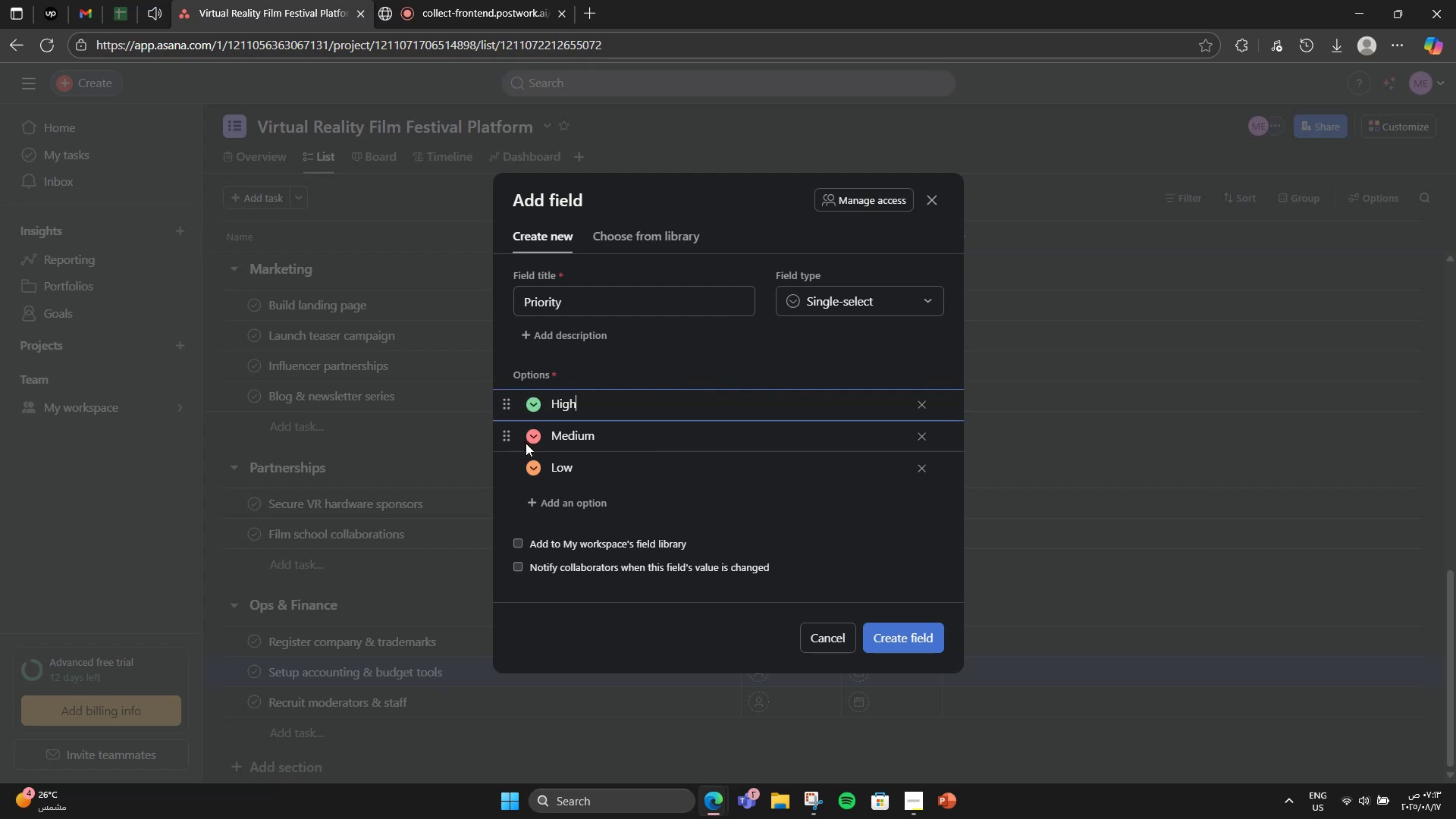 
left_click([530, 466])
 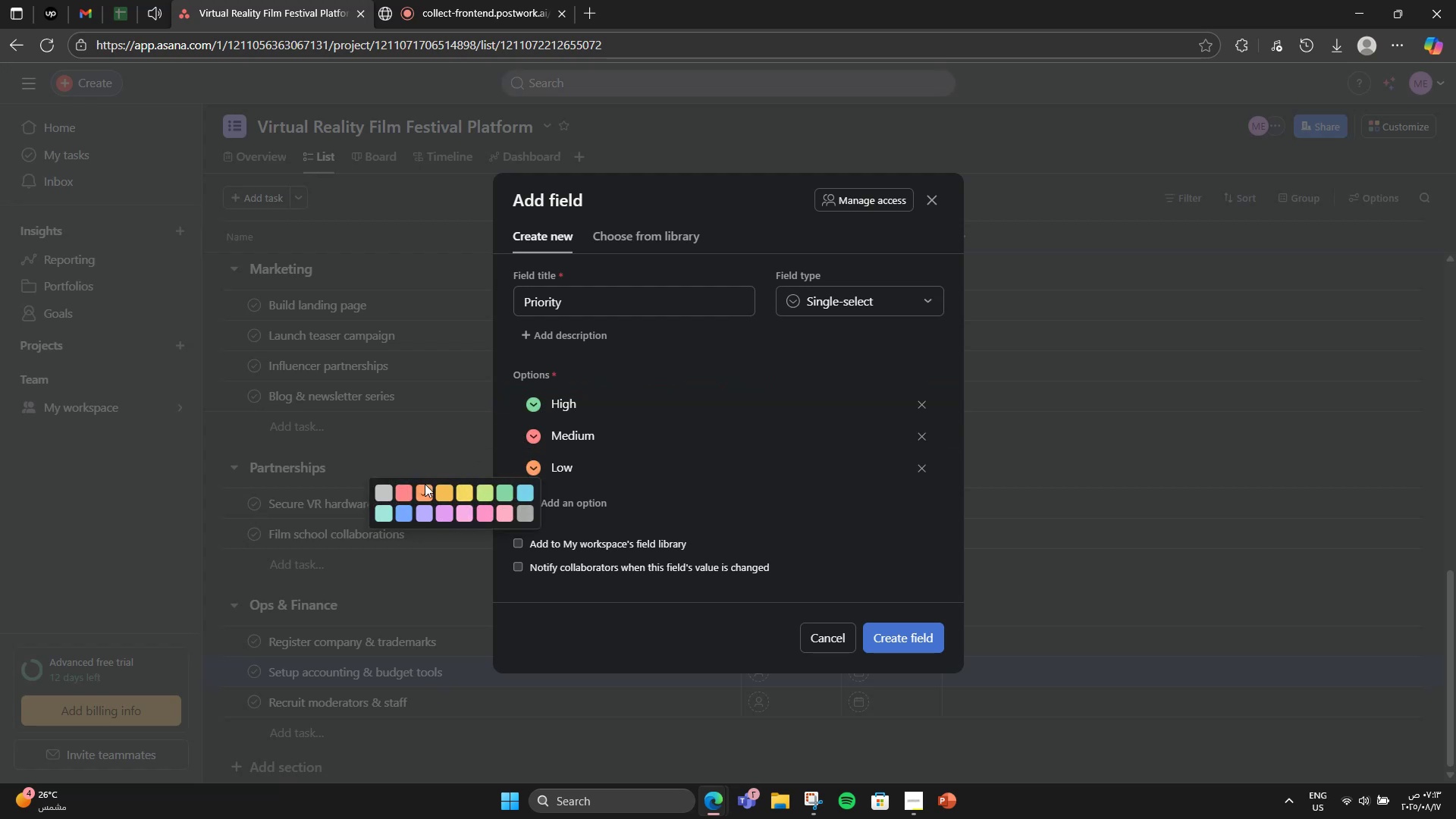 
left_click([402, 487])
 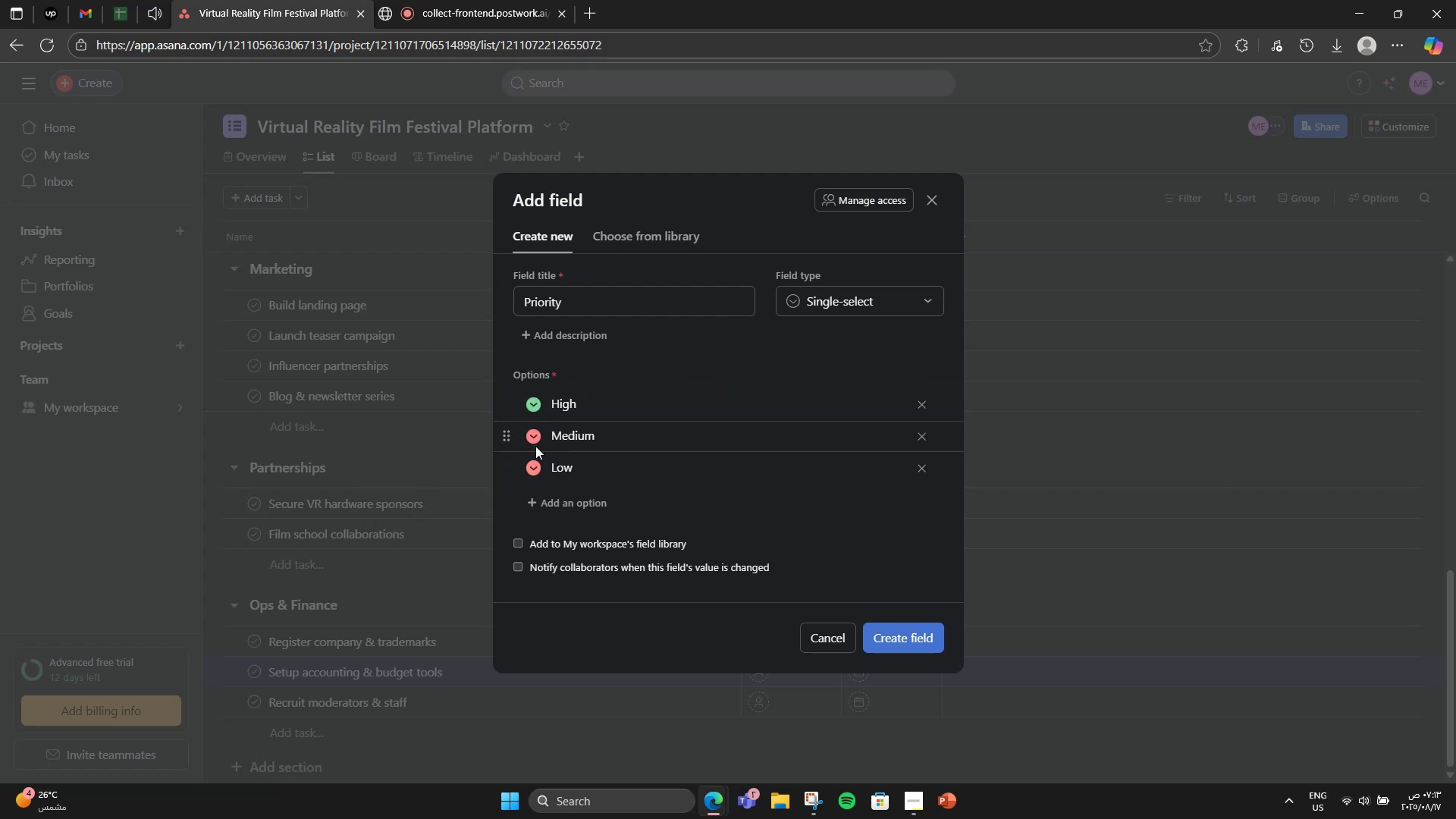 
left_click([531, 444])
 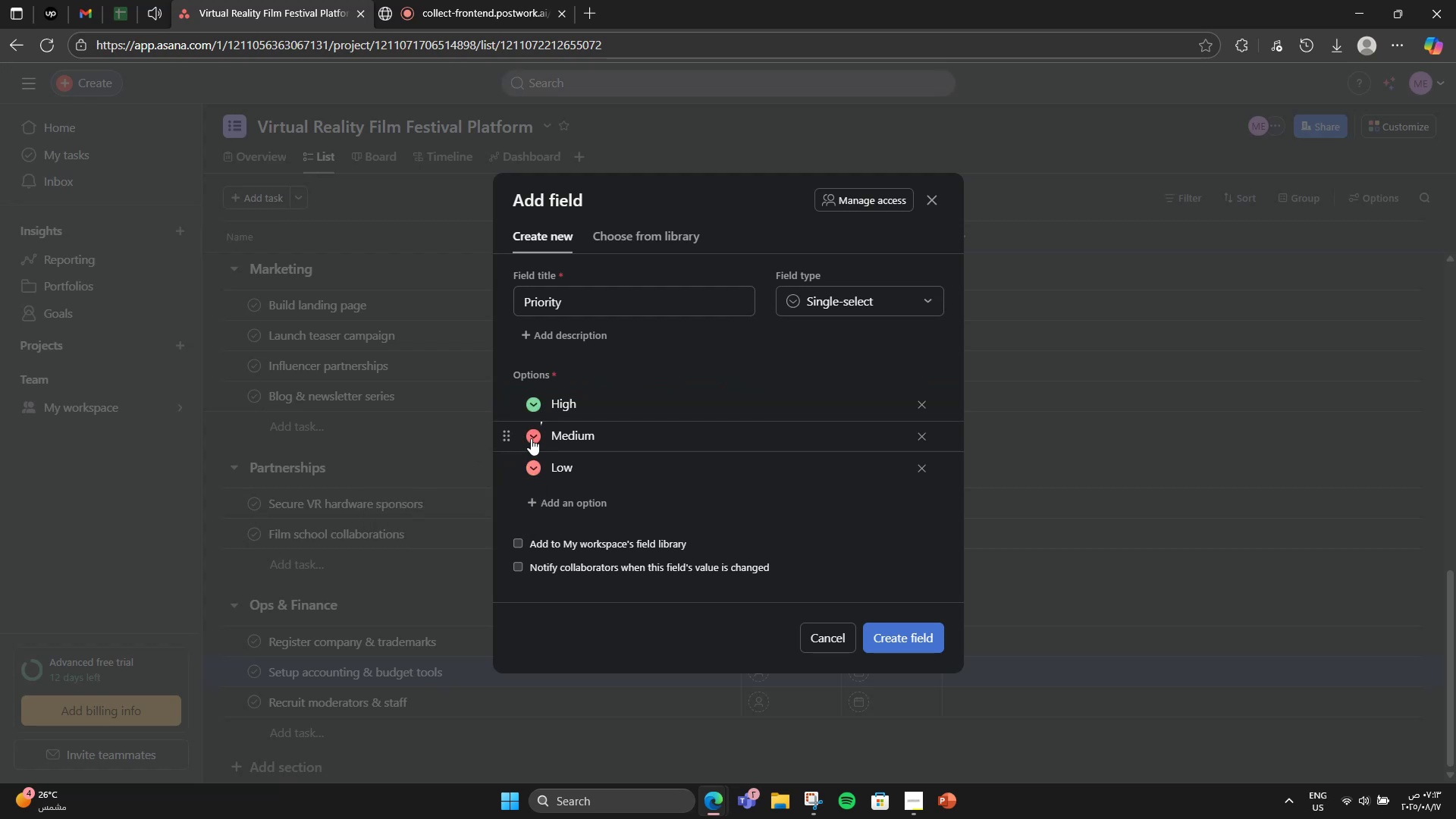 
double_click([531, 438])
 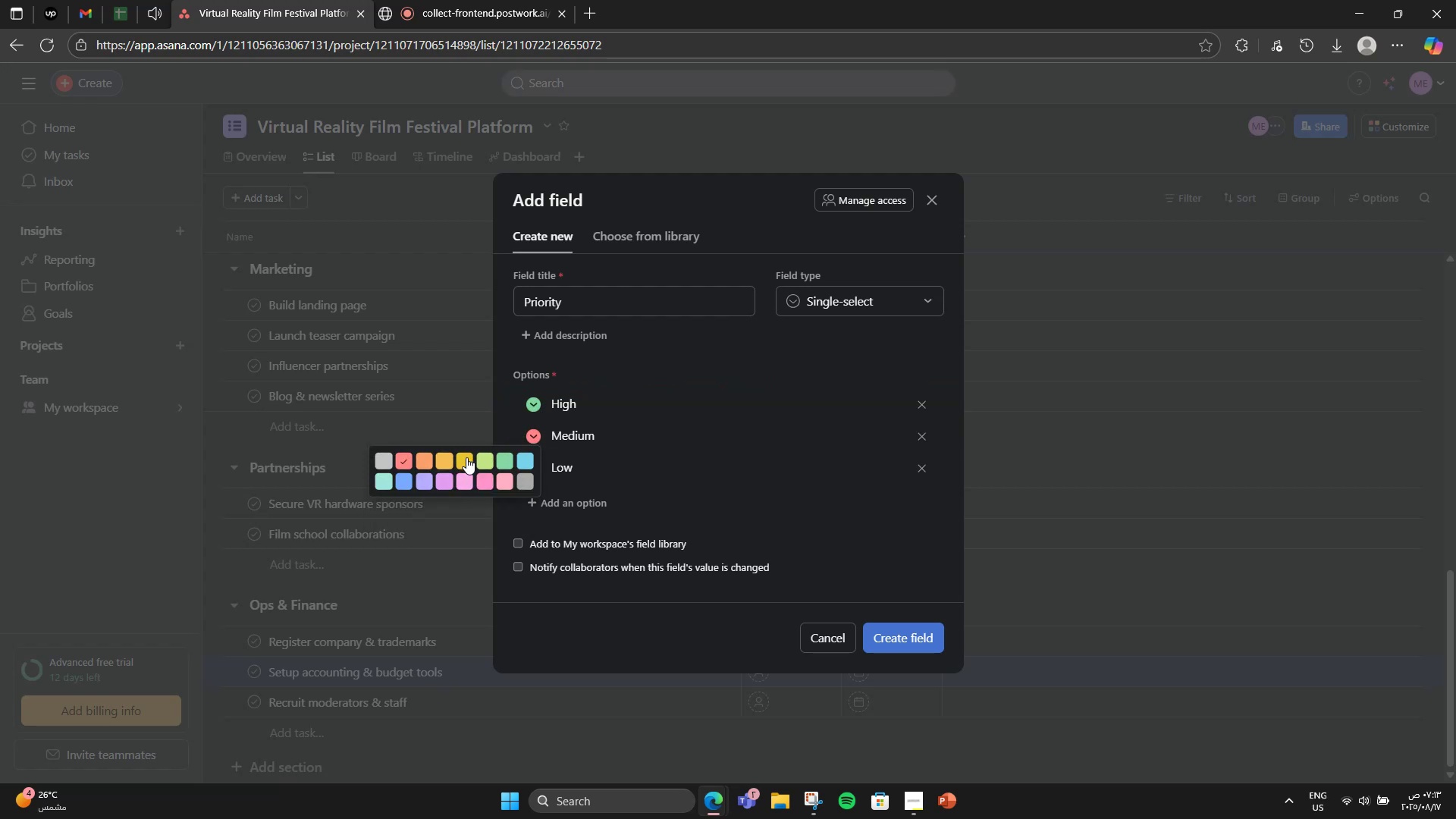 
left_click([459, 460])
 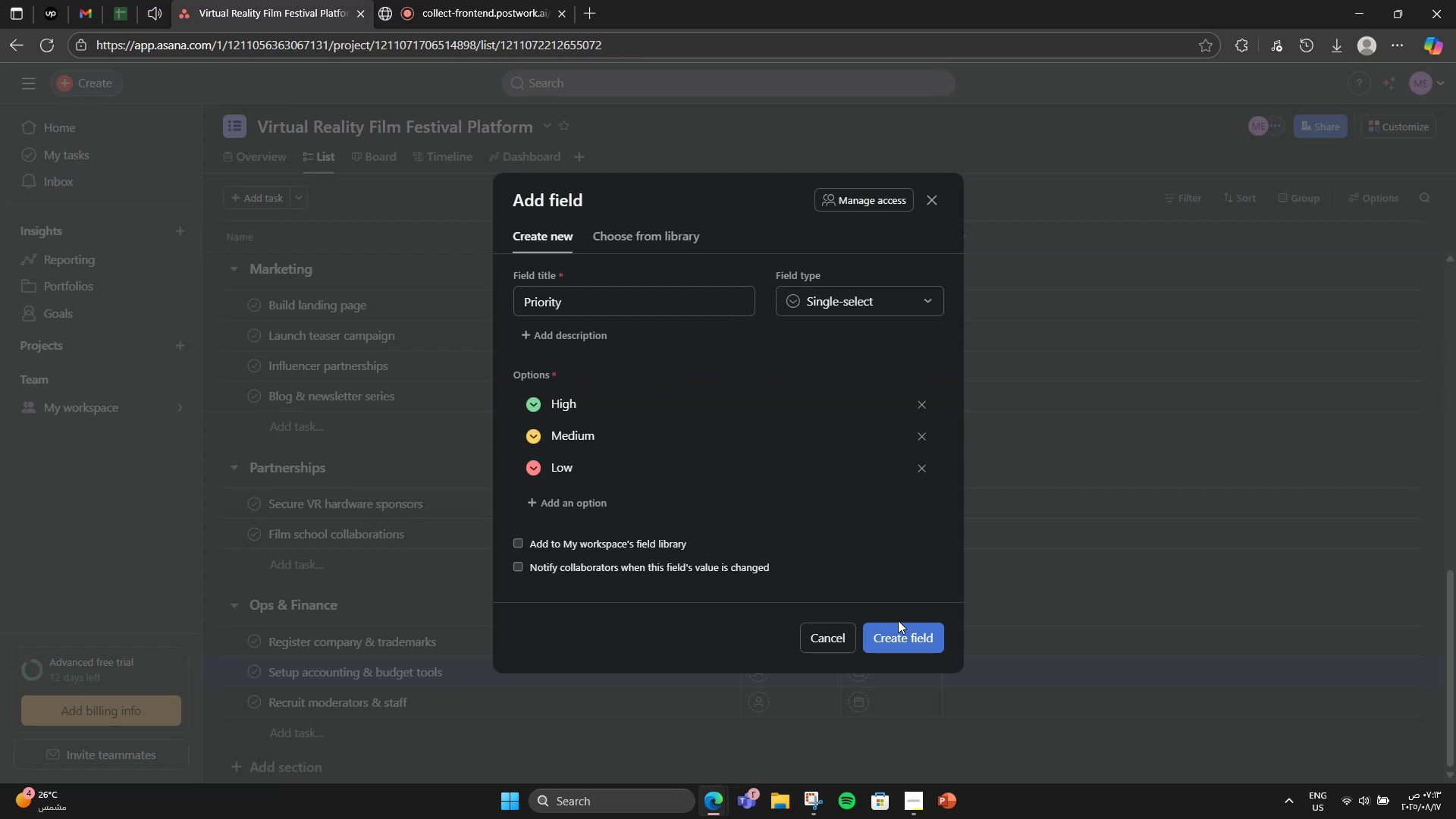 
left_click([896, 632])
 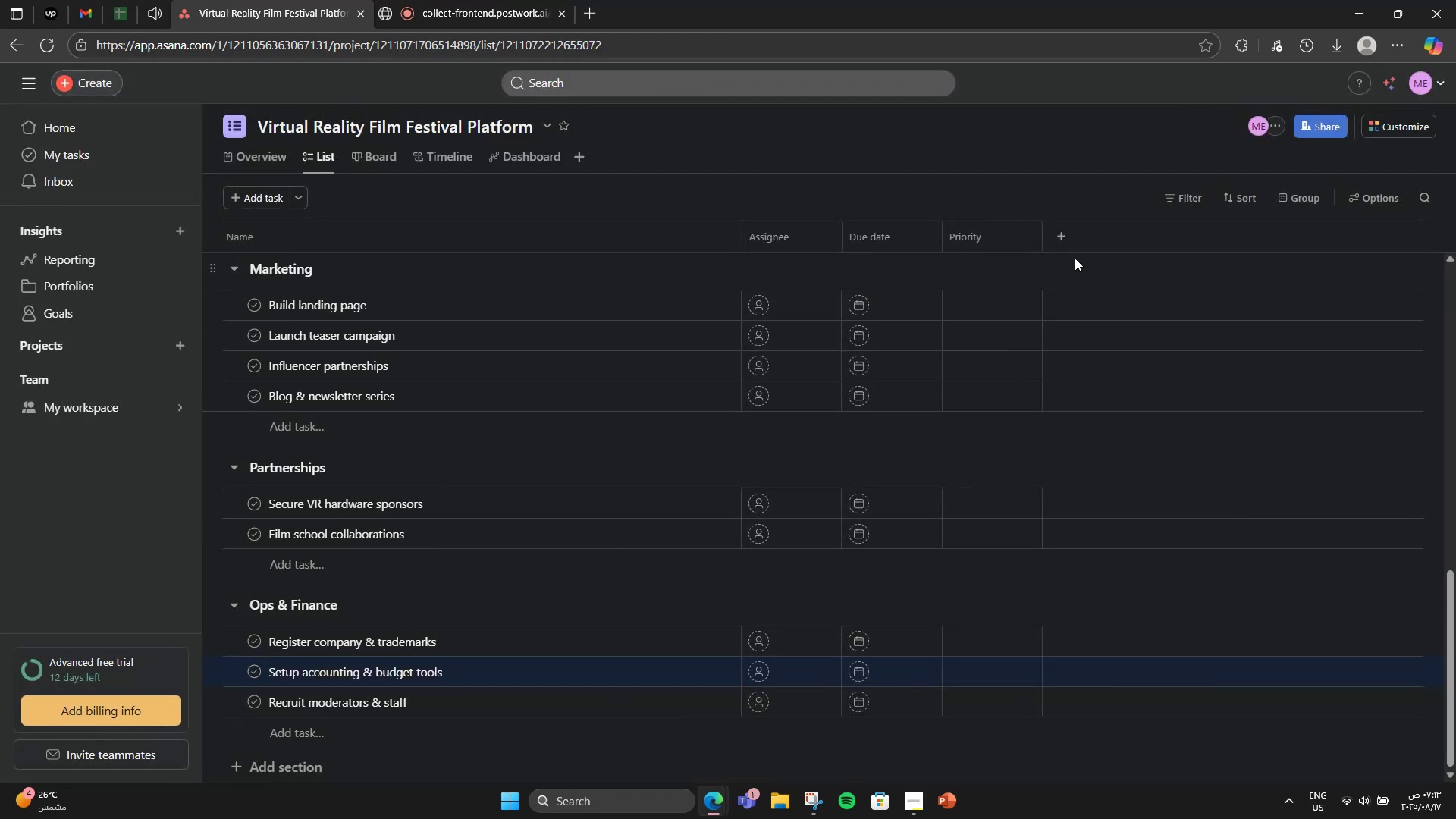 
left_click([1062, 243])
 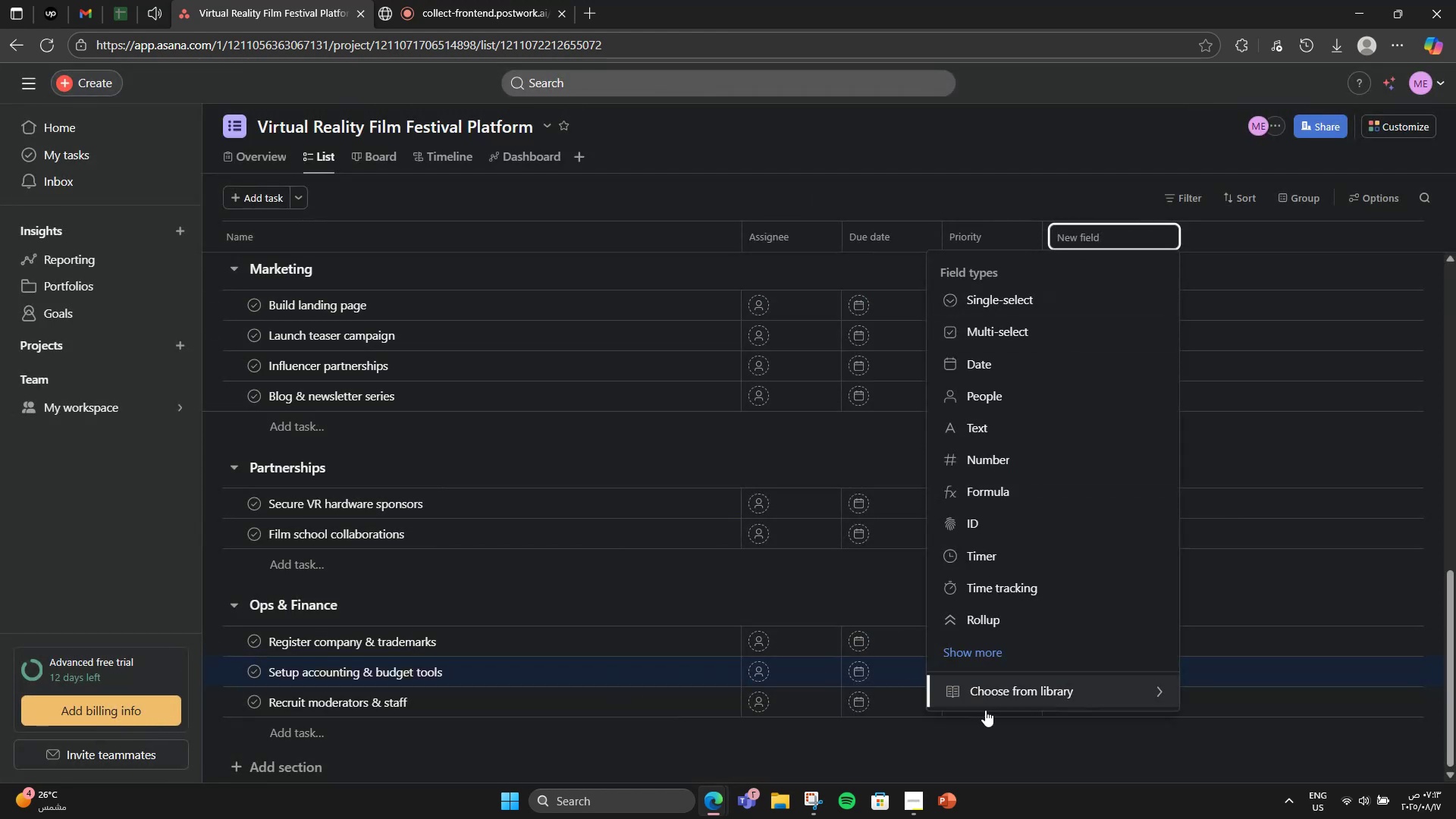 
left_click([981, 694])
 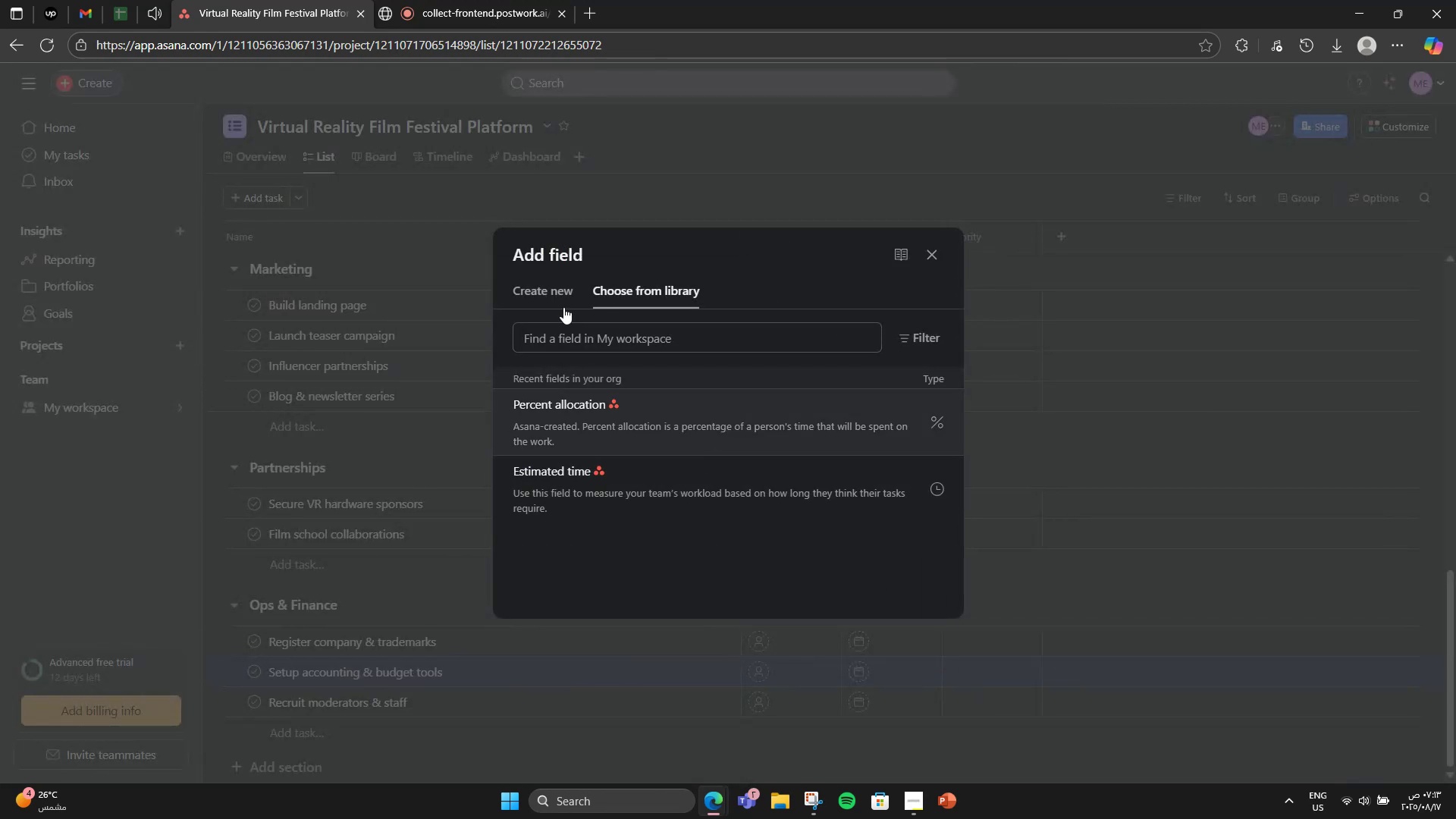 
left_click([552, 301])
 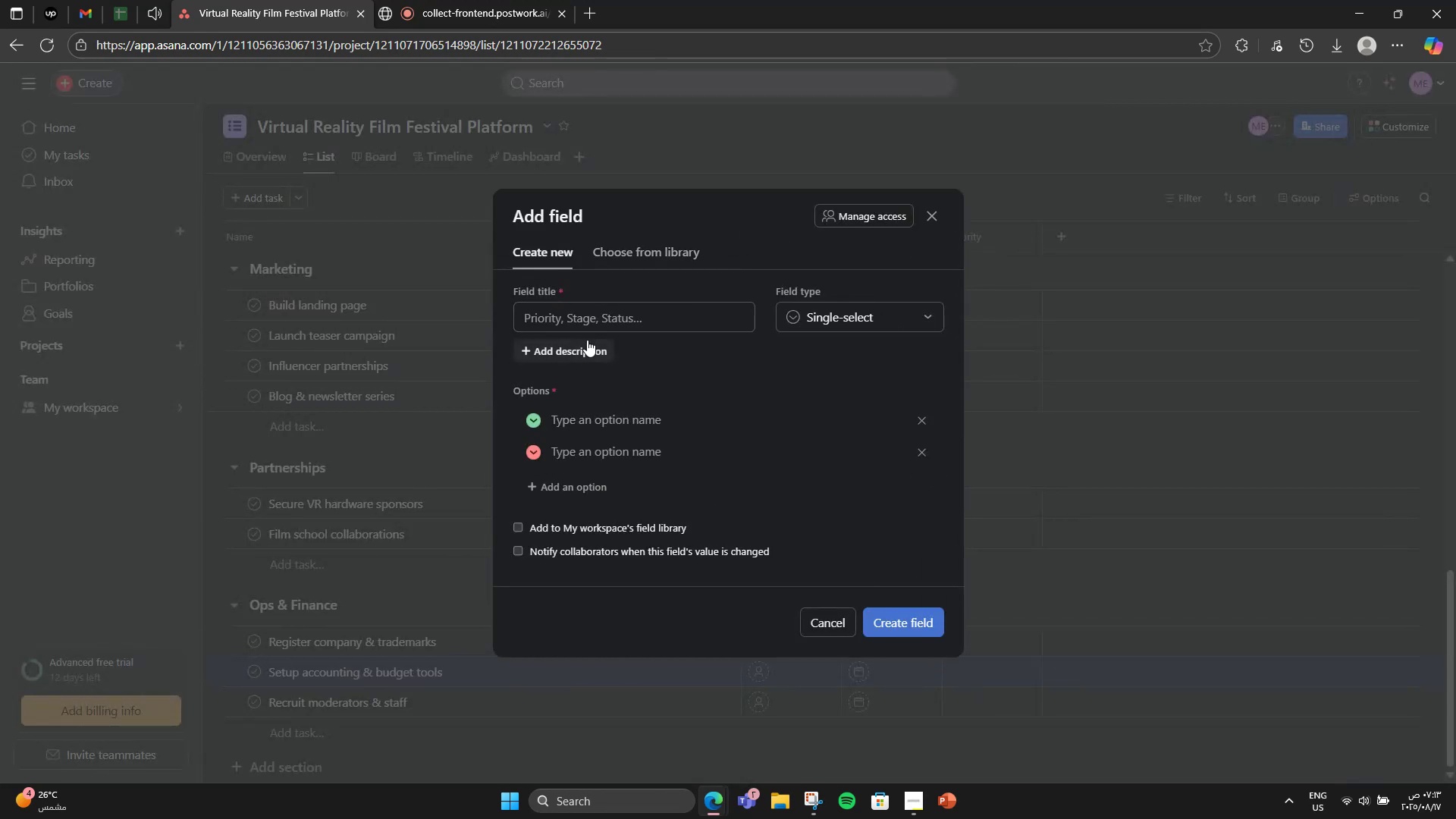 
left_click([577, 325])
 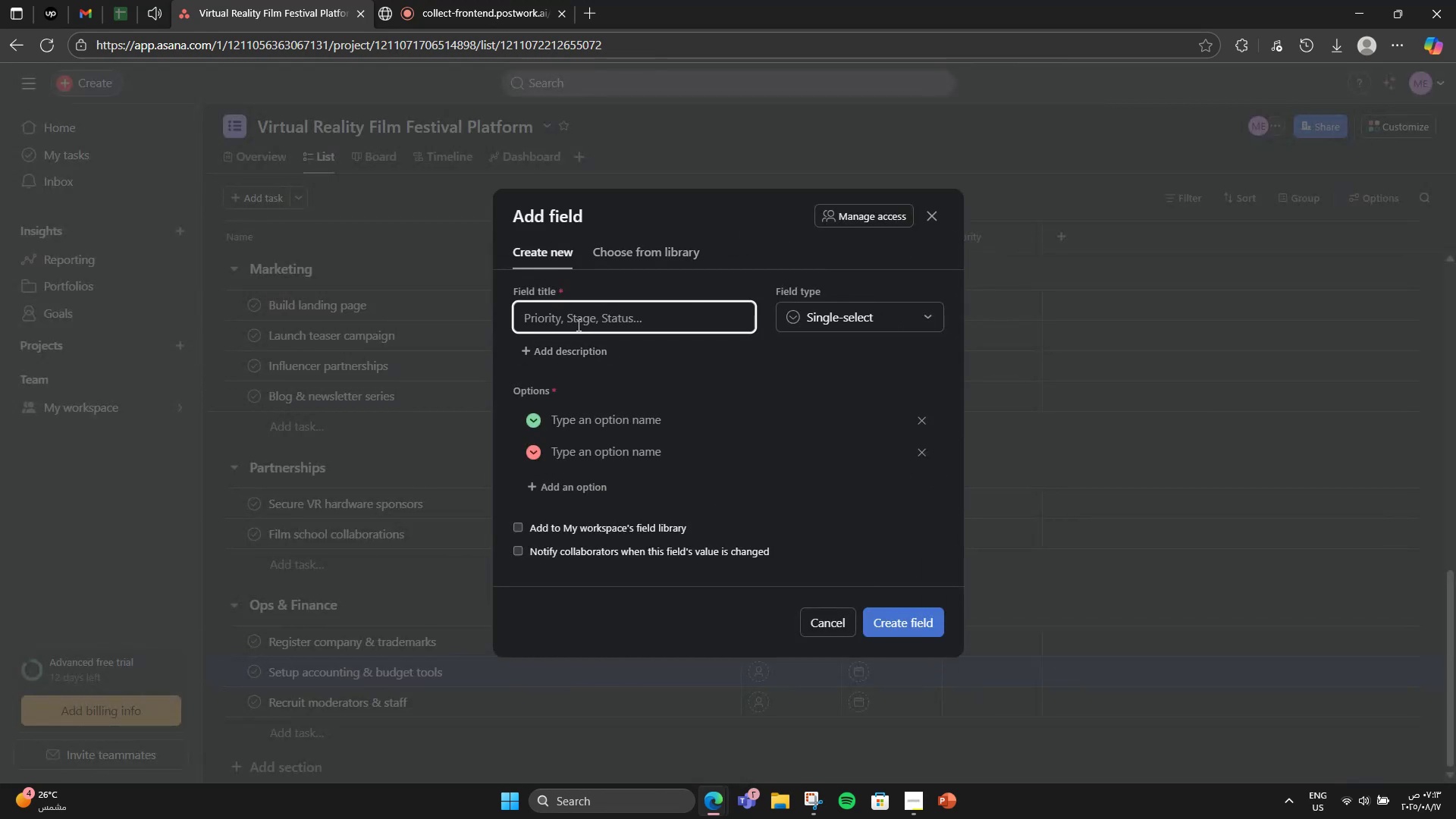 
type(Complexity)
 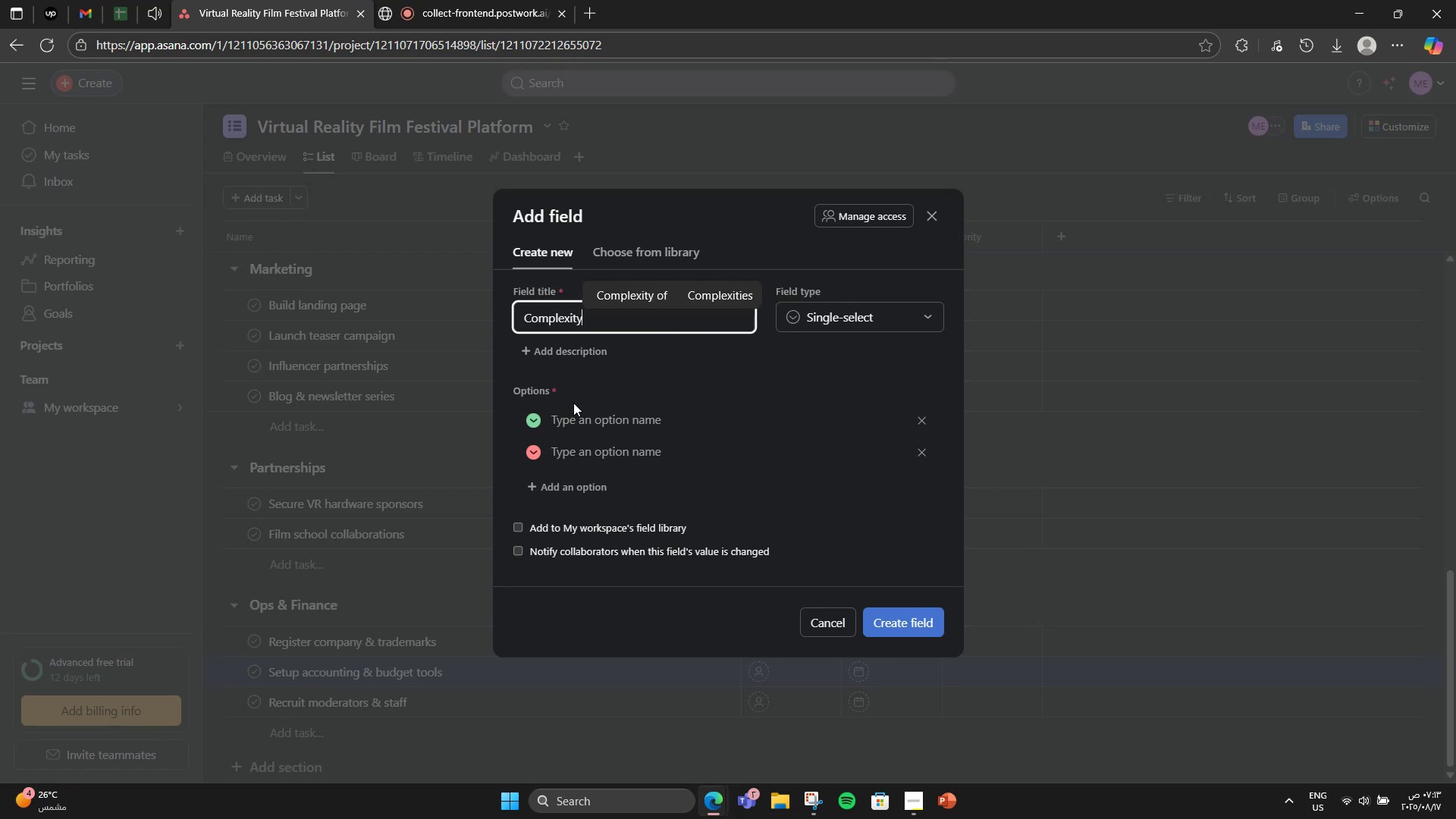 
double_click([608, 429])
 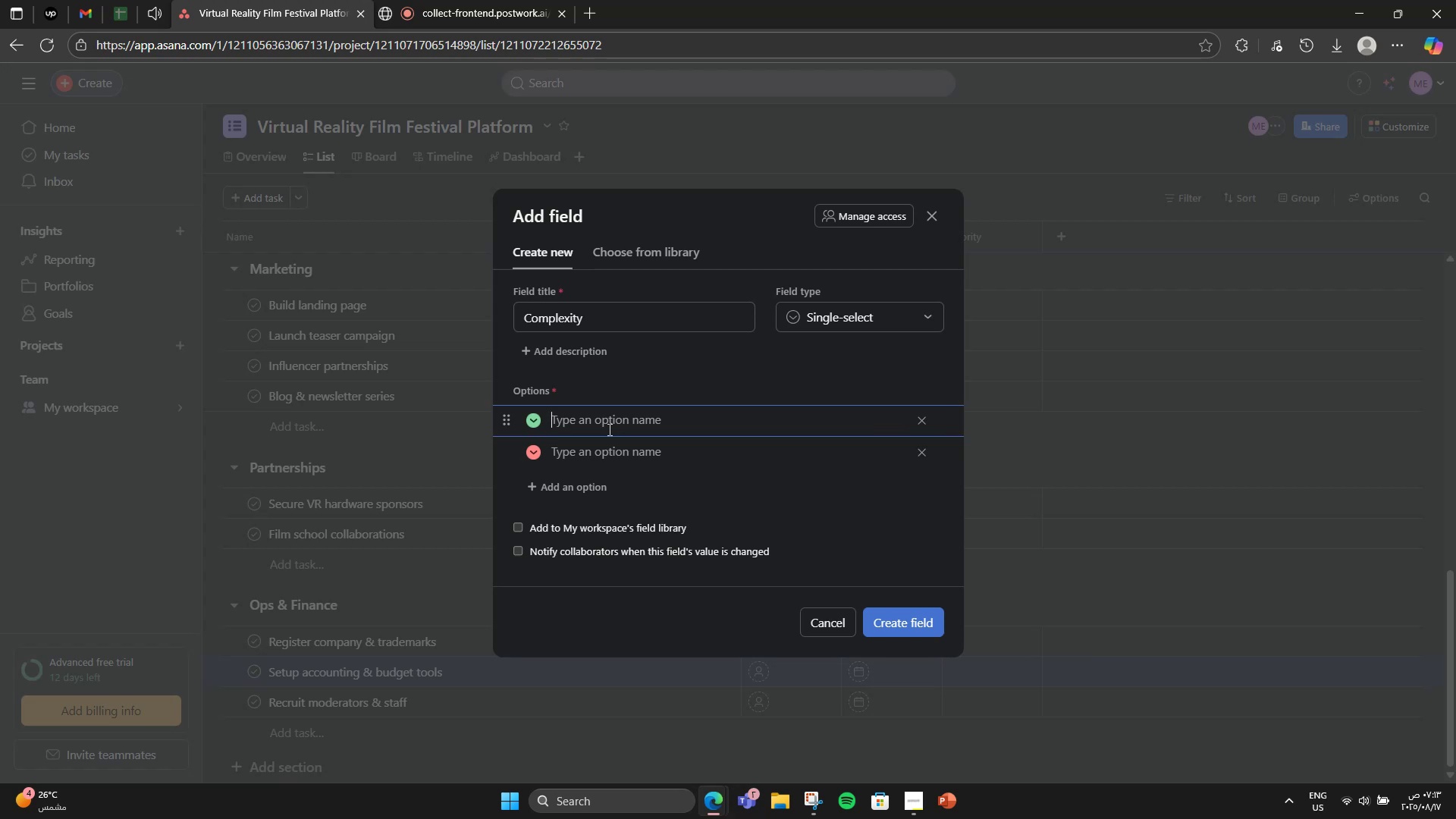 
wait(7.15)
 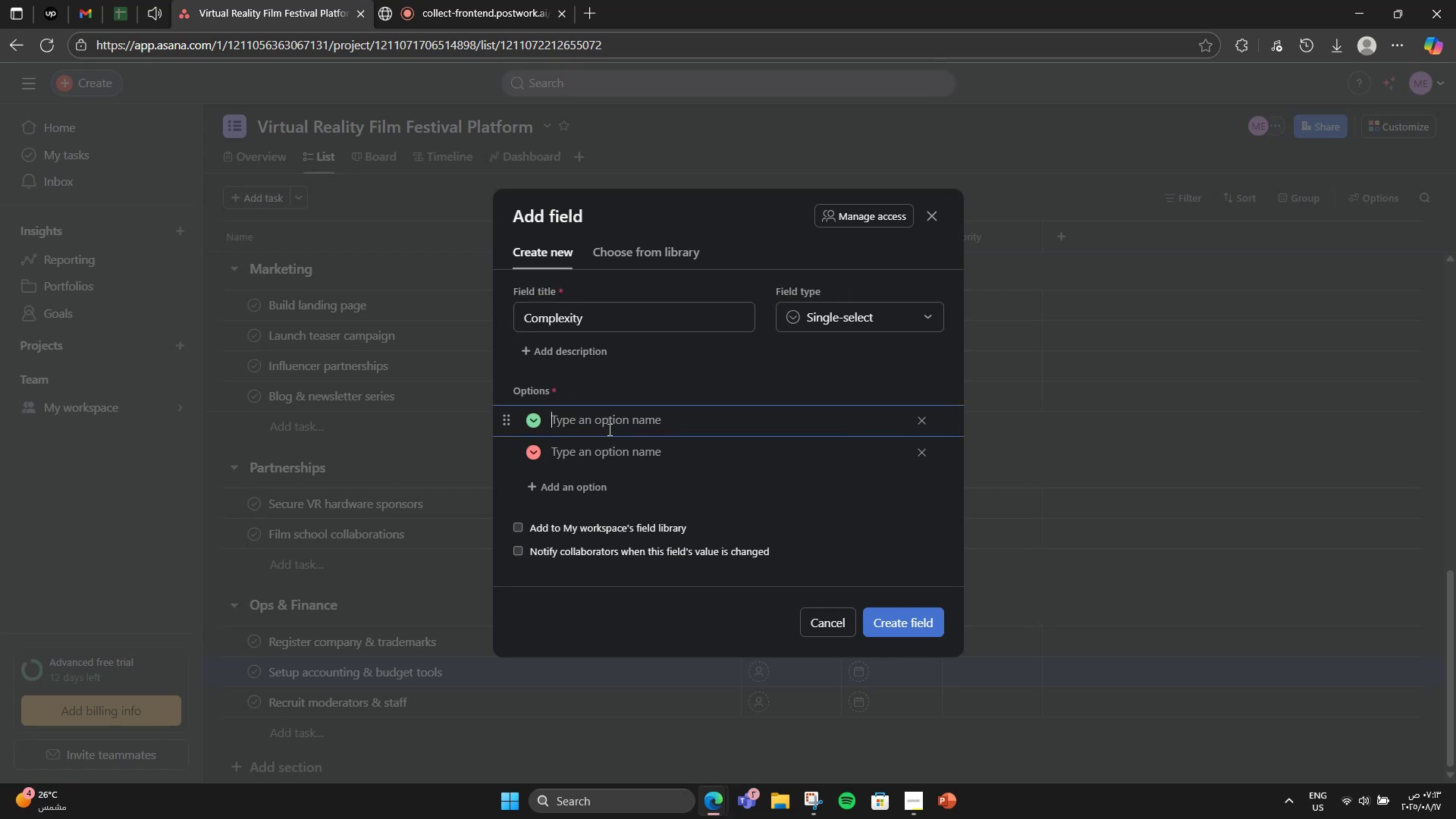 
type(me)
key(Backspace)
key(Backspace)
type(High)
 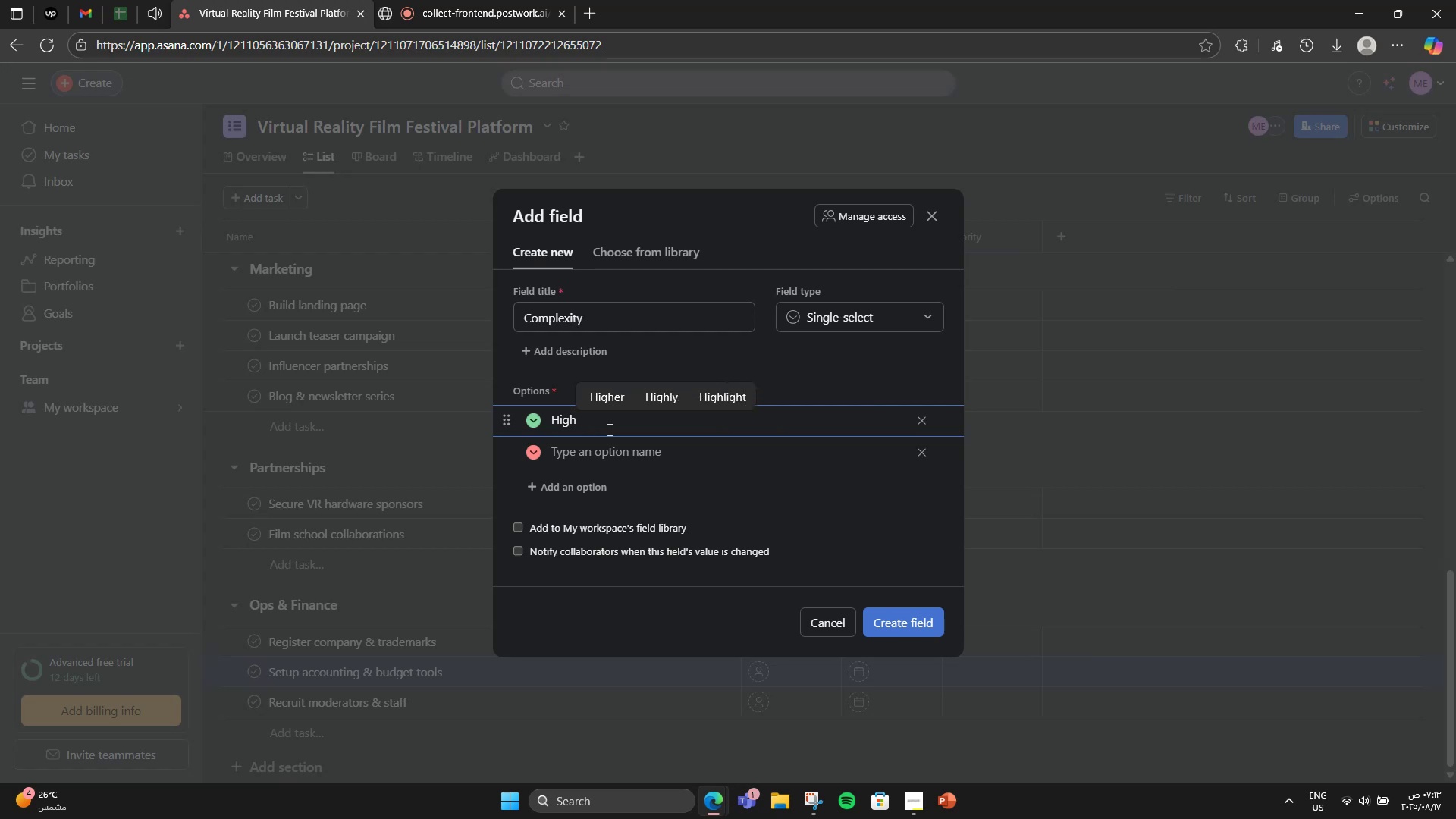 
key(Enter)
 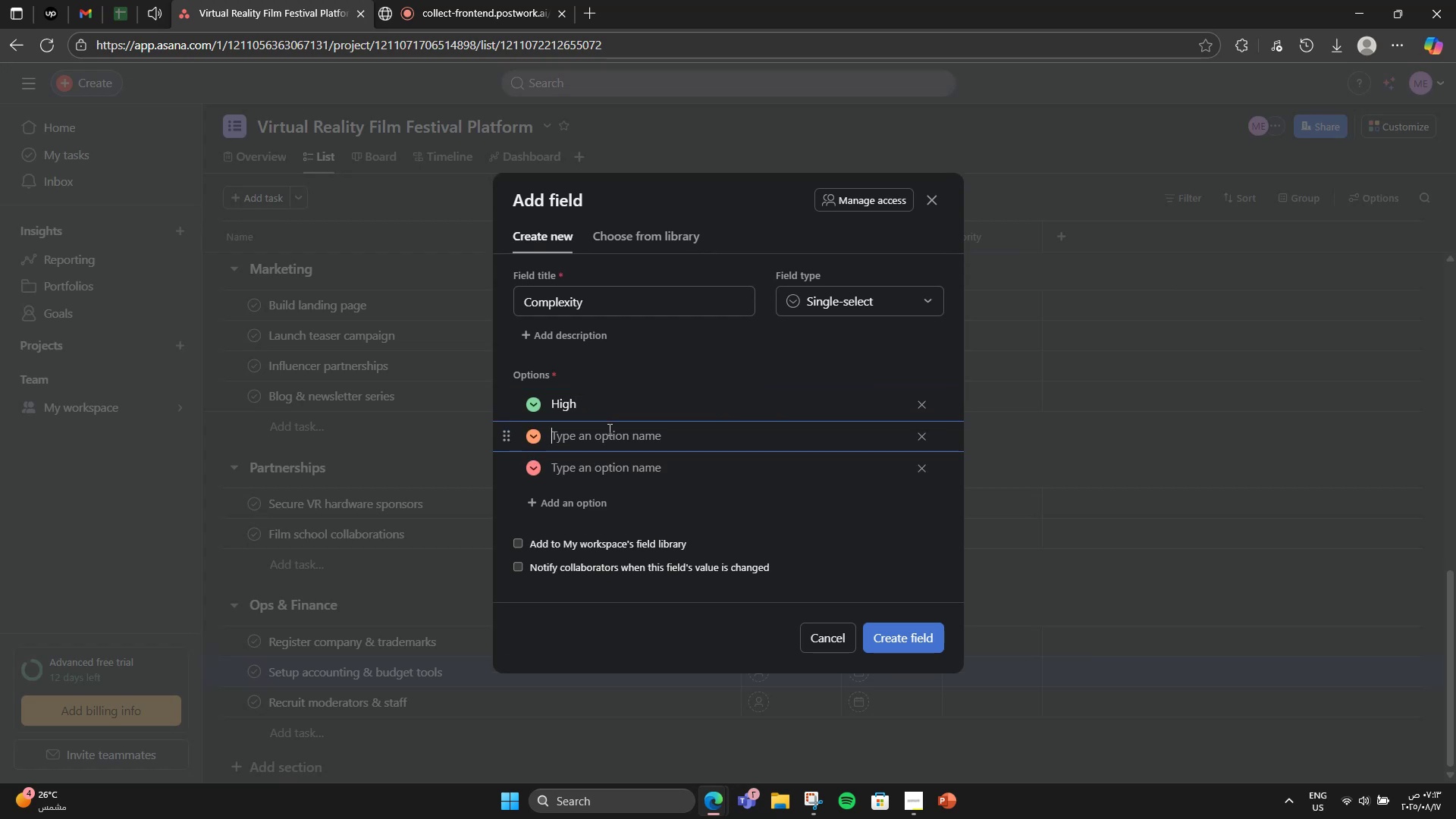 
type(Medium)
 